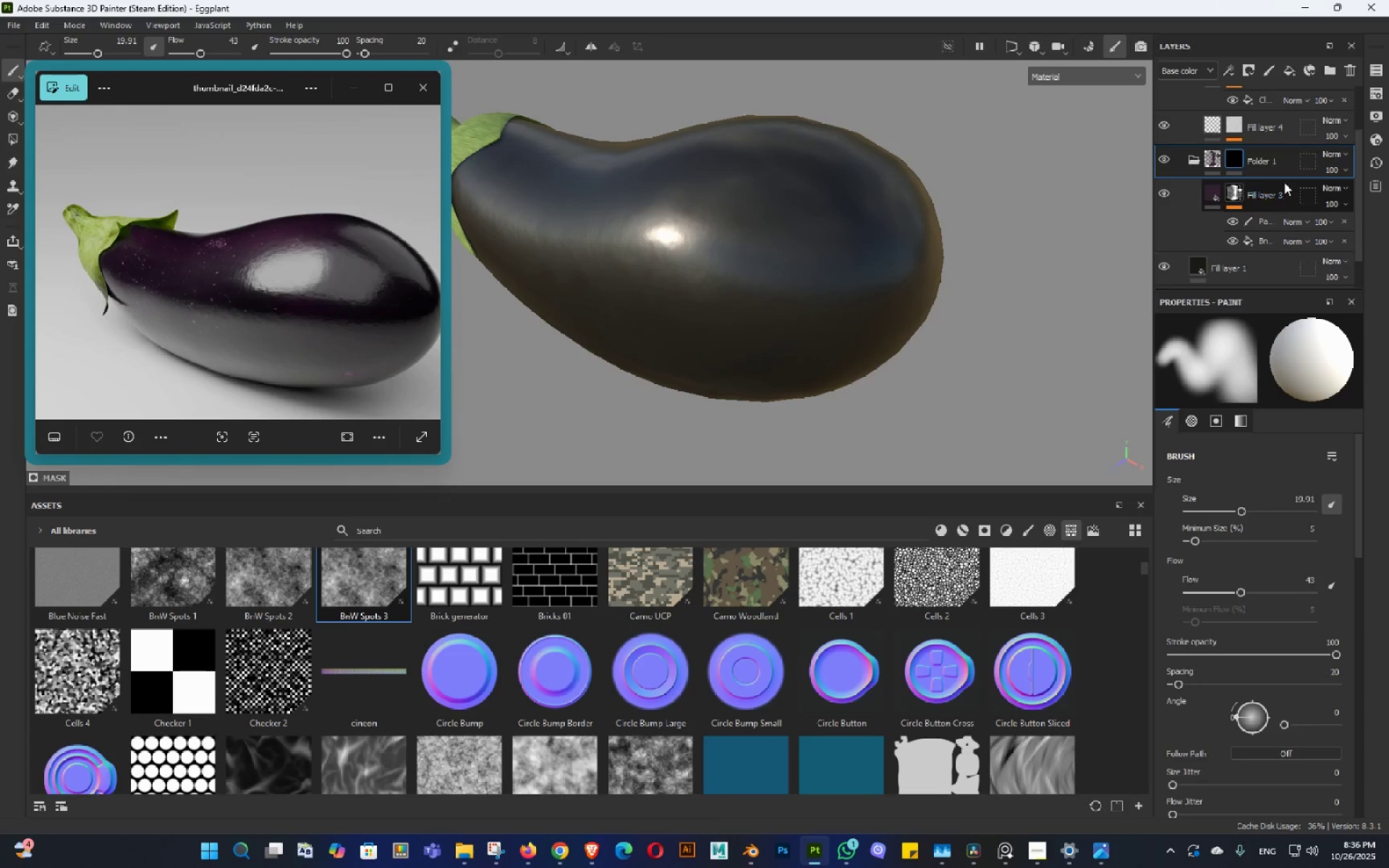 
key(Control+ControlLeft)
 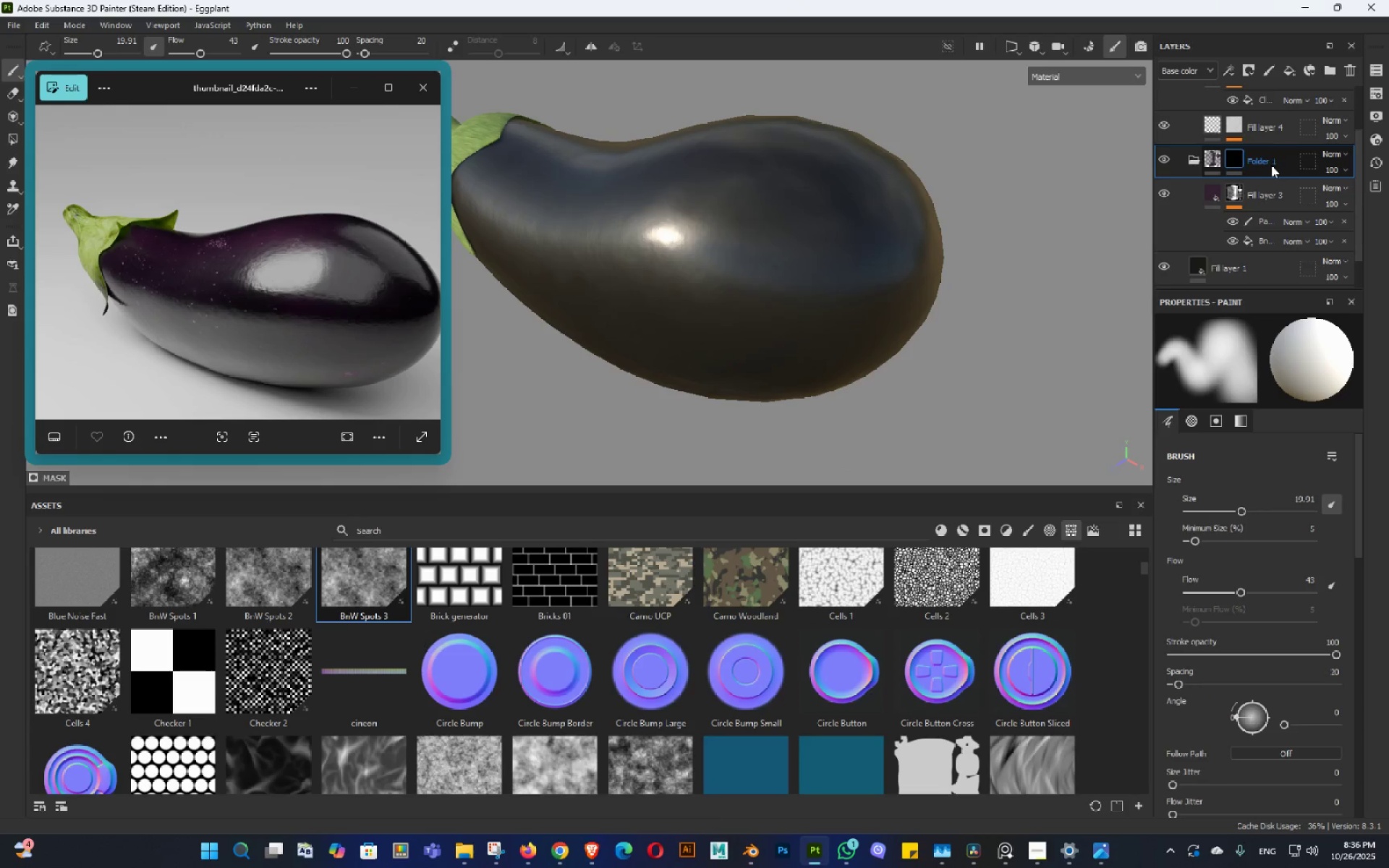 
key(Control+Z)
 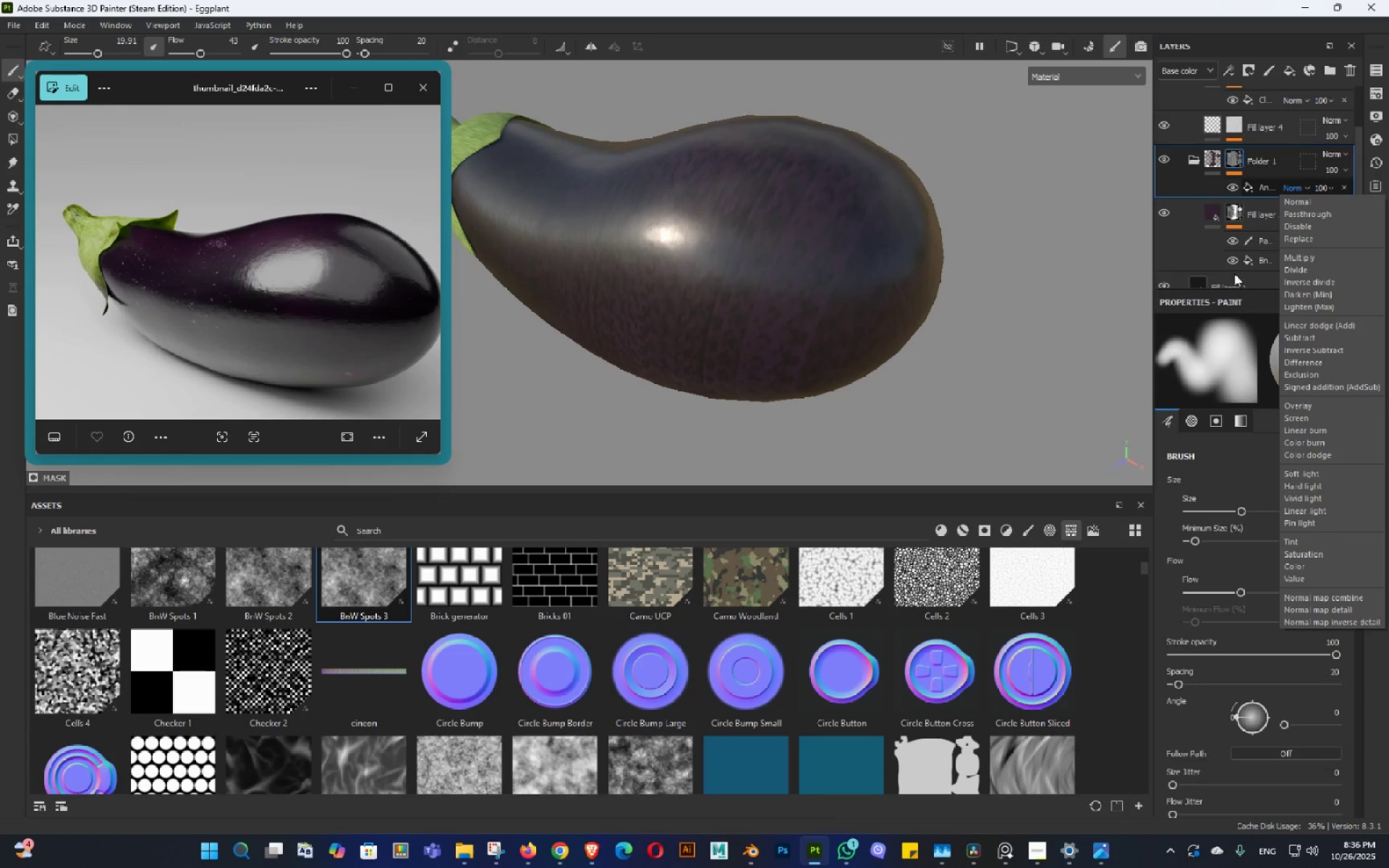 
left_click([1265, 185])
 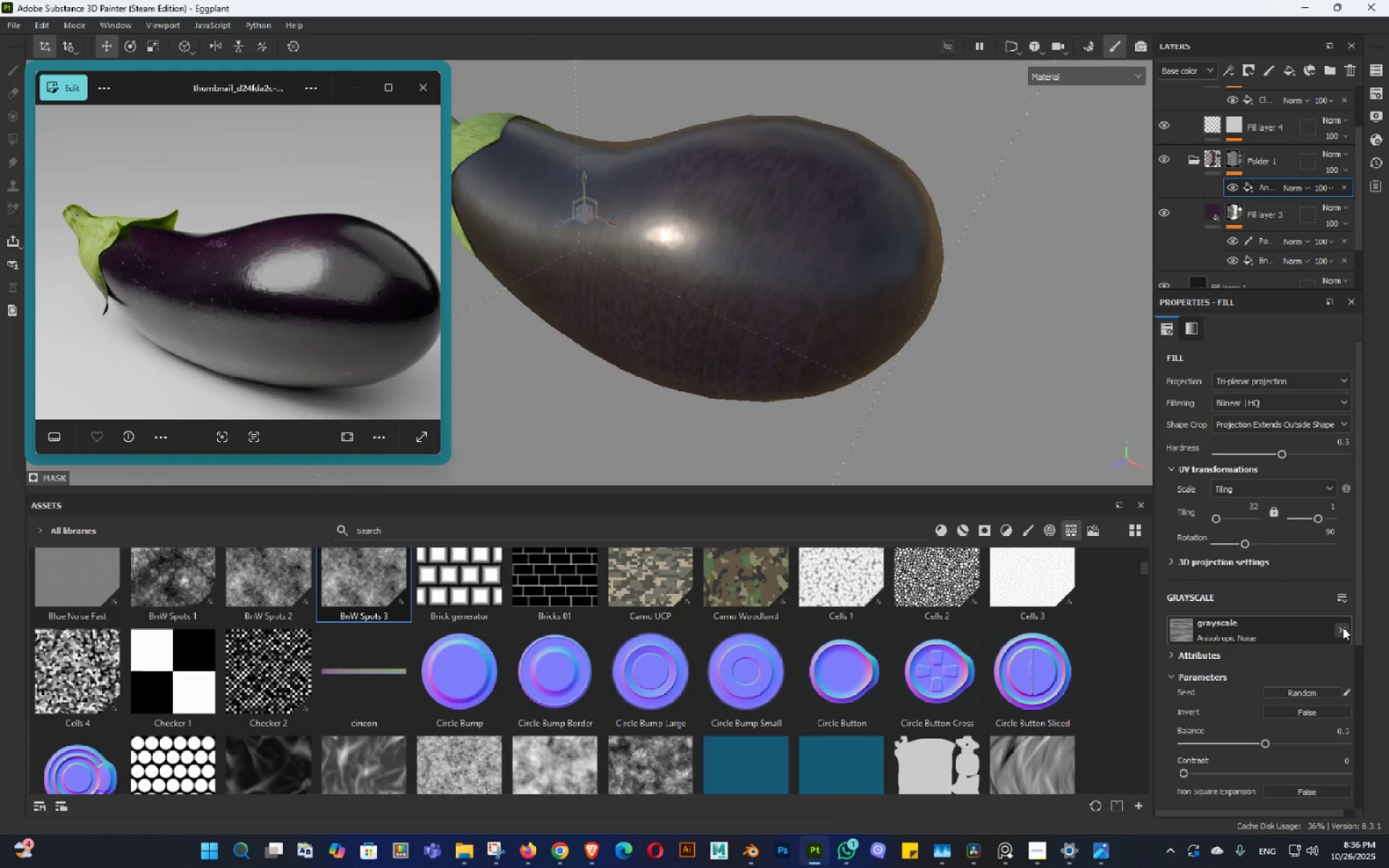 
left_click([1265, 625])
 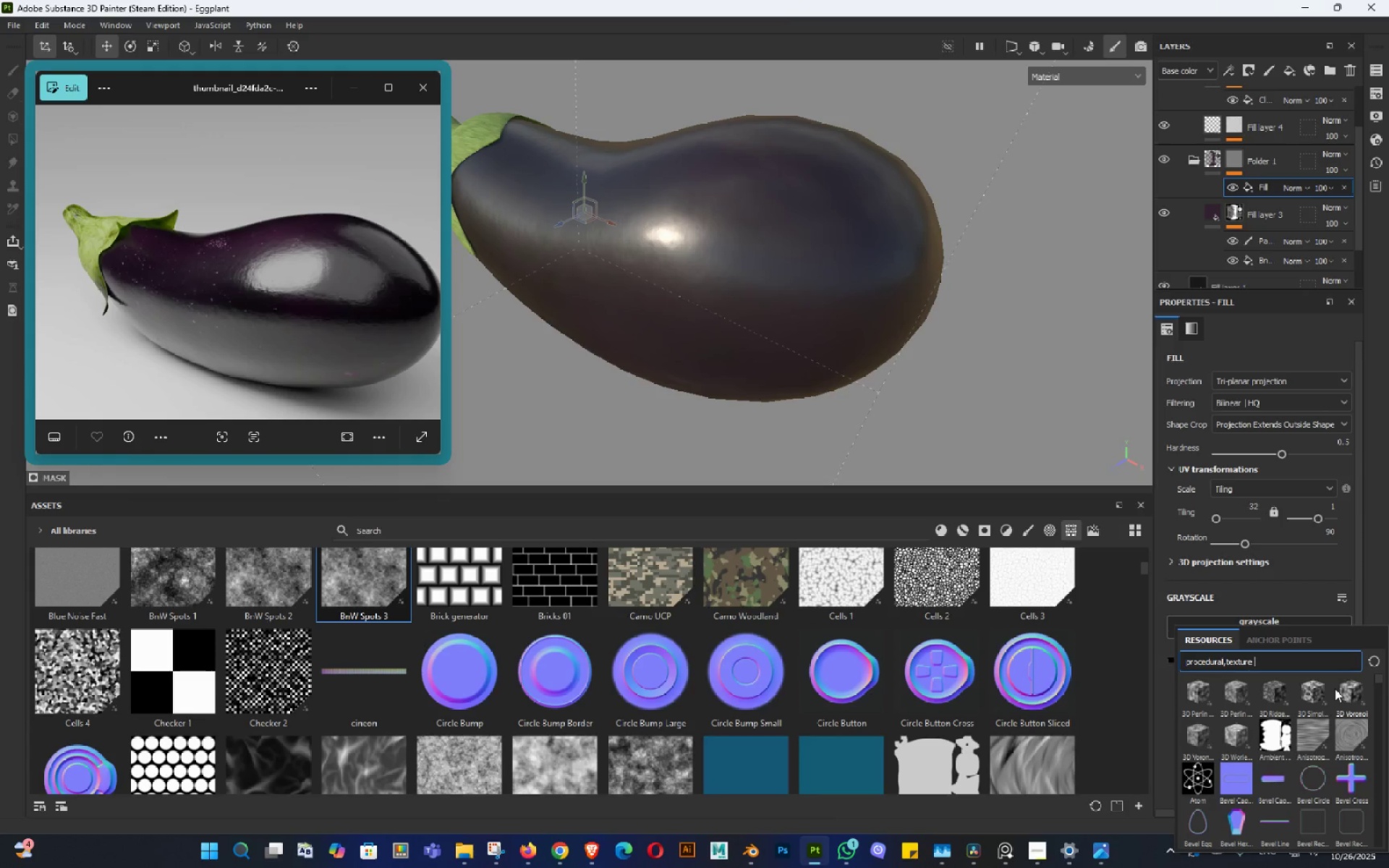 
type(clo)
 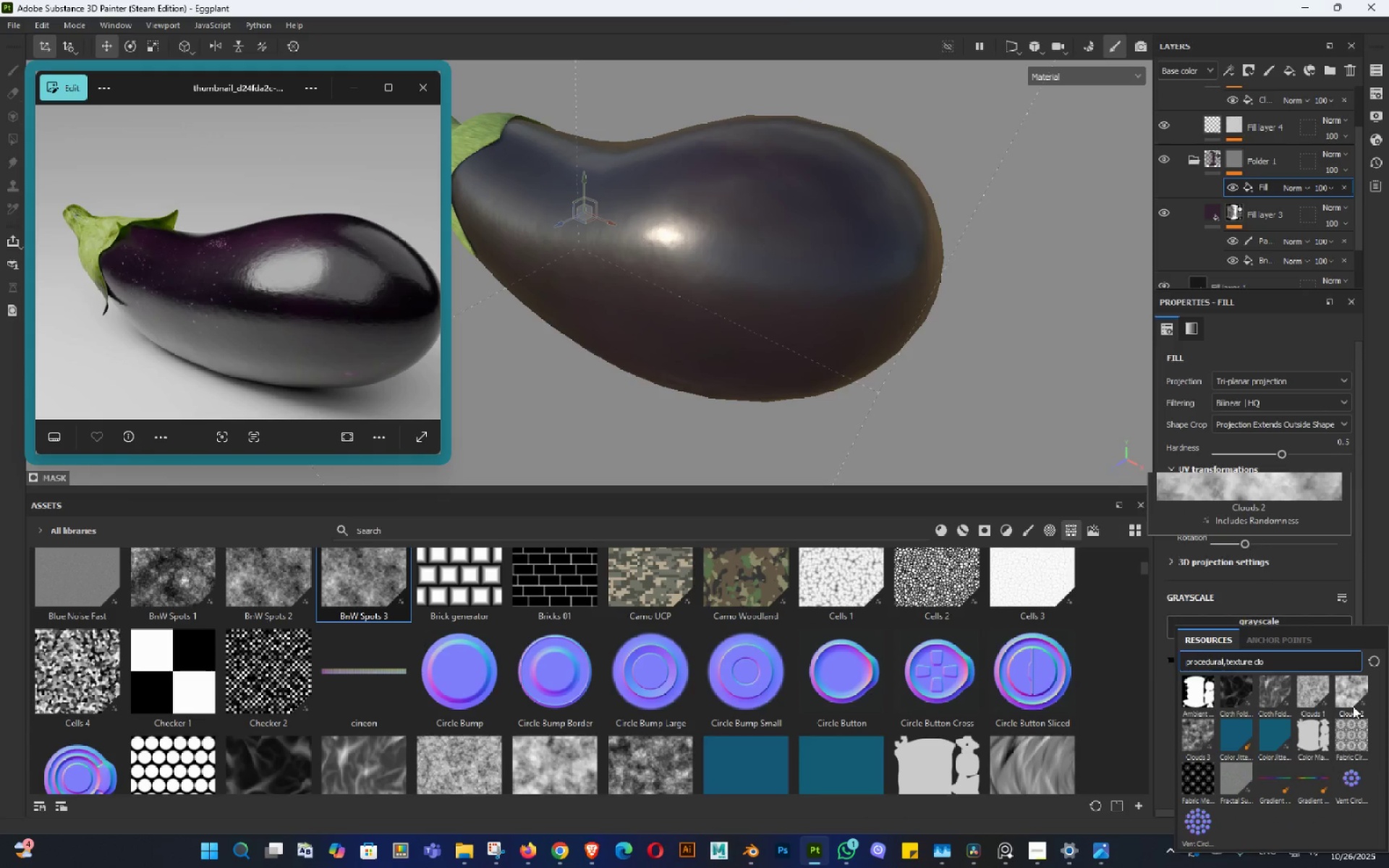 
left_click([1353, 706])
 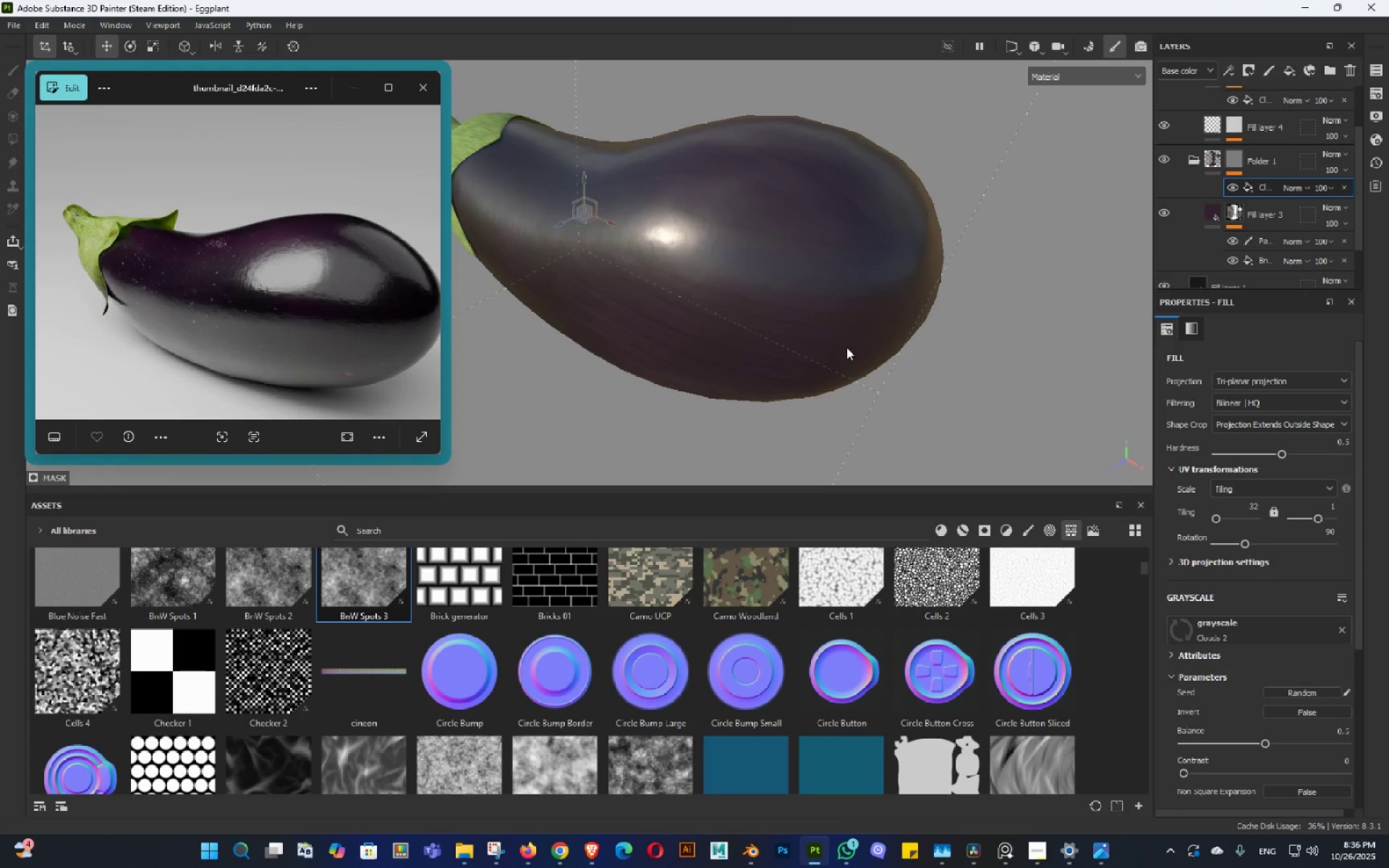 
hold_key(key=AltLeft, duration=0.65)
left_click([870, 293])
 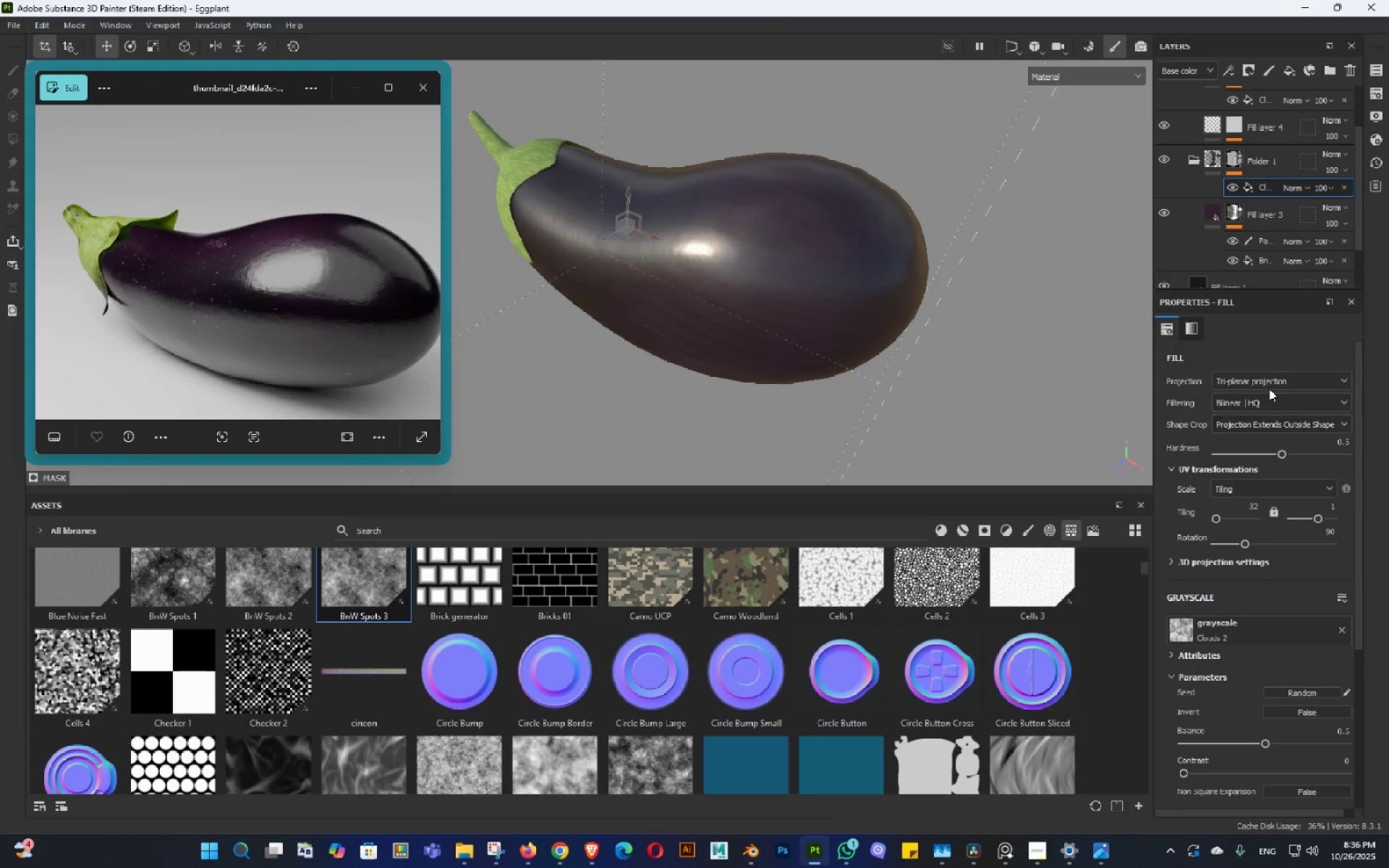 
left_click([1269, 388])
 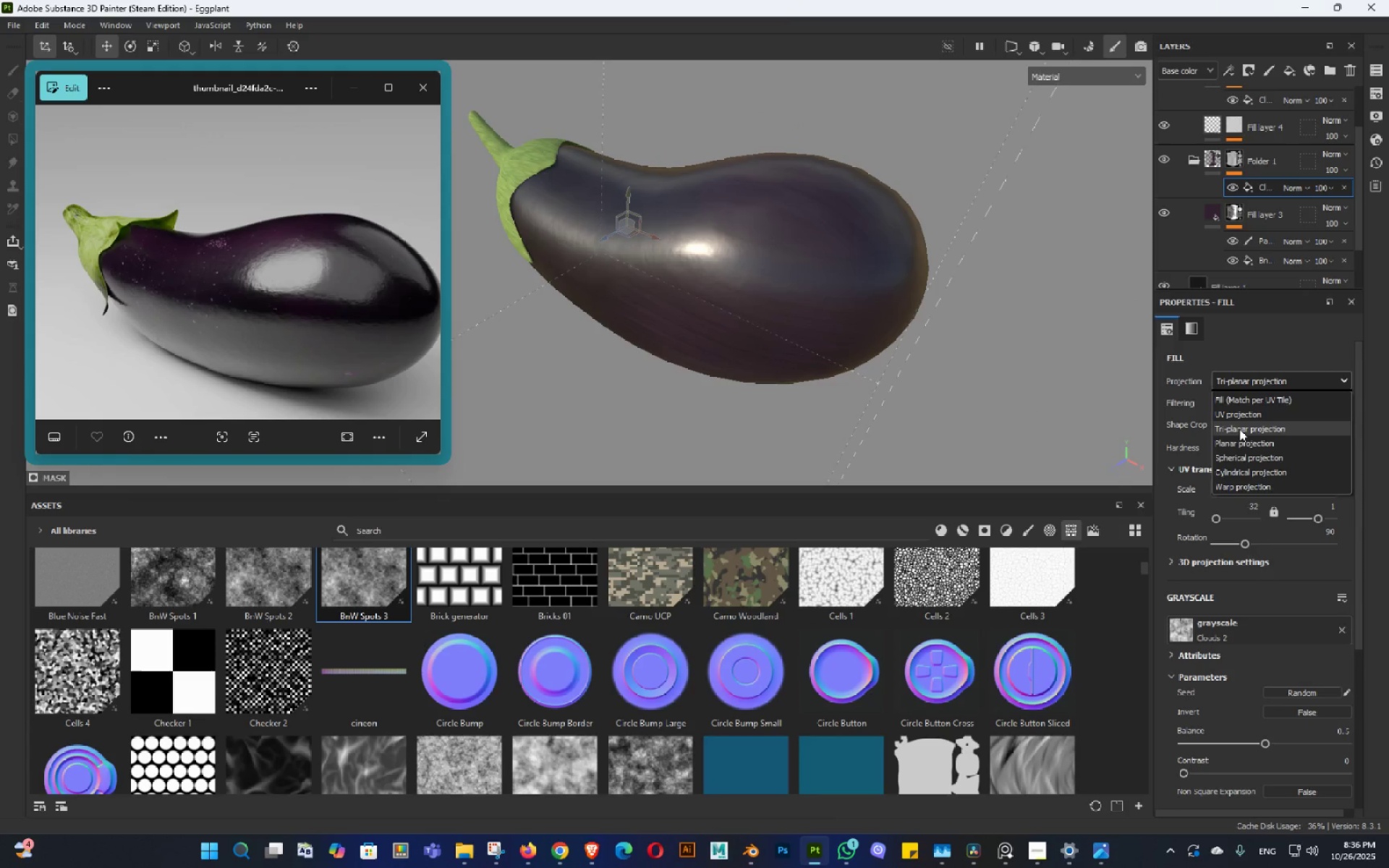 
left_click([1239, 429])
 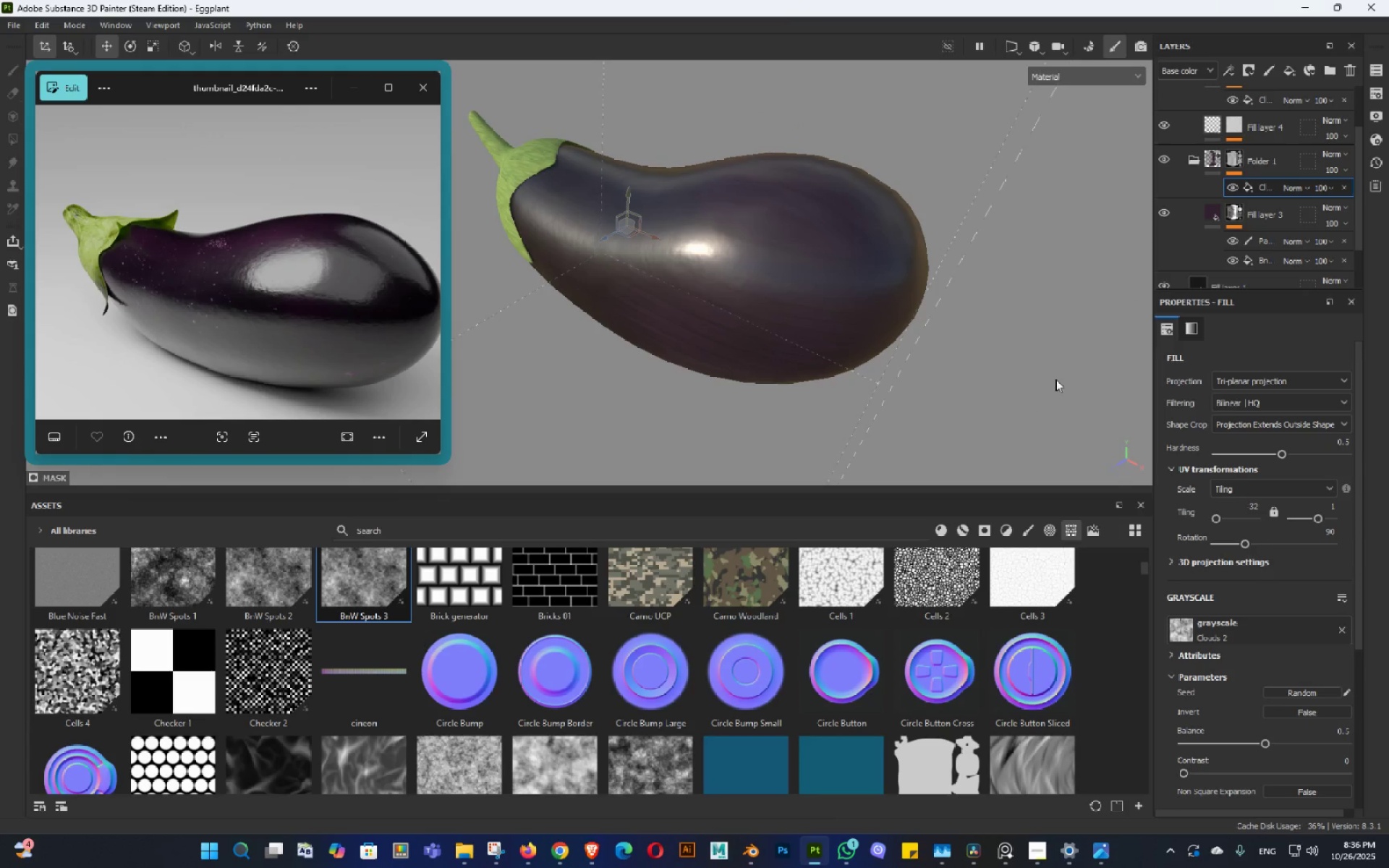 
hold_key(key=AltLeft, duration=1.51)
left_click_drag(start_coordinate=[913, 336], to_coordinate=[967, 380])
 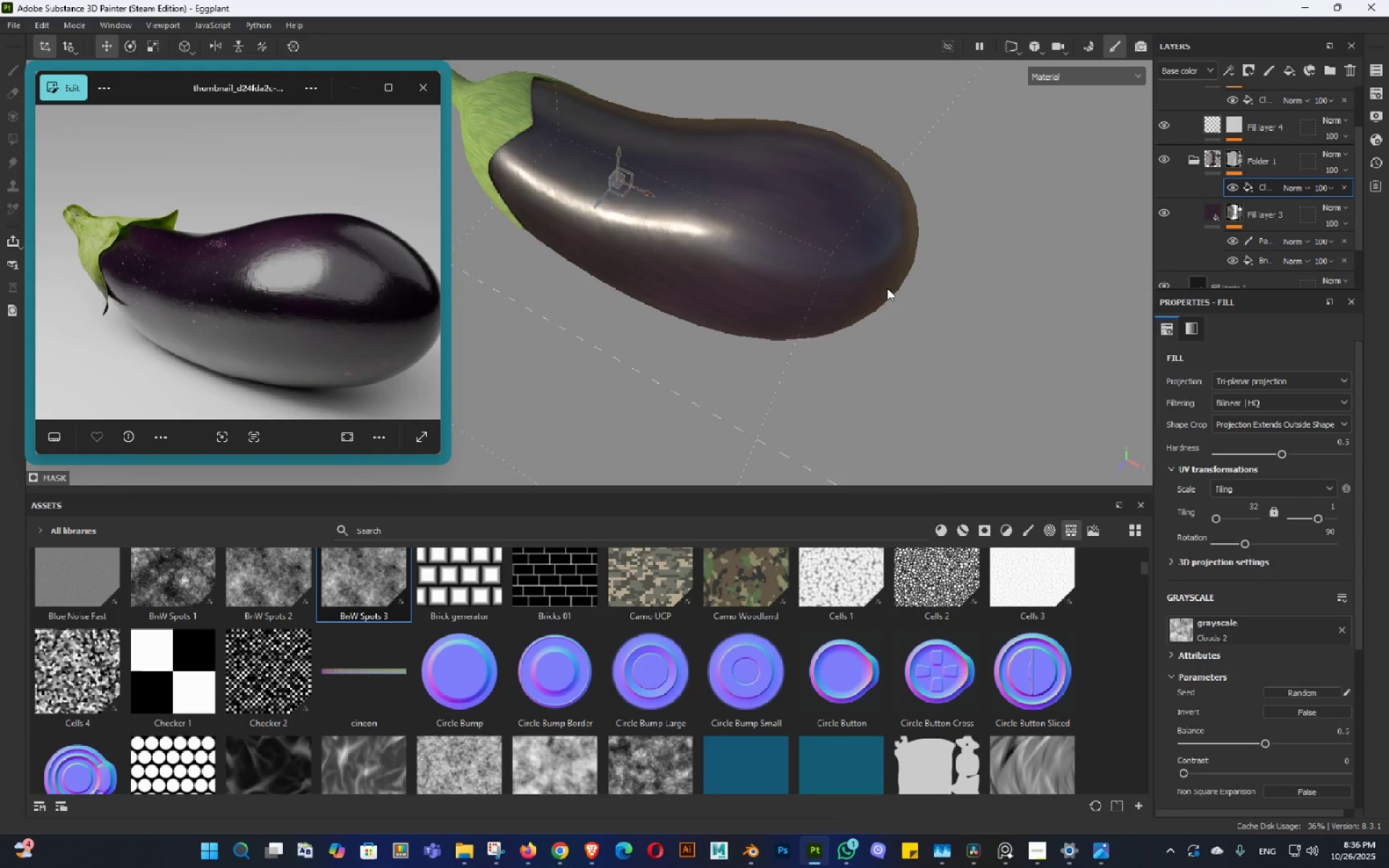 
left_click_drag(start_coordinate=[891, 283], to_coordinate=[868, 240])
 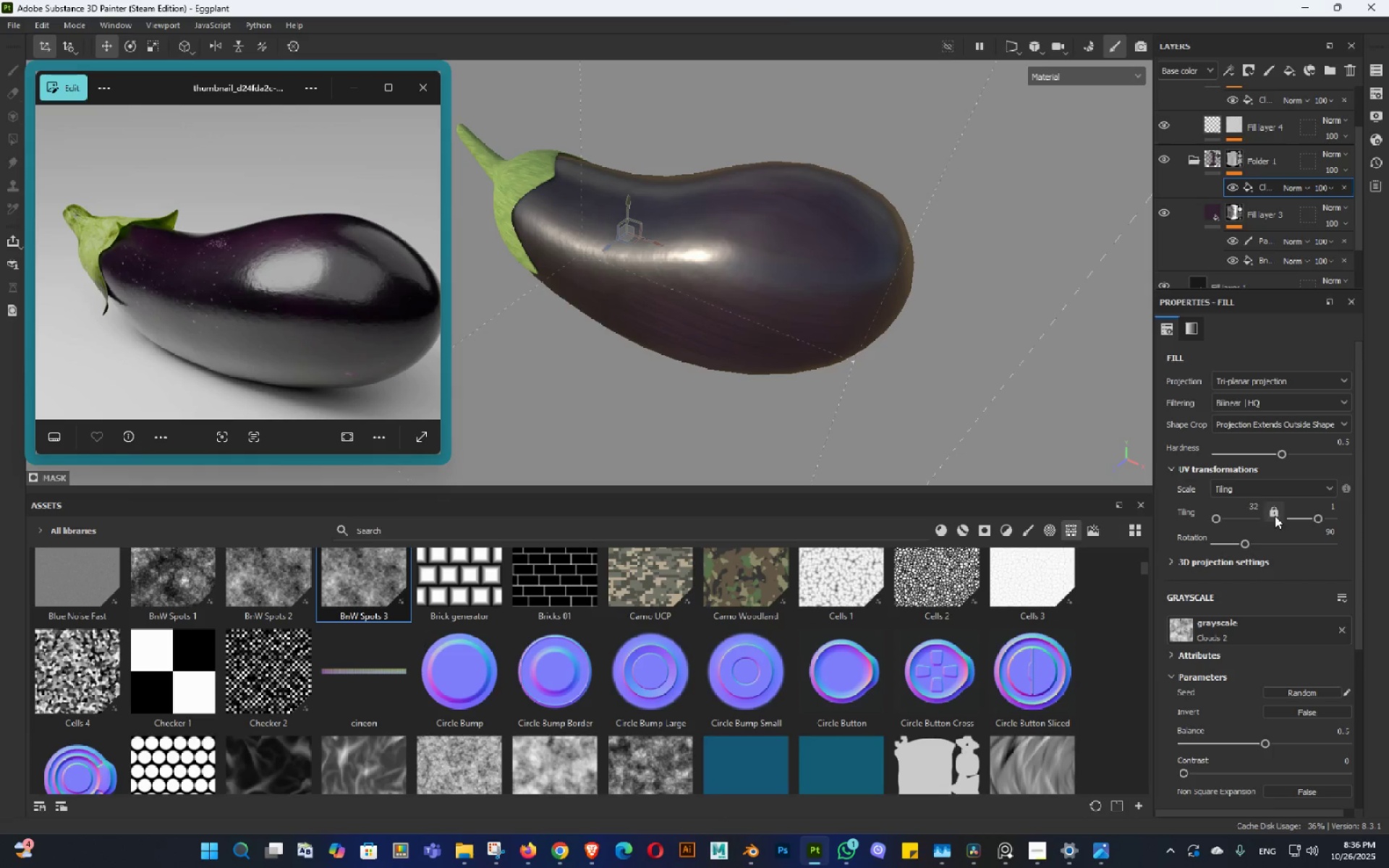 
left_click([1269, 512])
 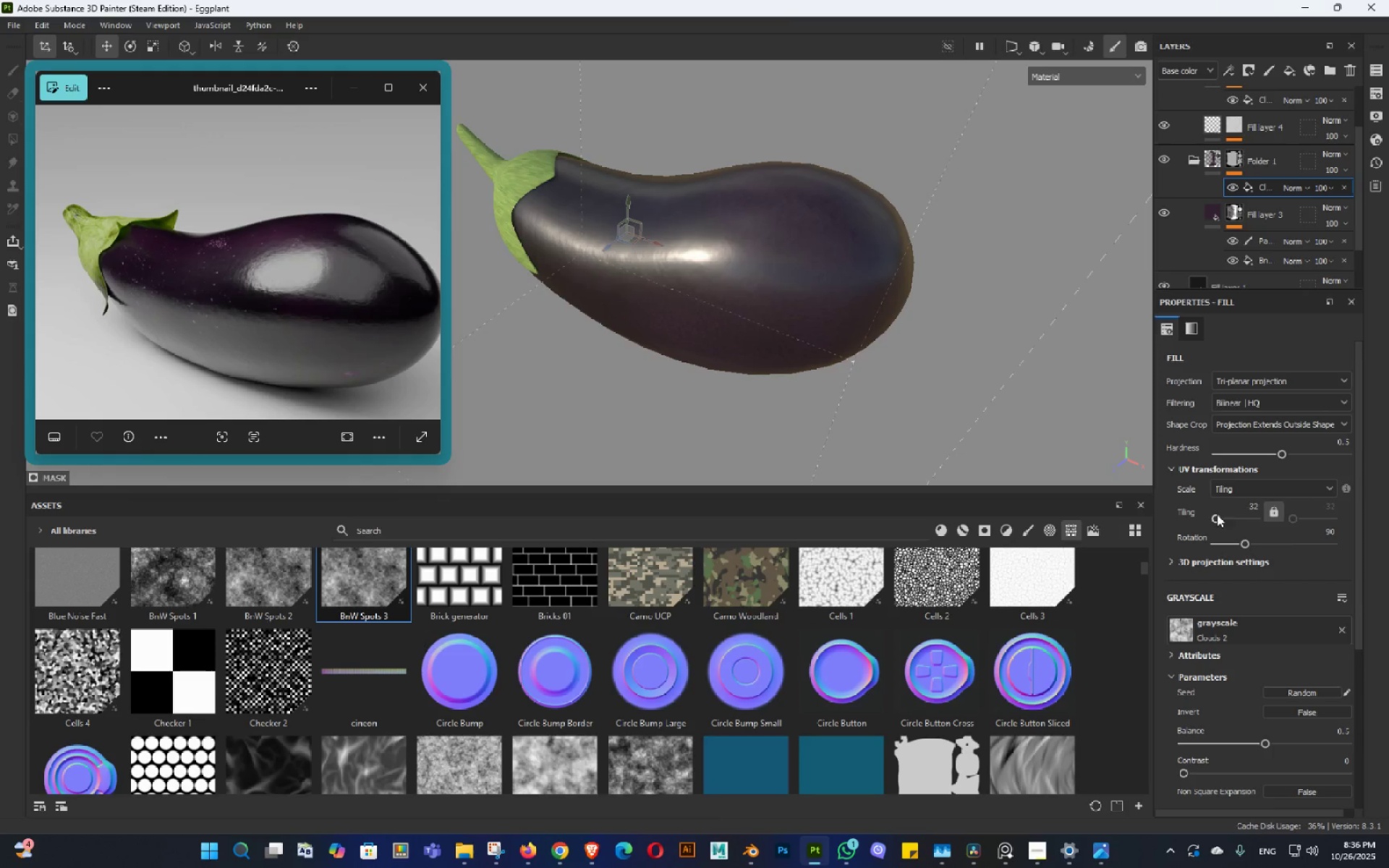 
left_click_drag(start_coordinate=[1215, 516], to_coordinate=[1238, 524])
 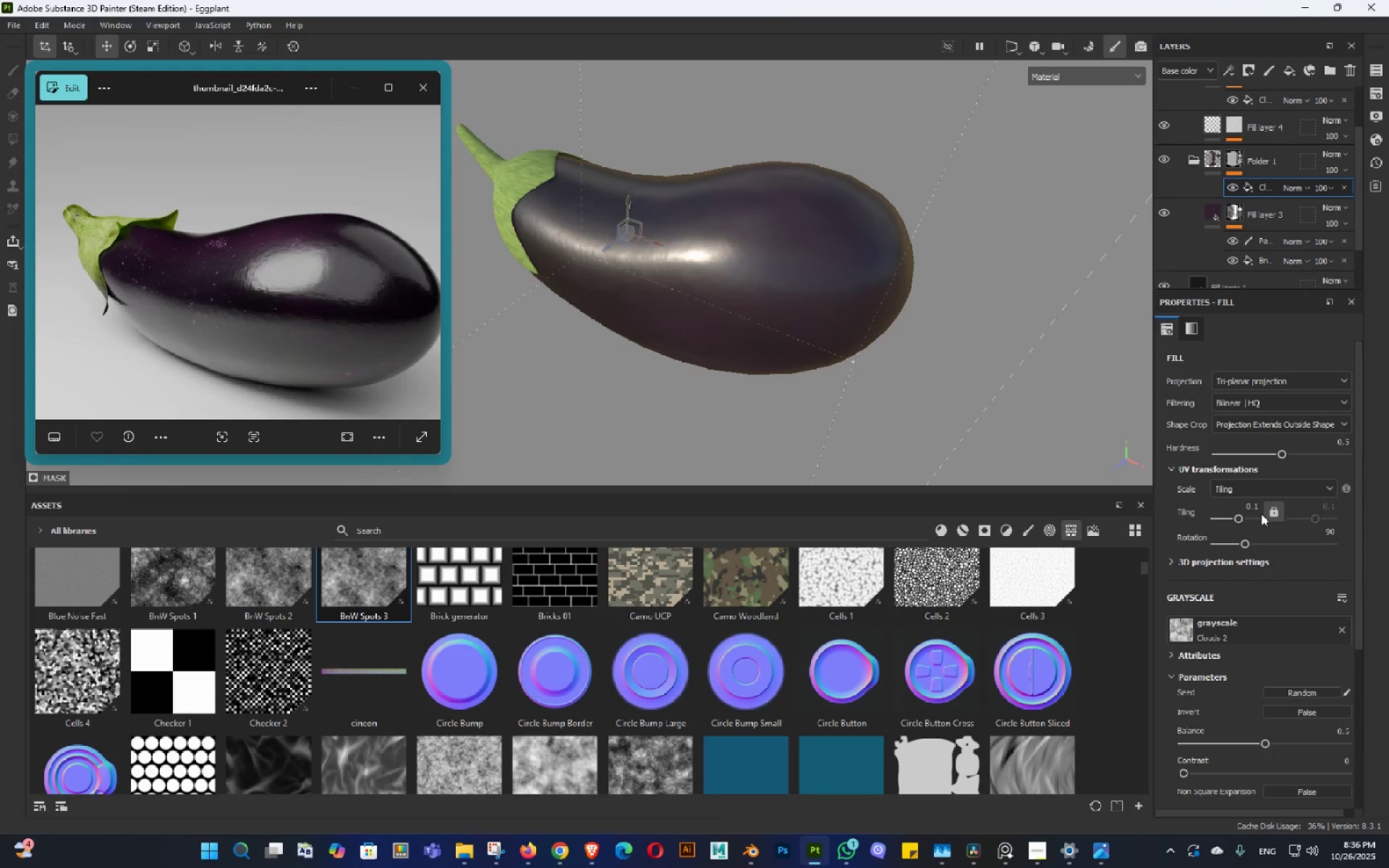 
double_click([1261, 514])
 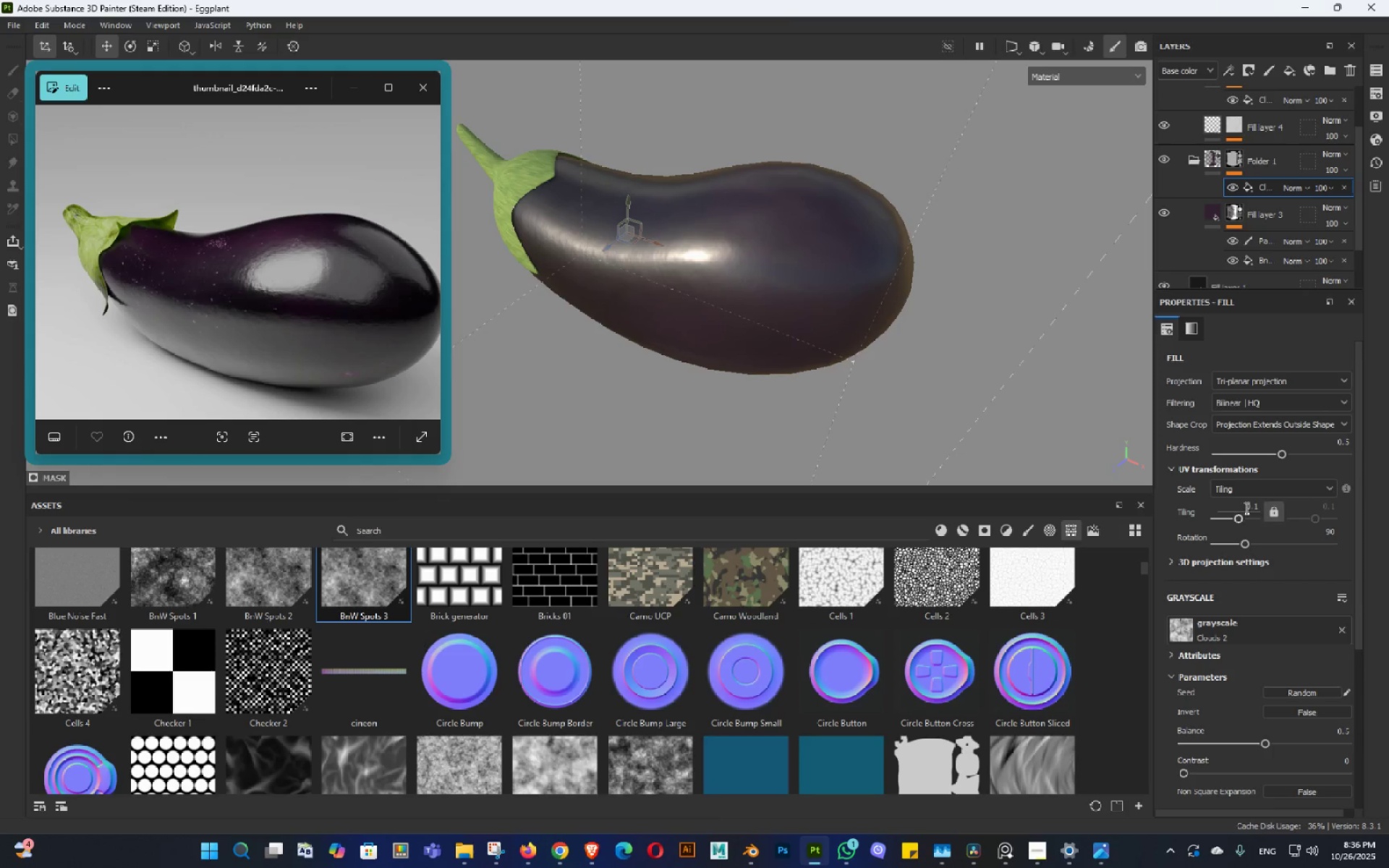 
left_click([1245, 508])
 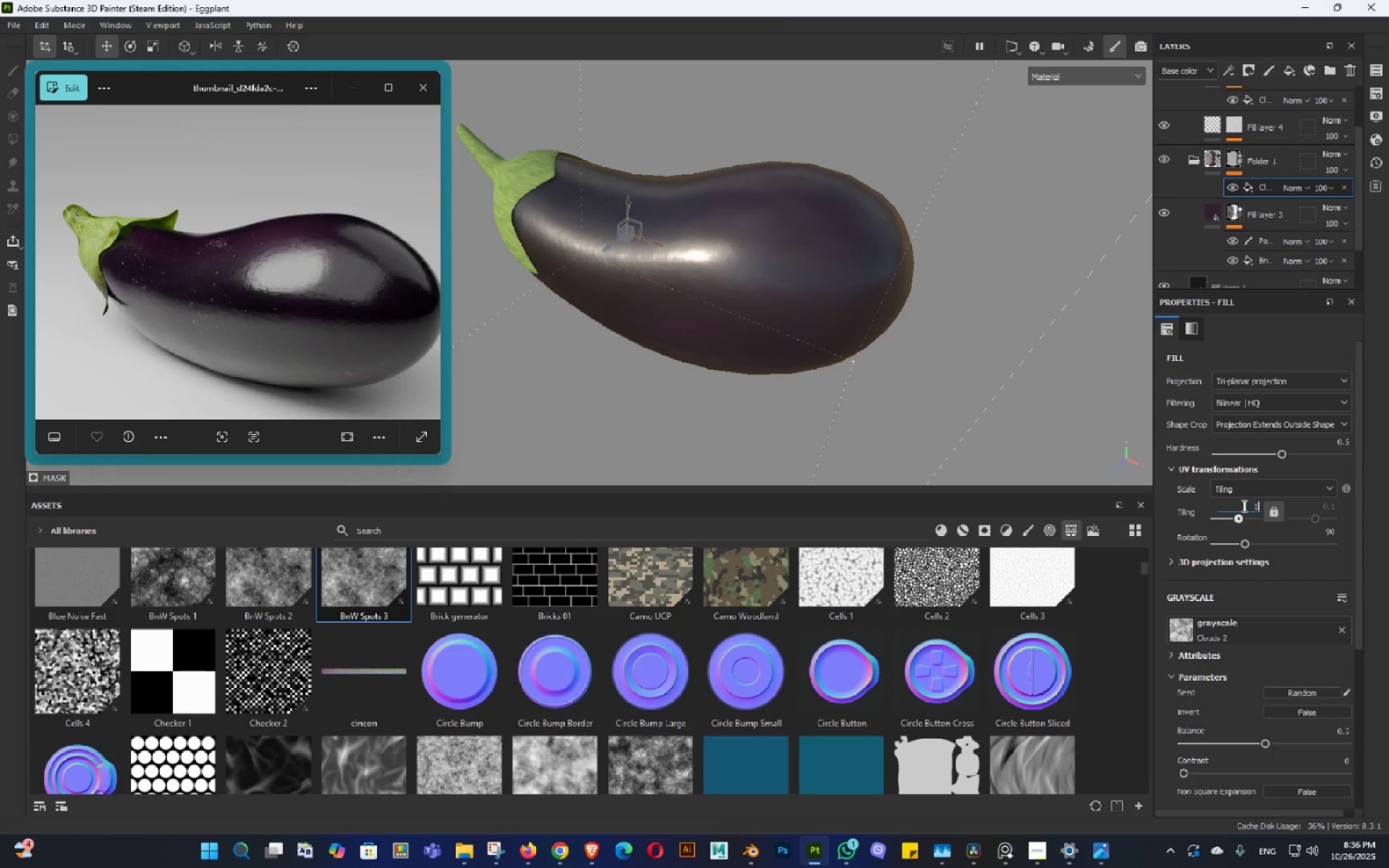 
key(Numpad1)
 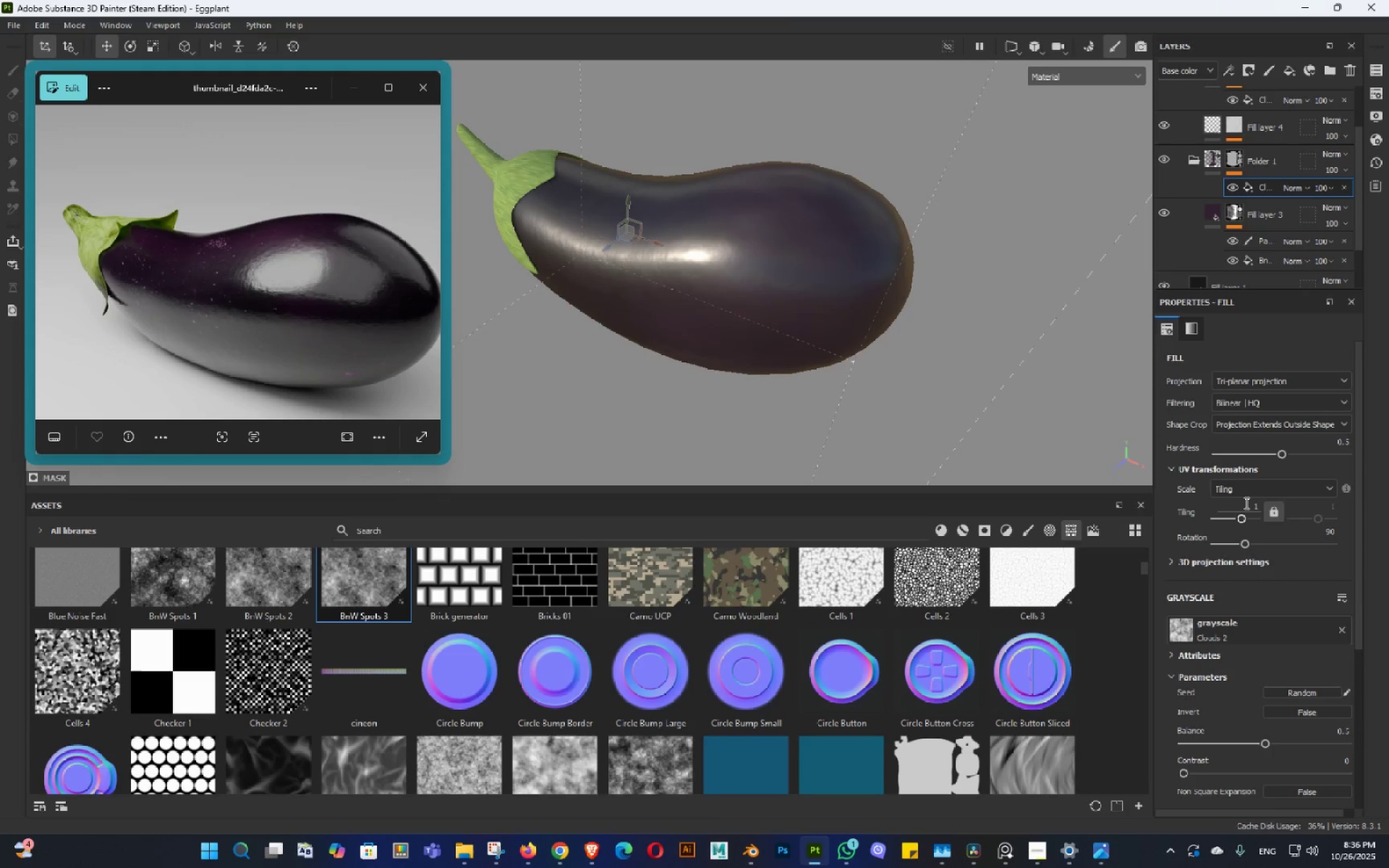 
key(NumpadEnter)
 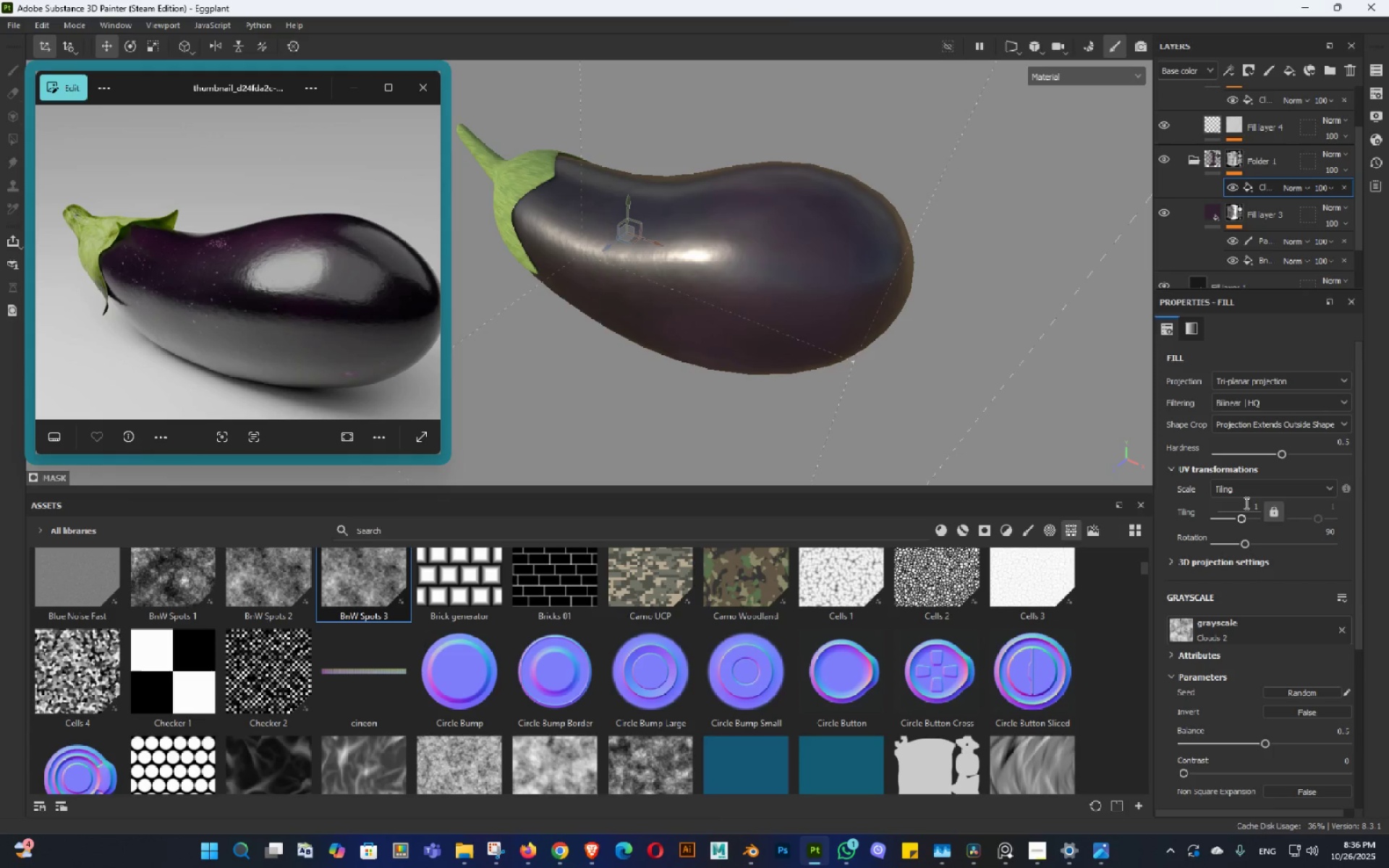 
hold_key(key=AltLeft, duration=1.51)
left_click_drag(start_coordinate=[870, 187], to_coordinate=[801, 279])
 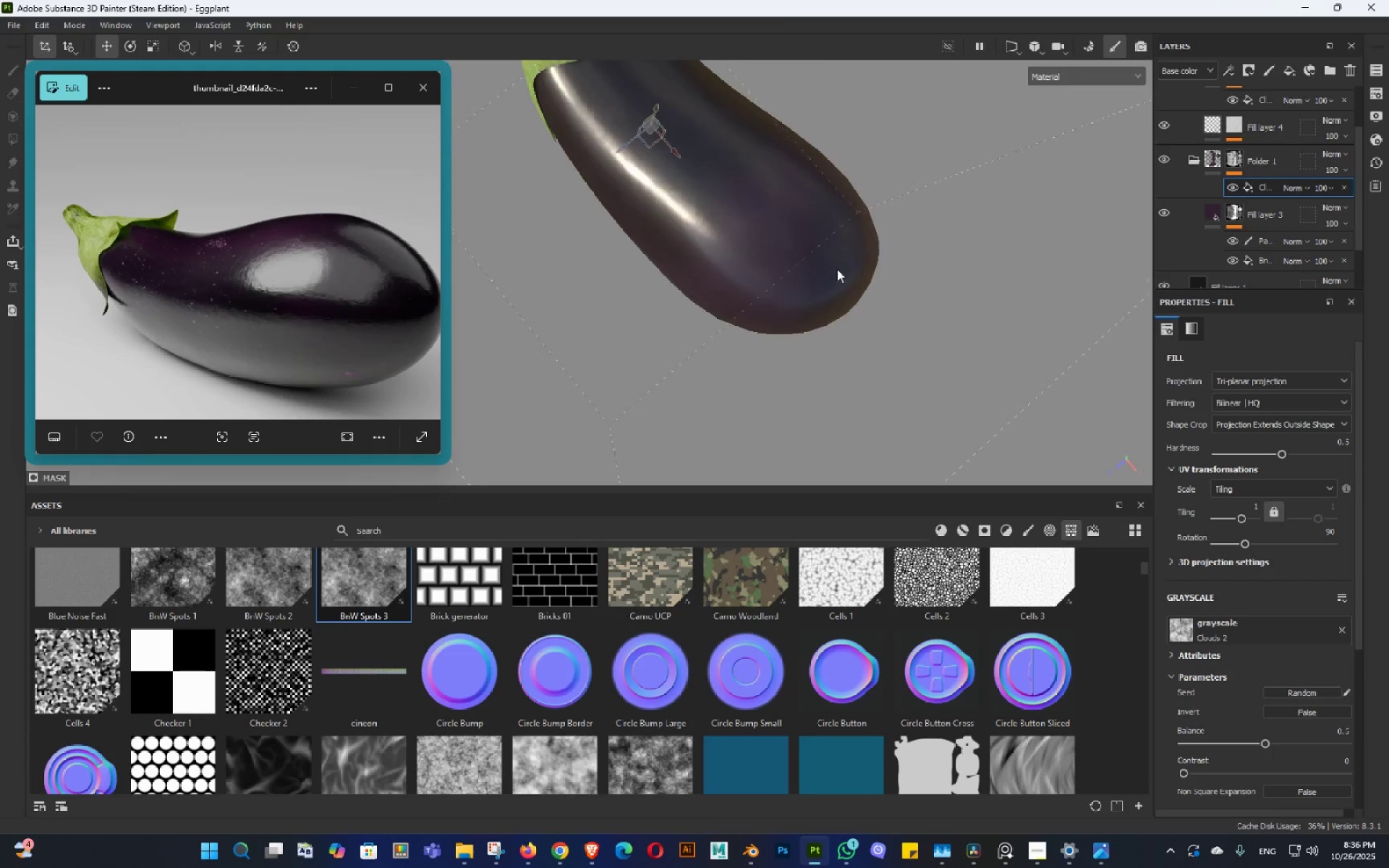 
left_click_drag(start_coordinate=[832, 263], to_coordinate=[857, 118])
 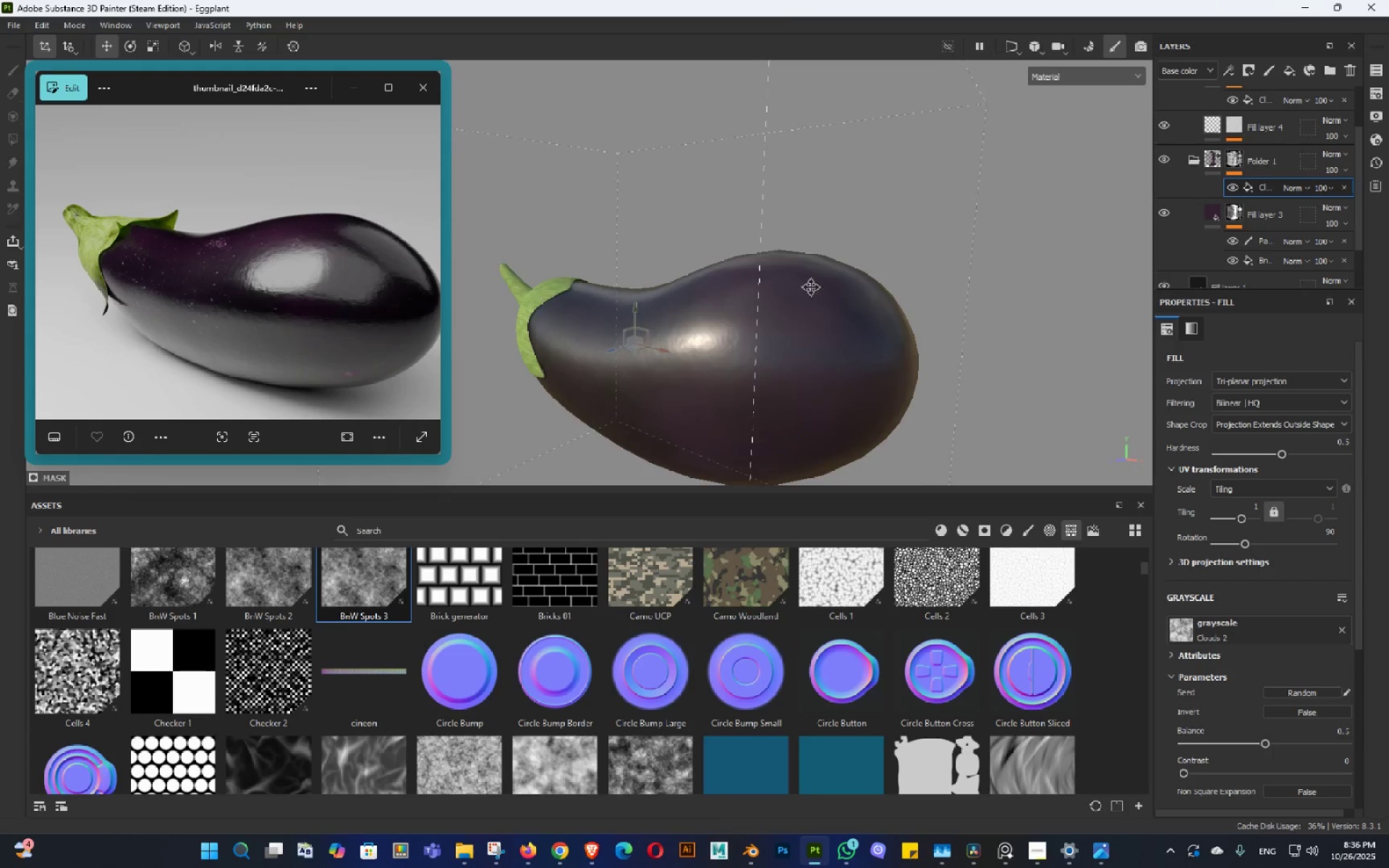 
hold_key(key=AltLeft, duration=0.82)
left_click_drag(start_coordinate=[847, 330], to_coordinate=[793, 379])
 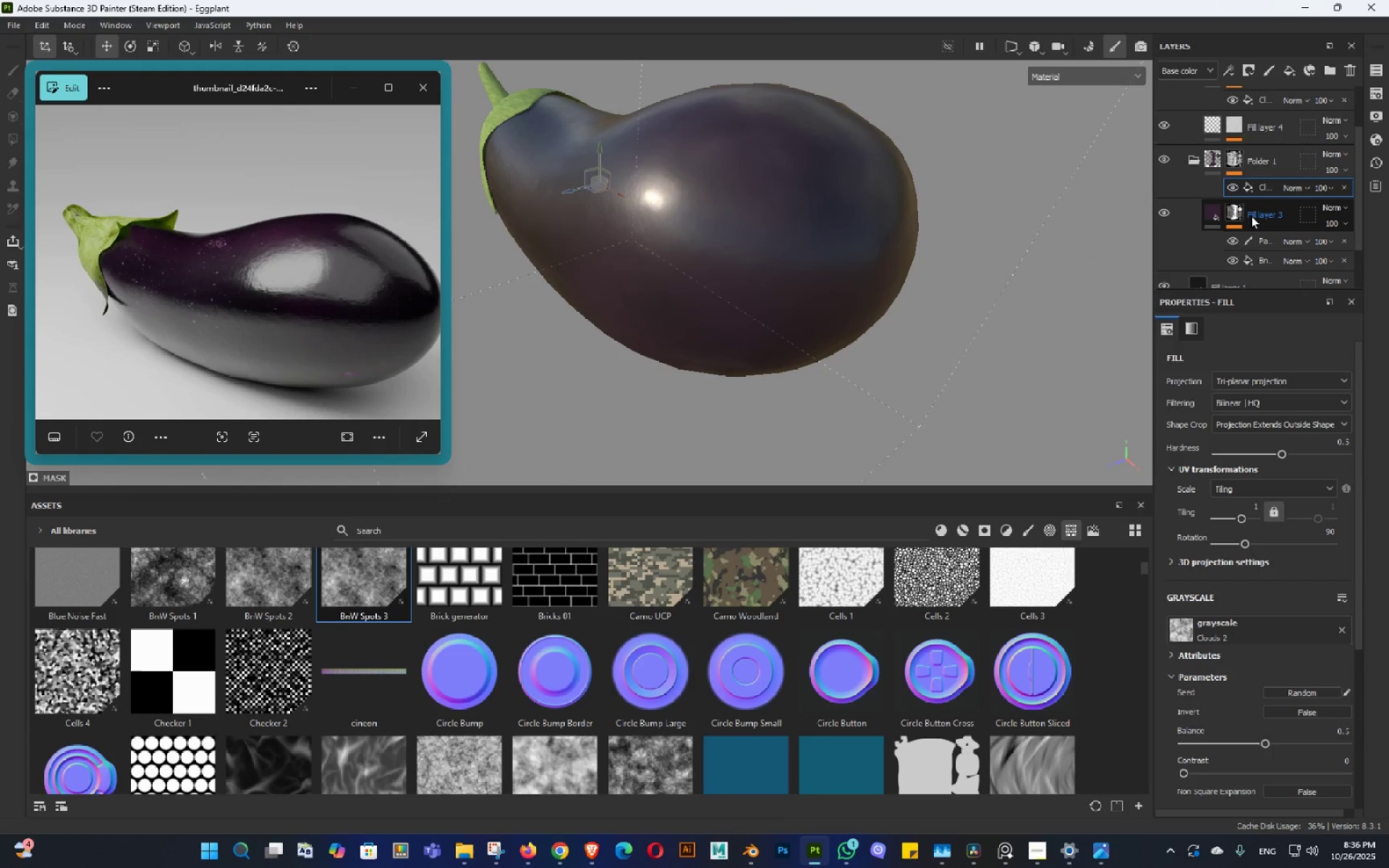 
left_click([1251, 216])
 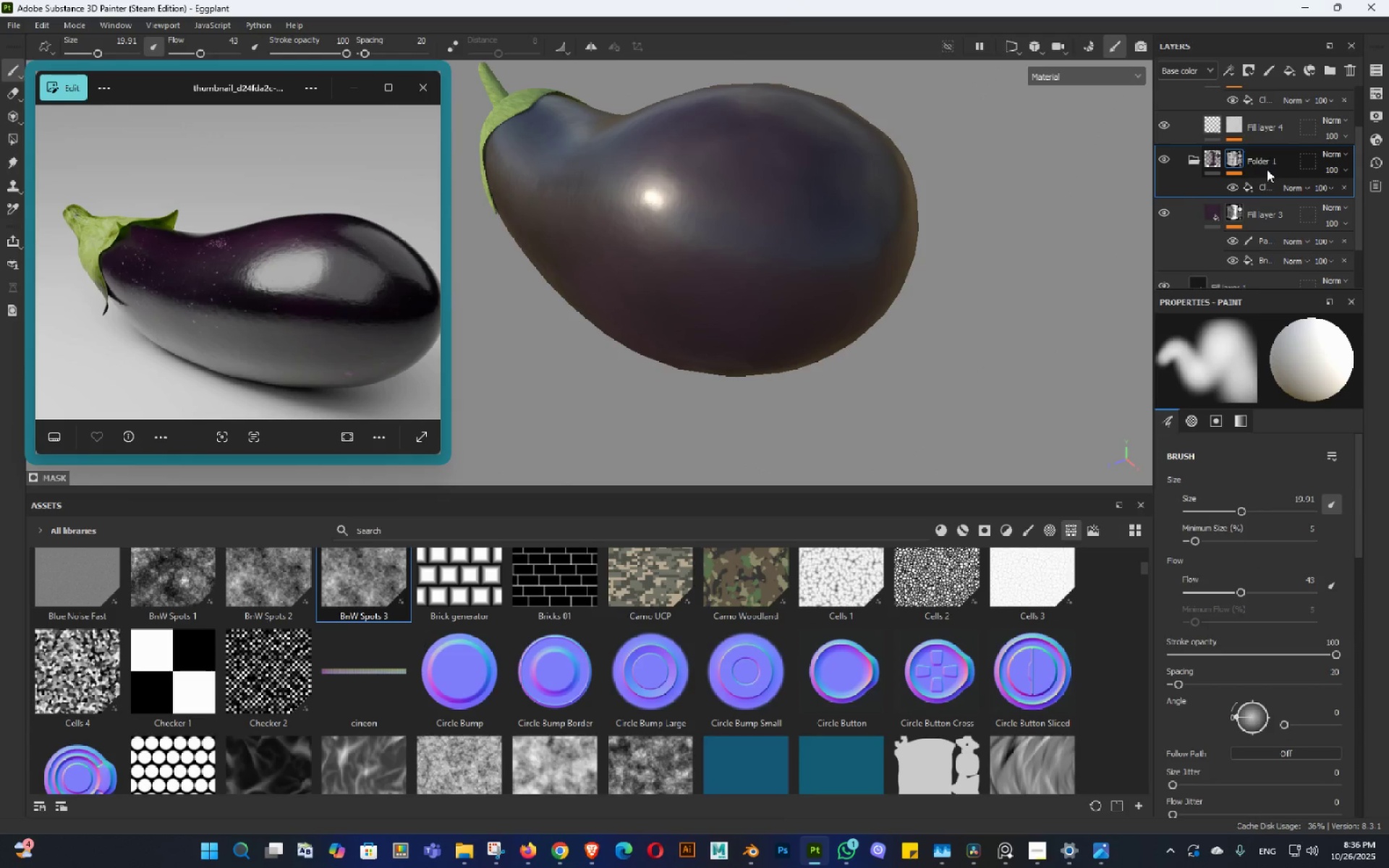 
double_click([1267, 169])
 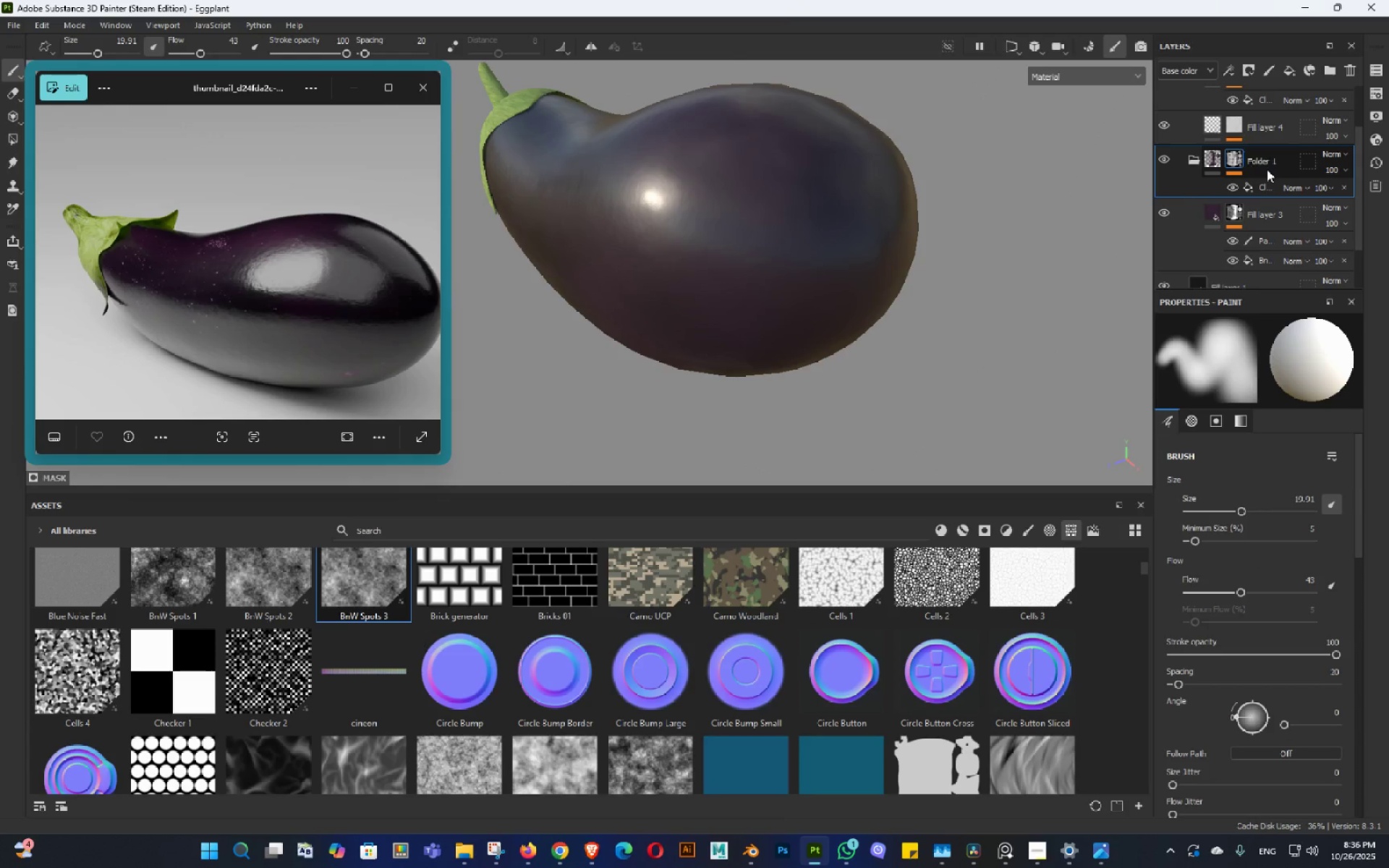 
triple_click([1267, 169])
 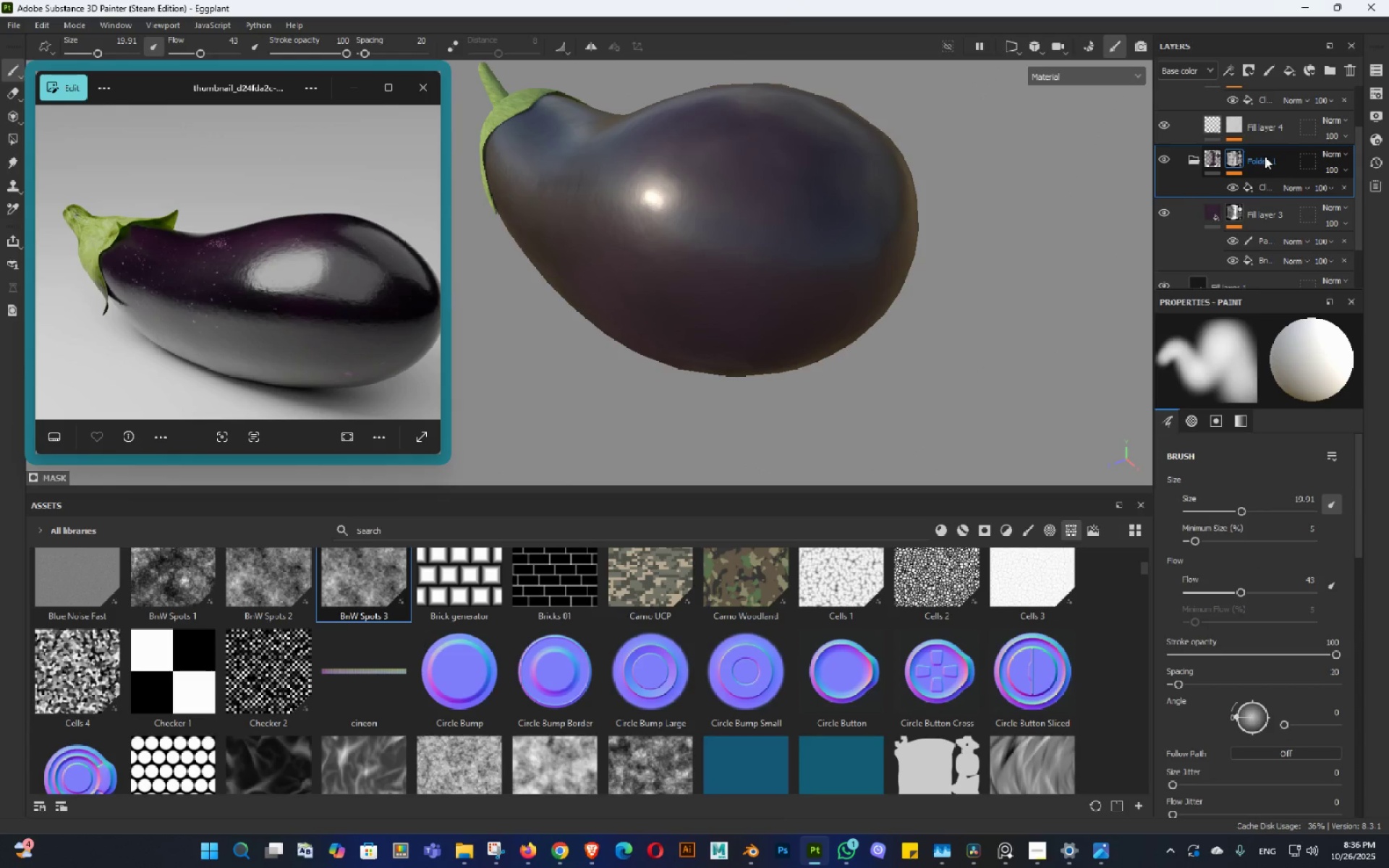 
triple_click([1265, 156])
 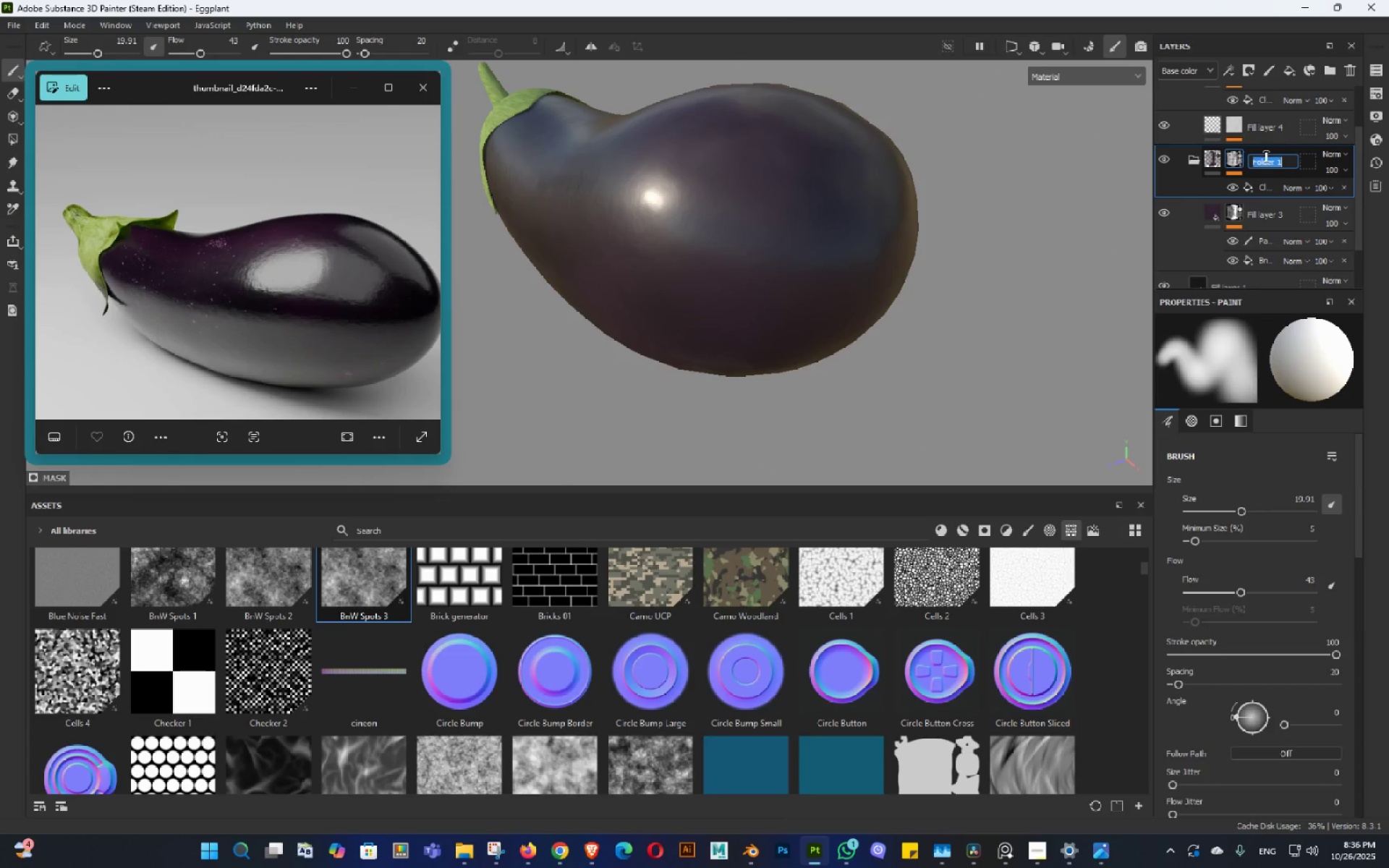 
triple_click([1265, 156])
 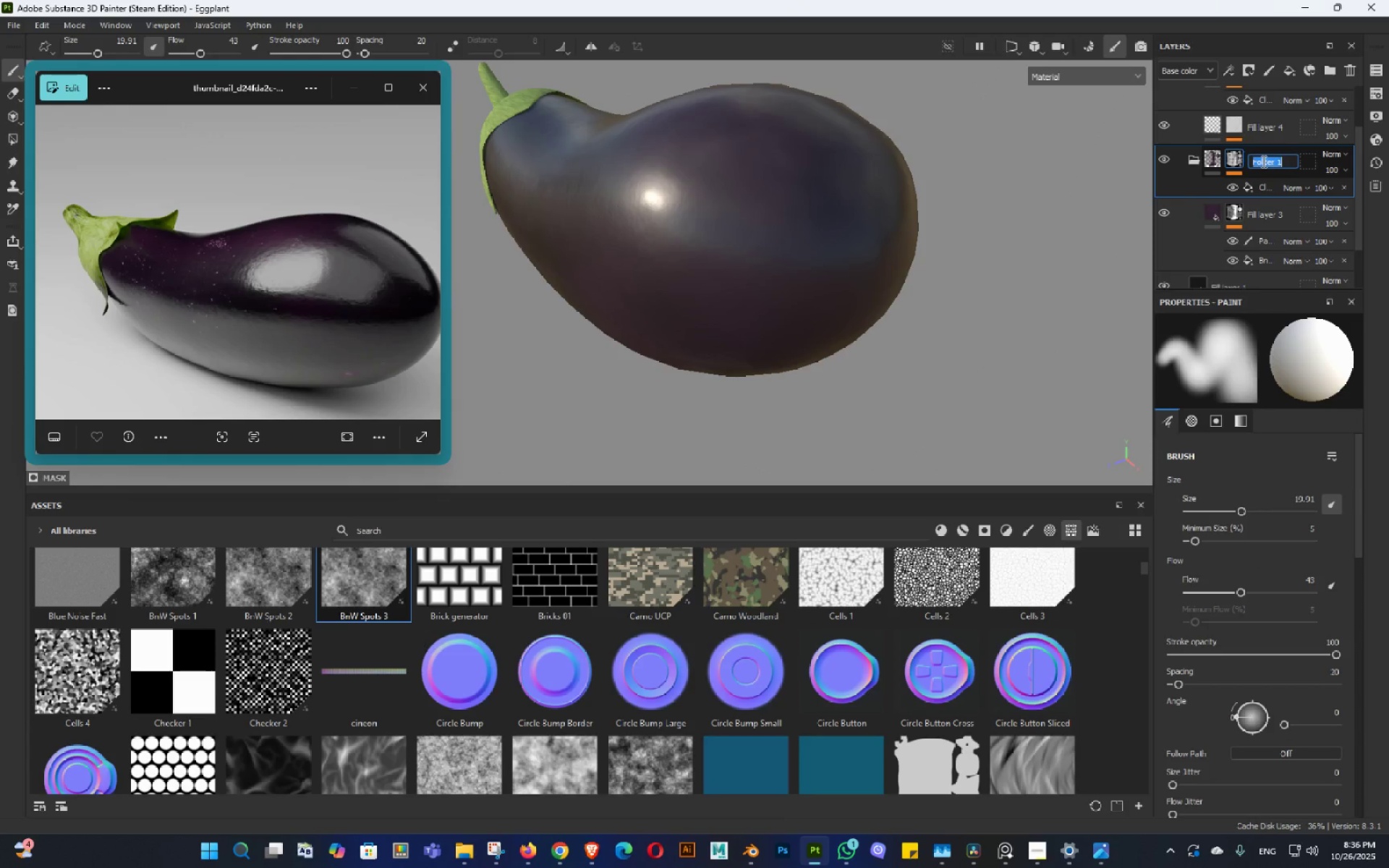 
type(parp;r)
 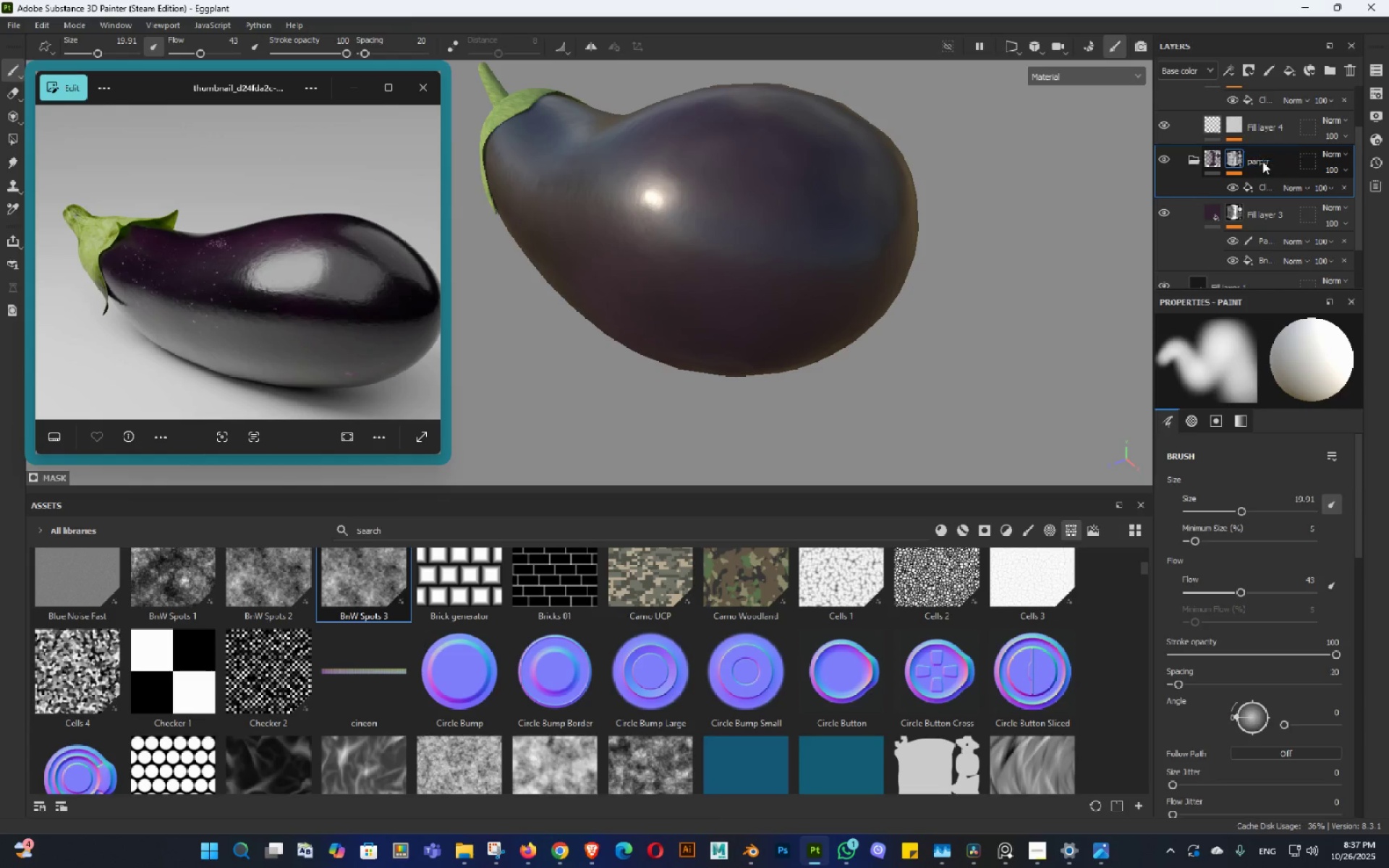 
key(Enter)
 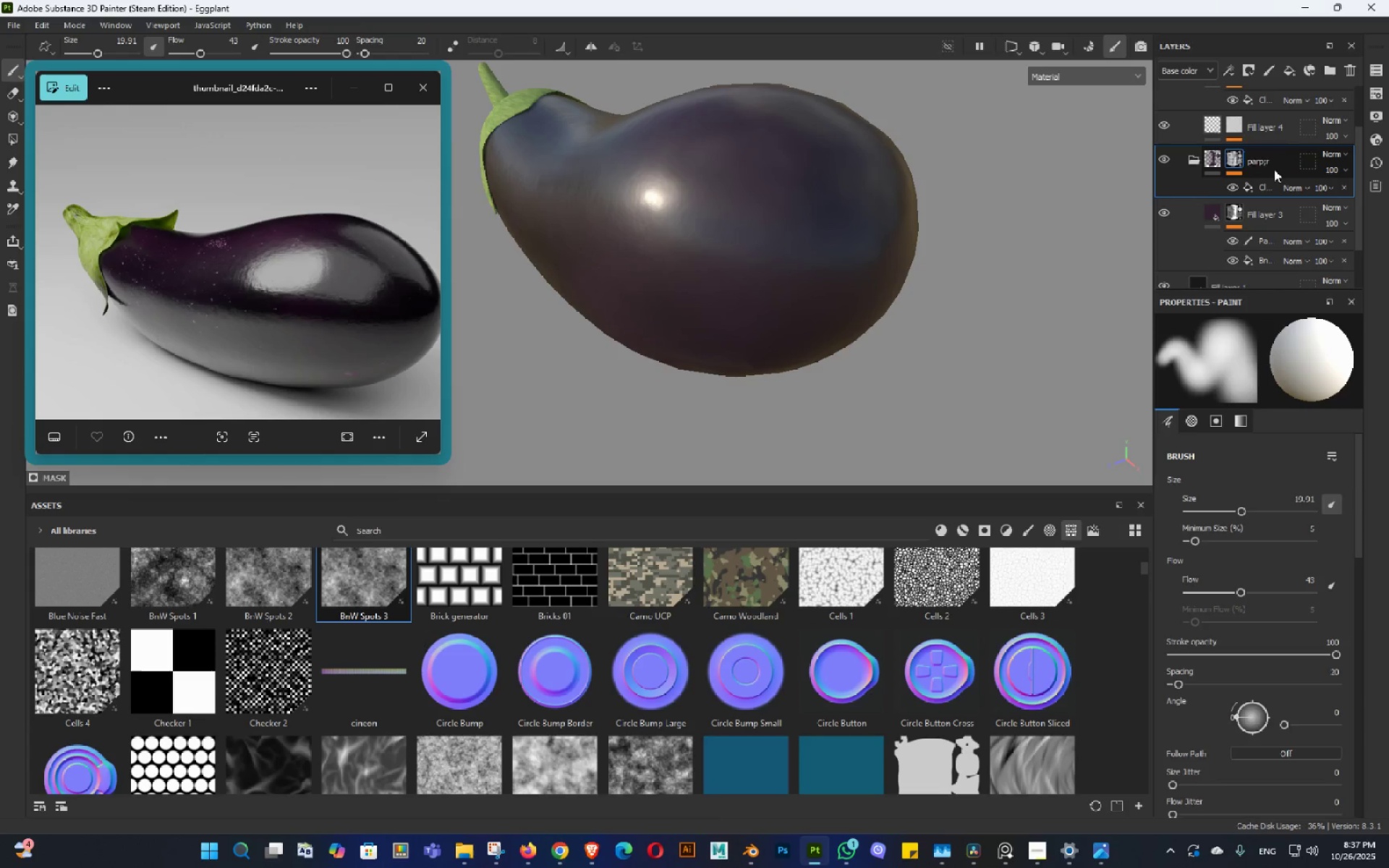 
right_click([1273, 163])
 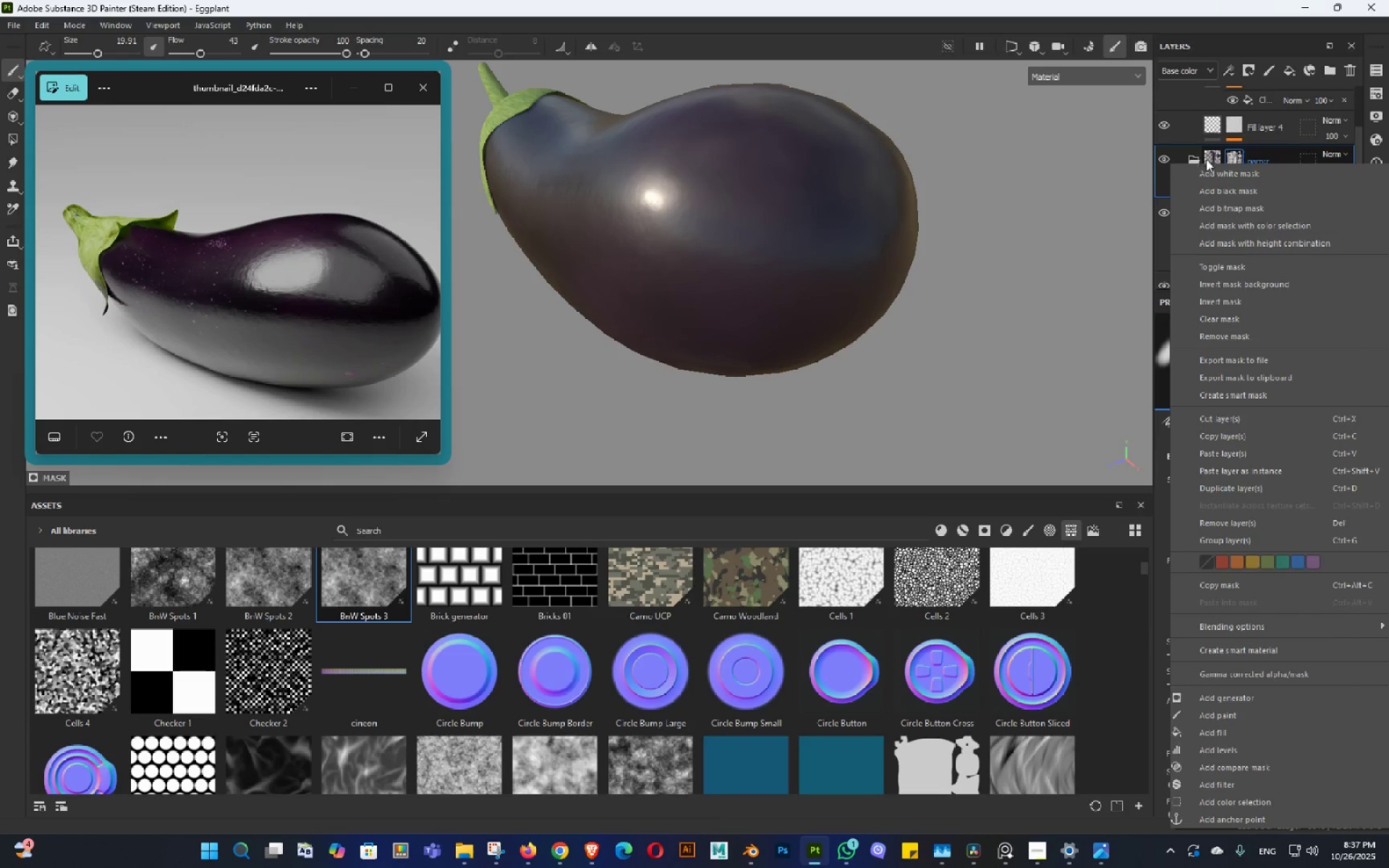 
left_click([1216, 161])
 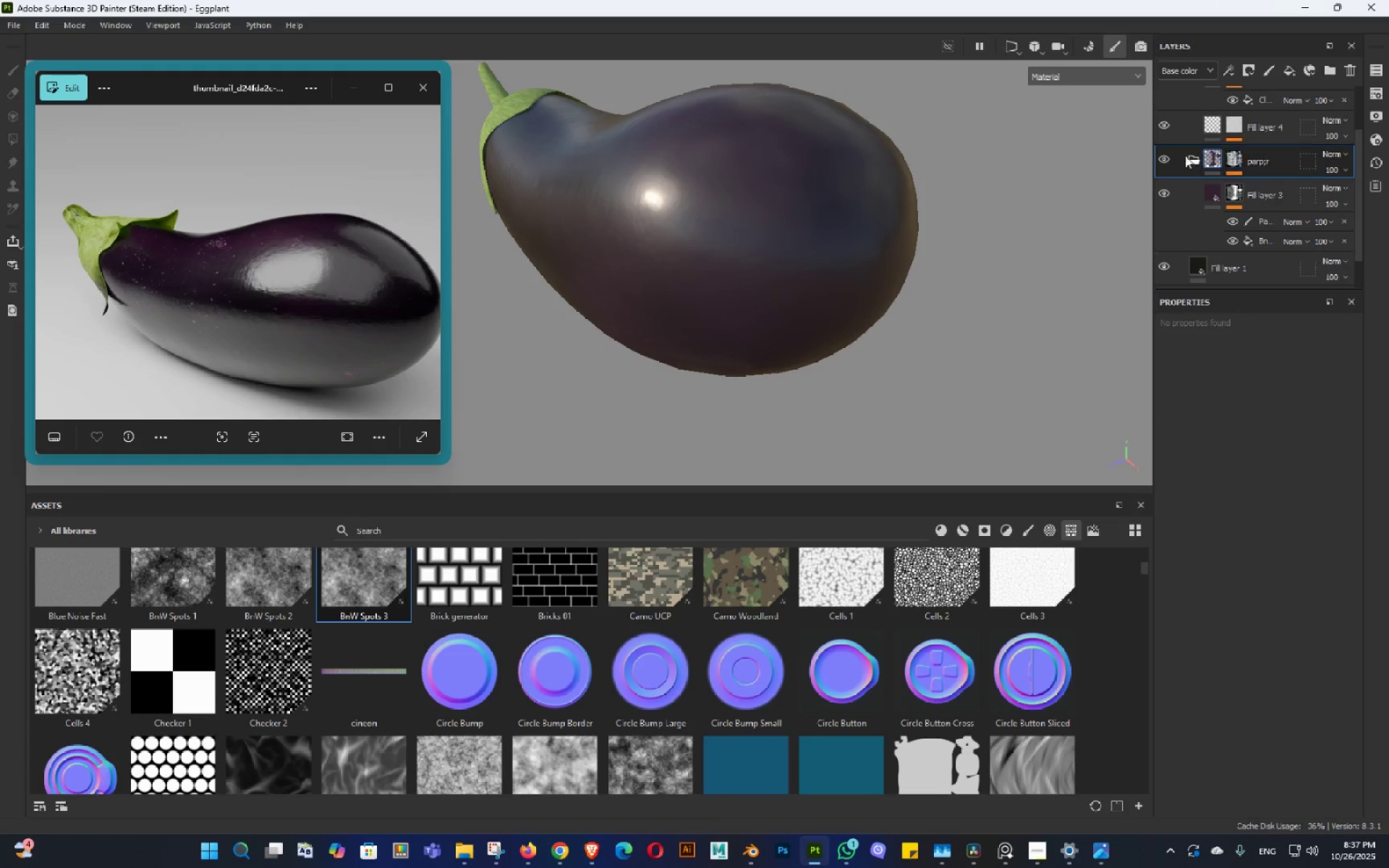 
left_click([1182, 156])
 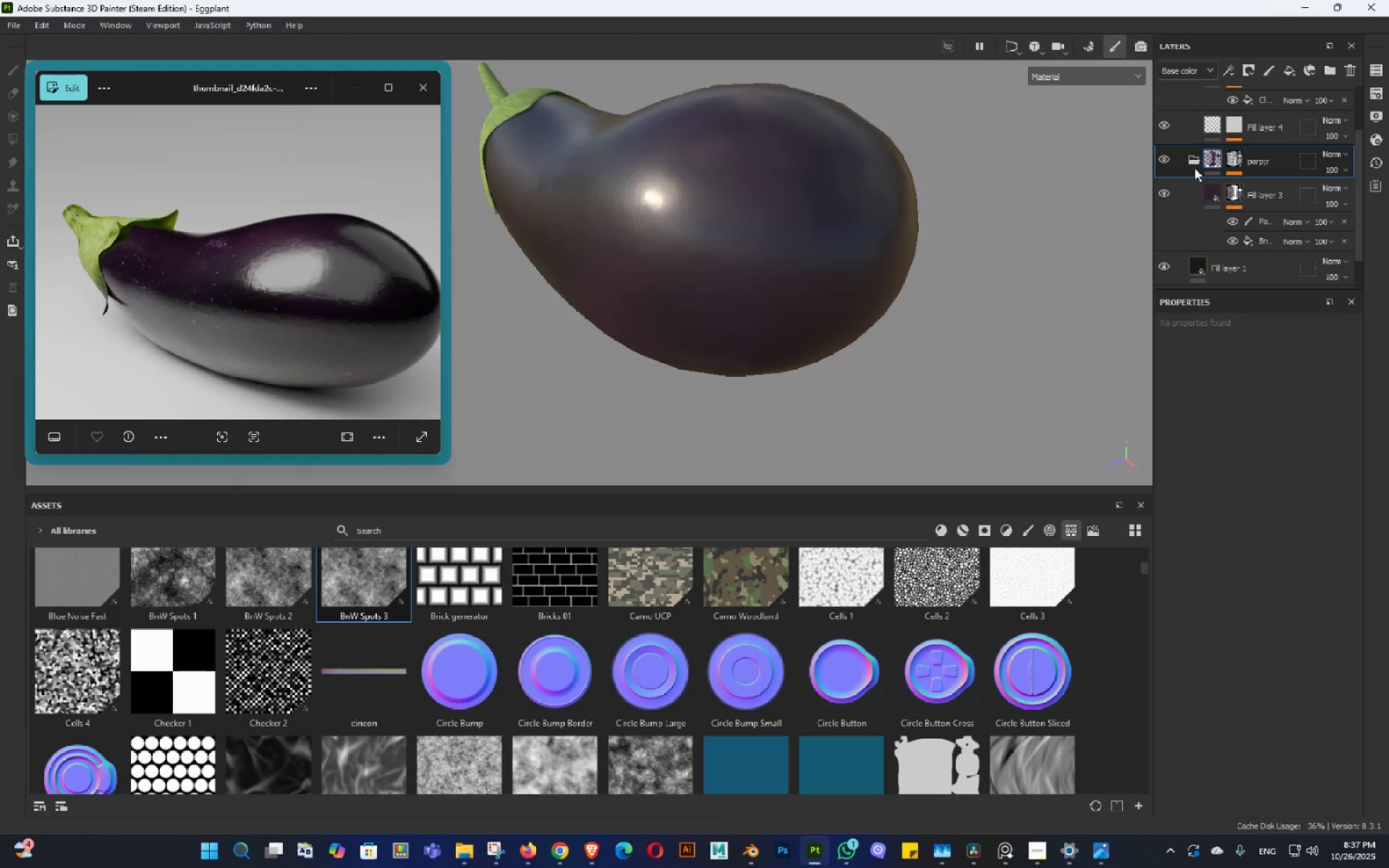 
left_click_drag(start_coordinate=[1194, 168], to_coordinate=[985, 186])
 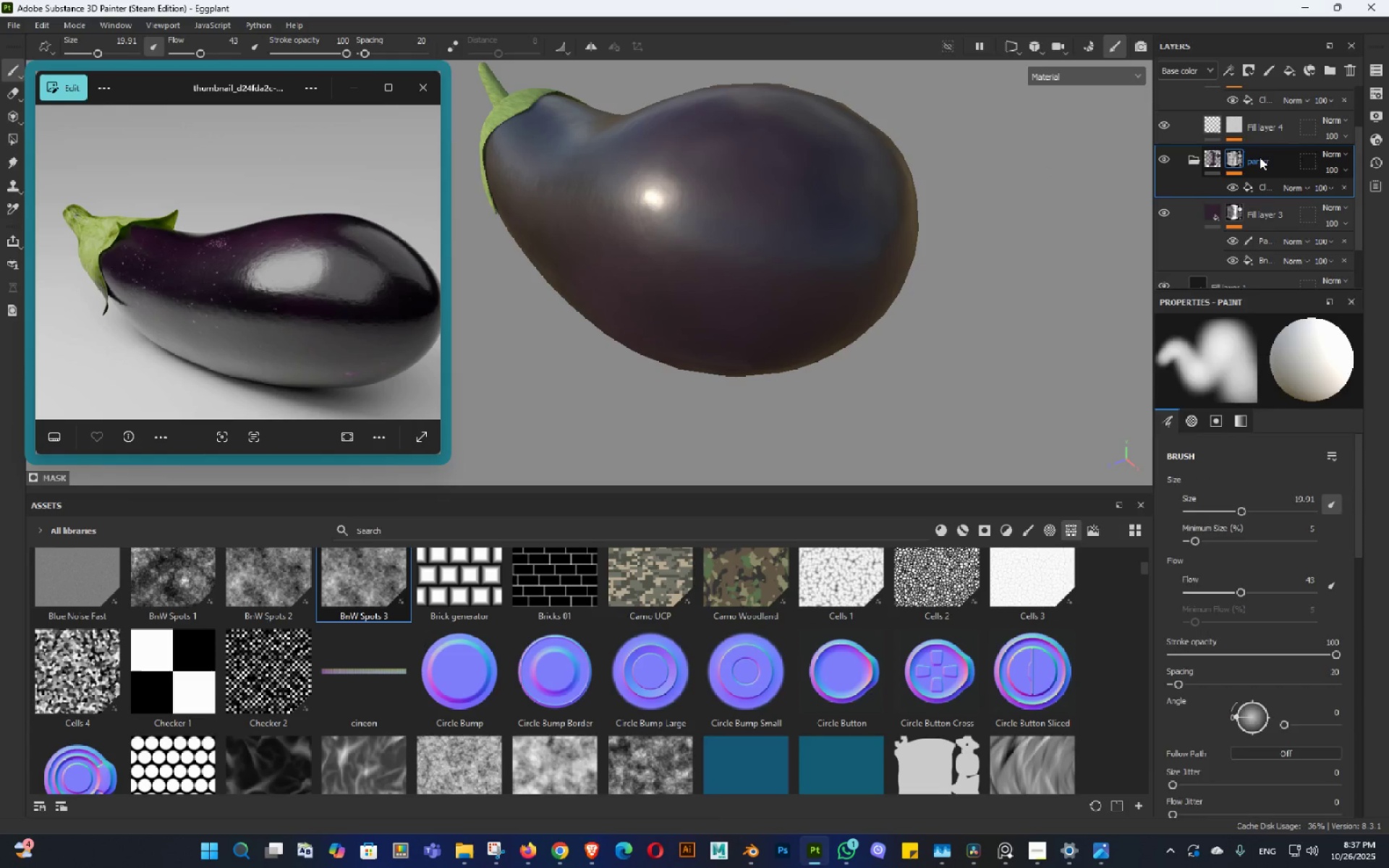 
right_click([1234, 166])
 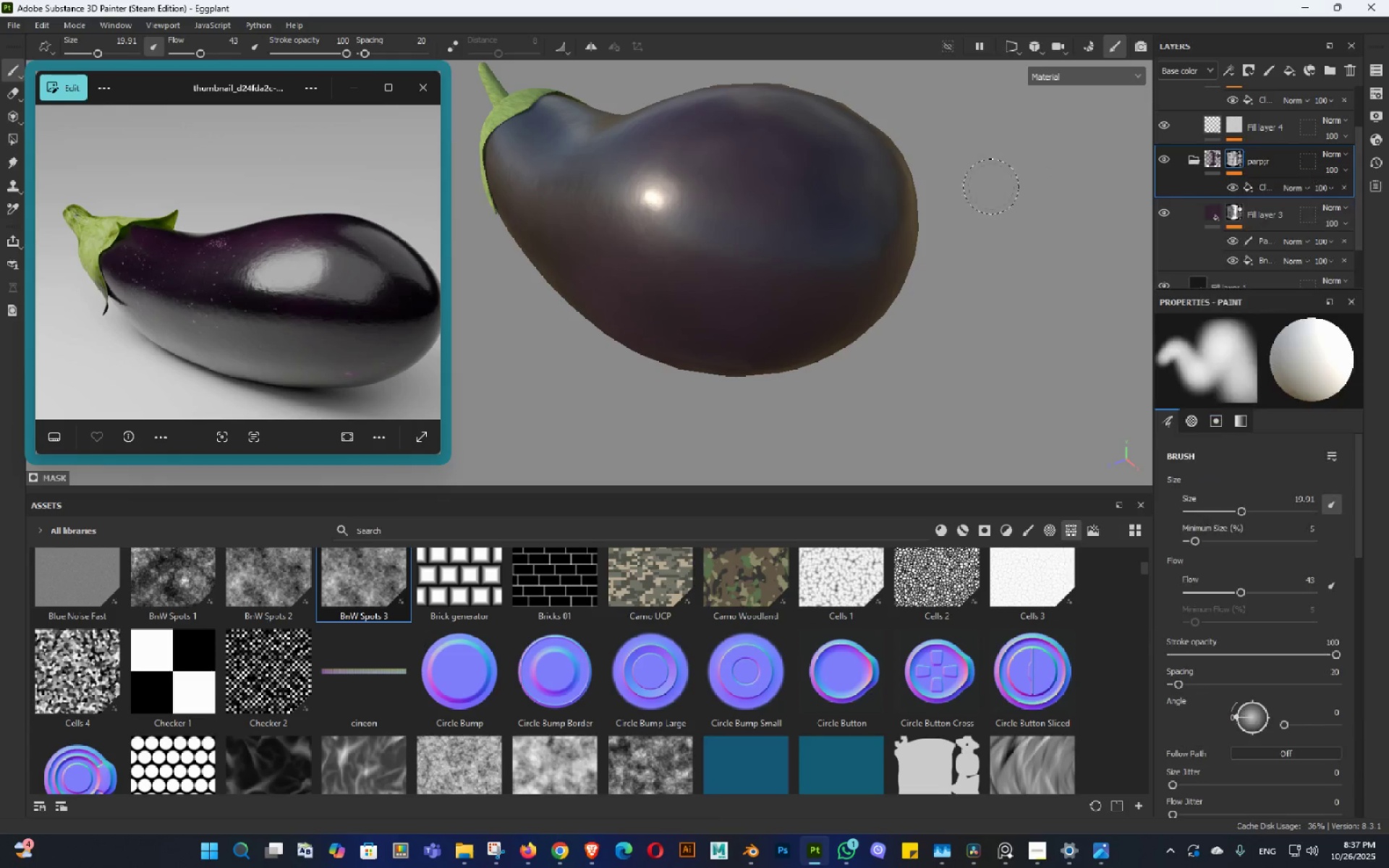 
left_click([1260, 157])
 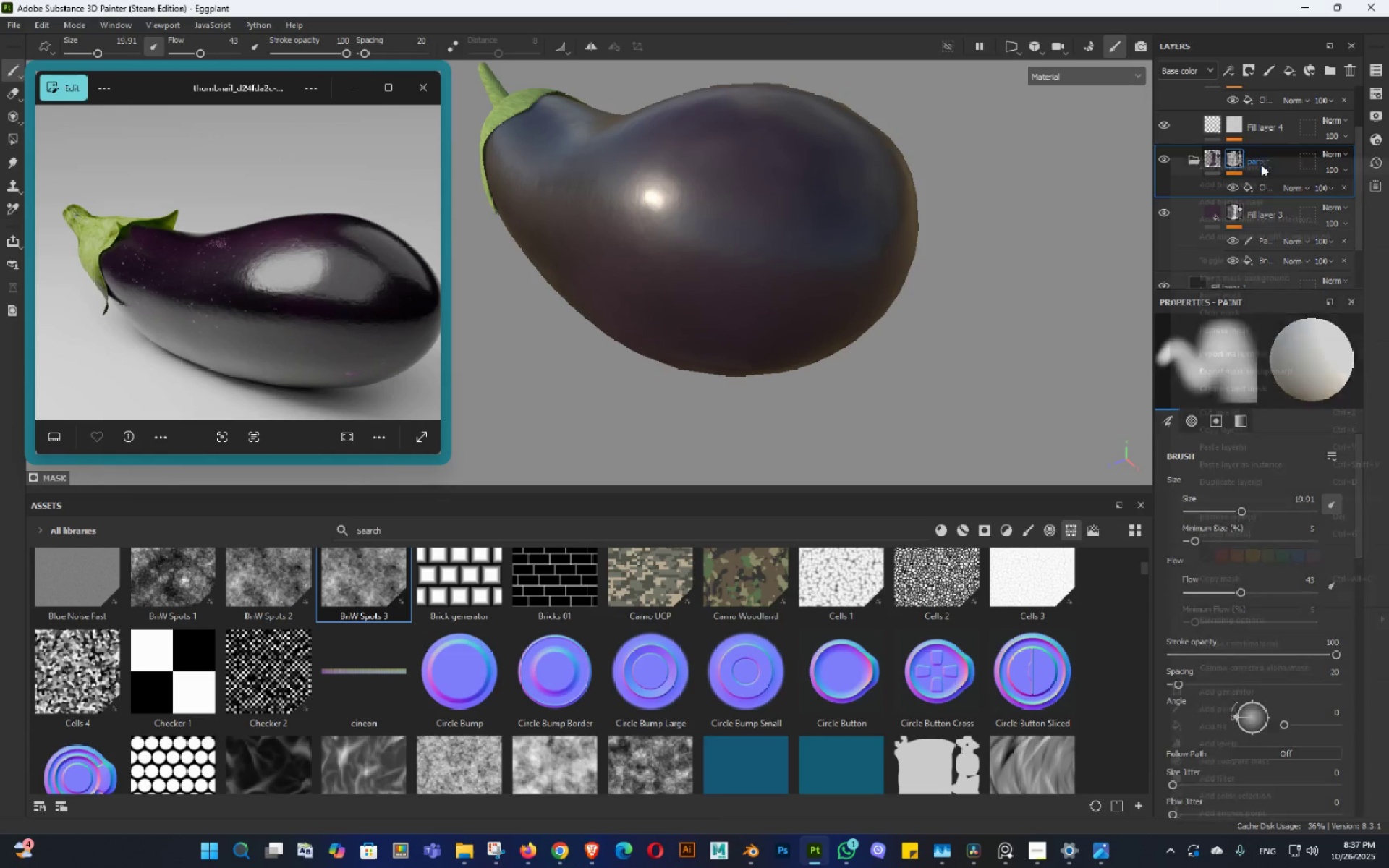 
right_click([1260, 157])
 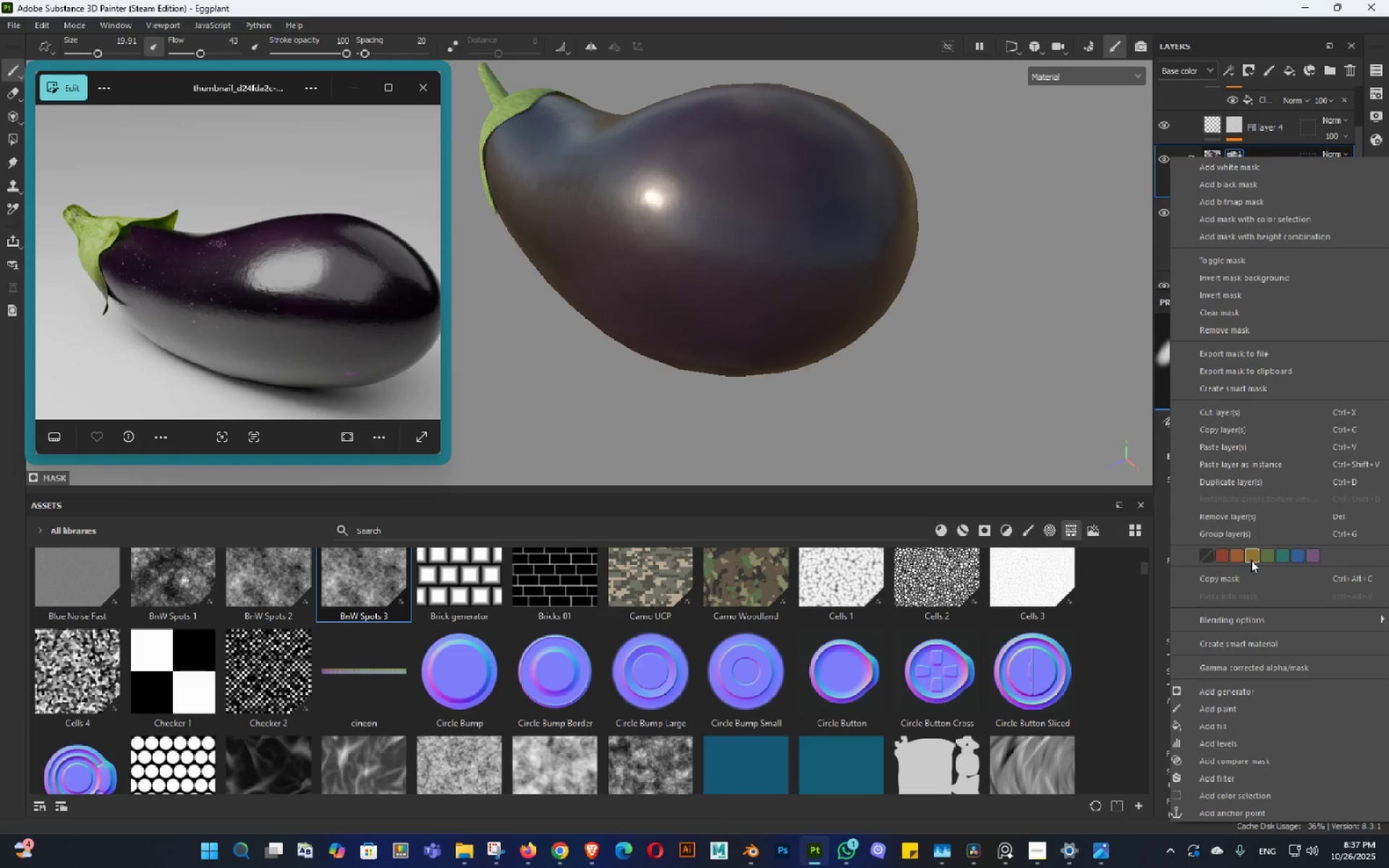 
left_click([1251, 560])
 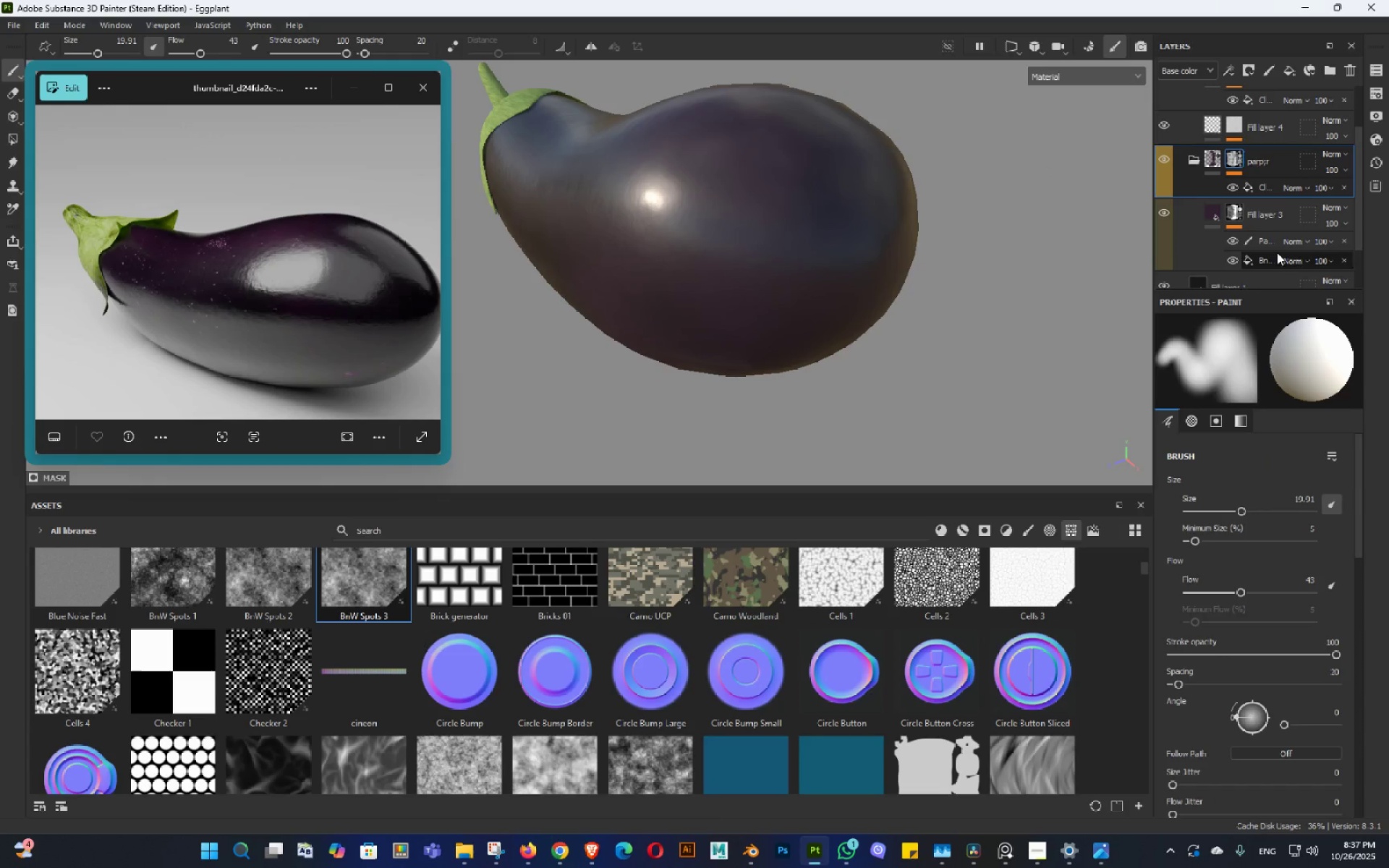 
left_click([1279, 206])
 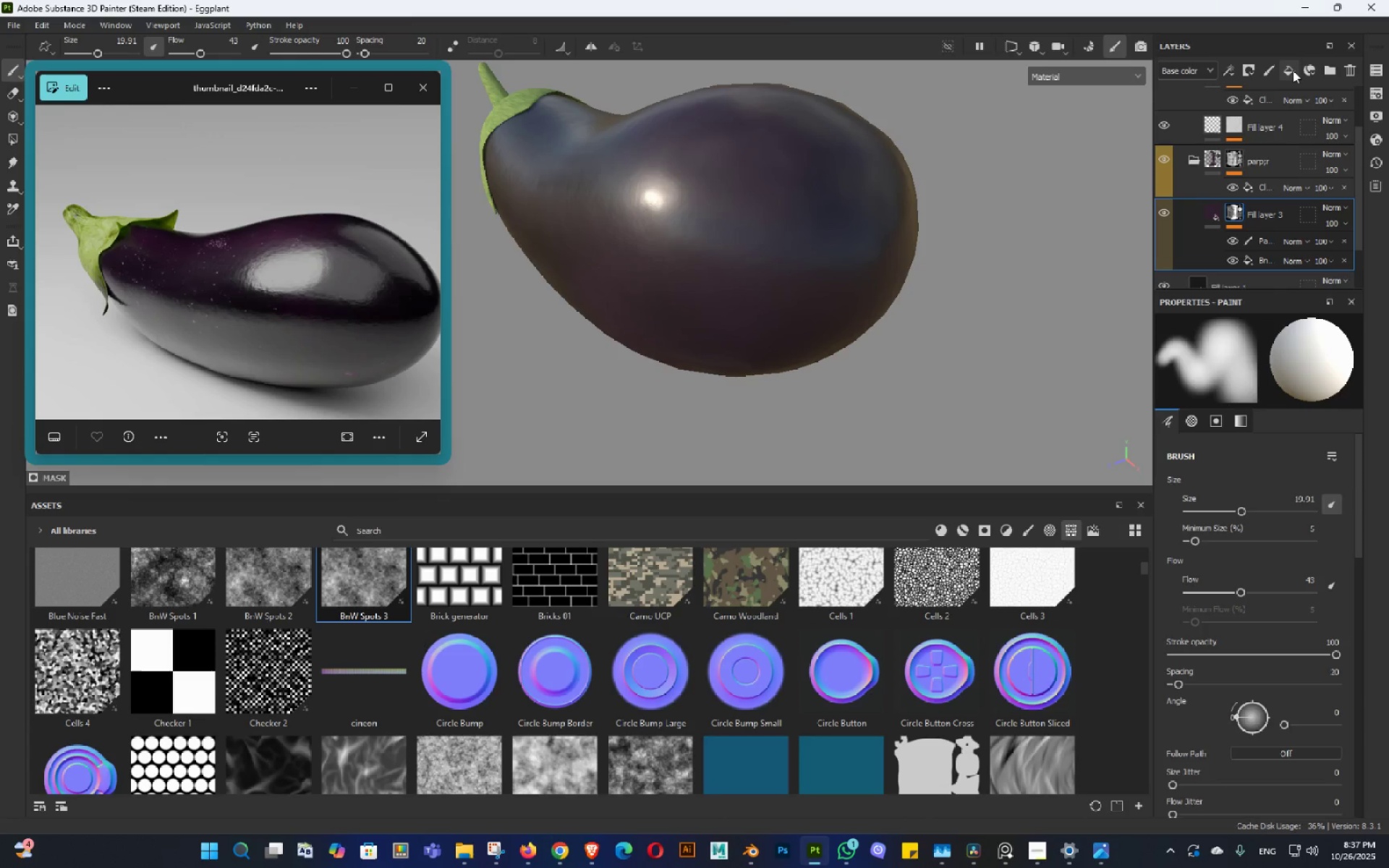 
left_click([1293, 70])
 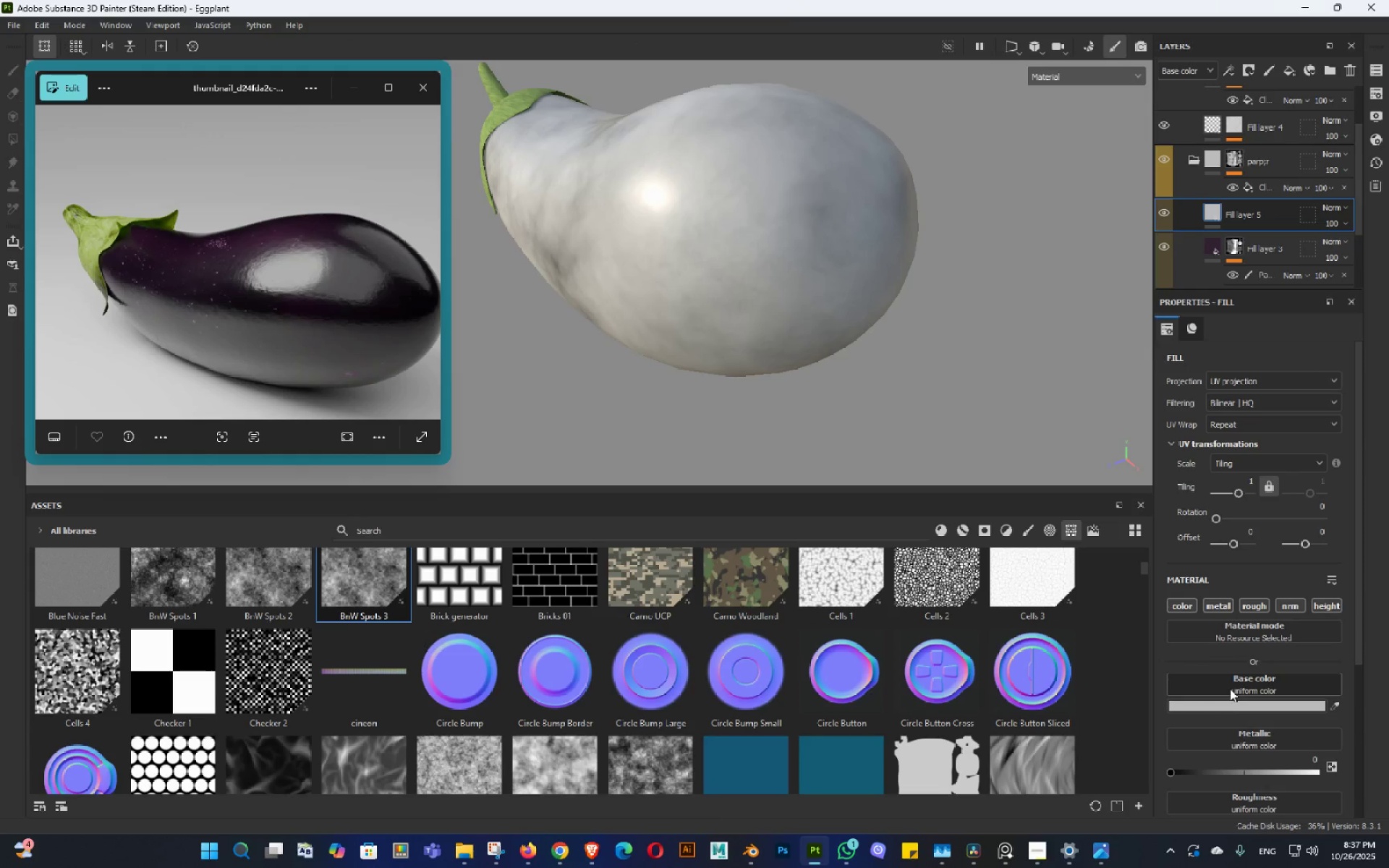 
hold_key(key=AltLeft, duration=0.95)
left_click_drag(start_coordinate=[941, 344], to_coordinate=[972, 378])
 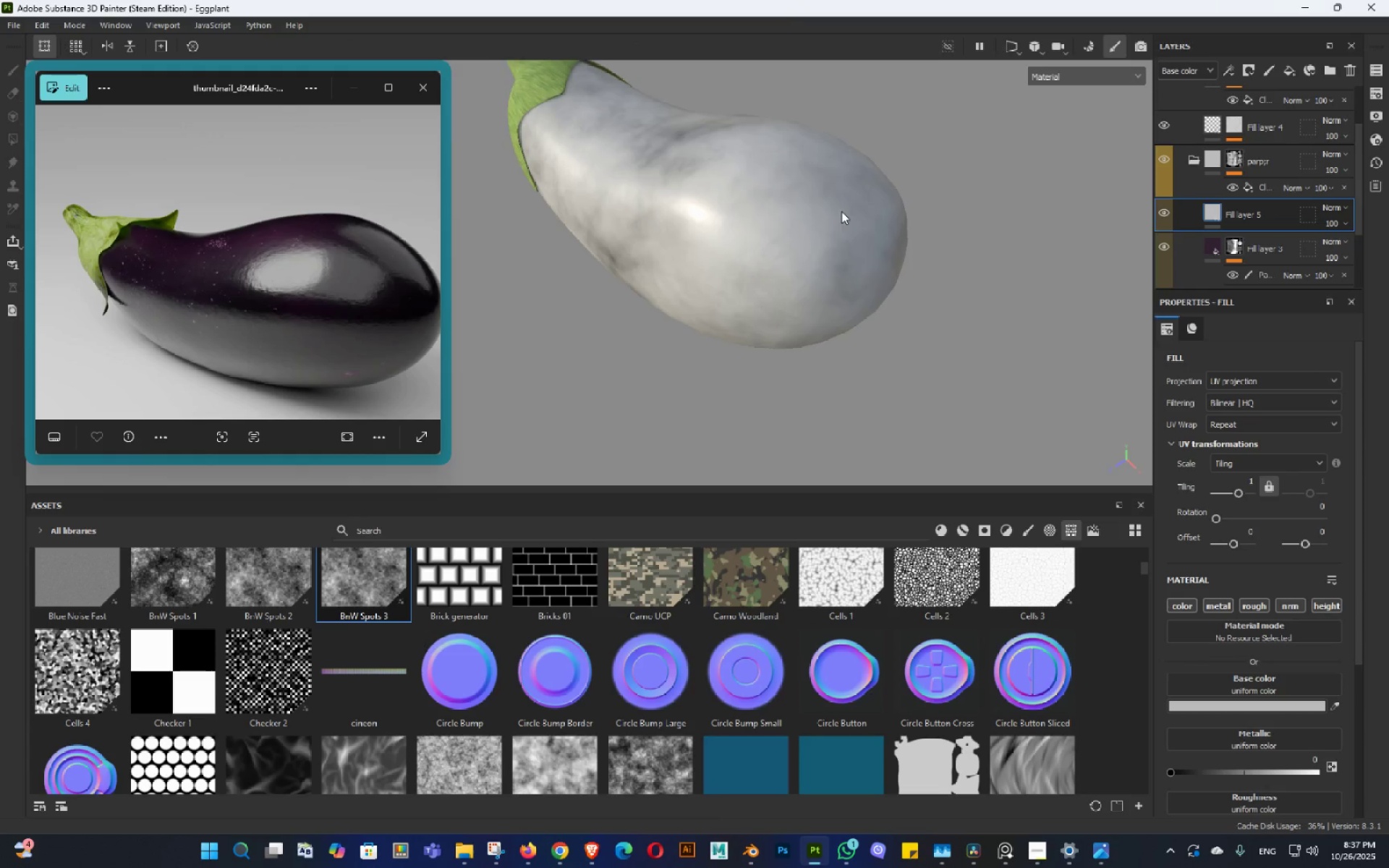 
double_click([863, 239])
 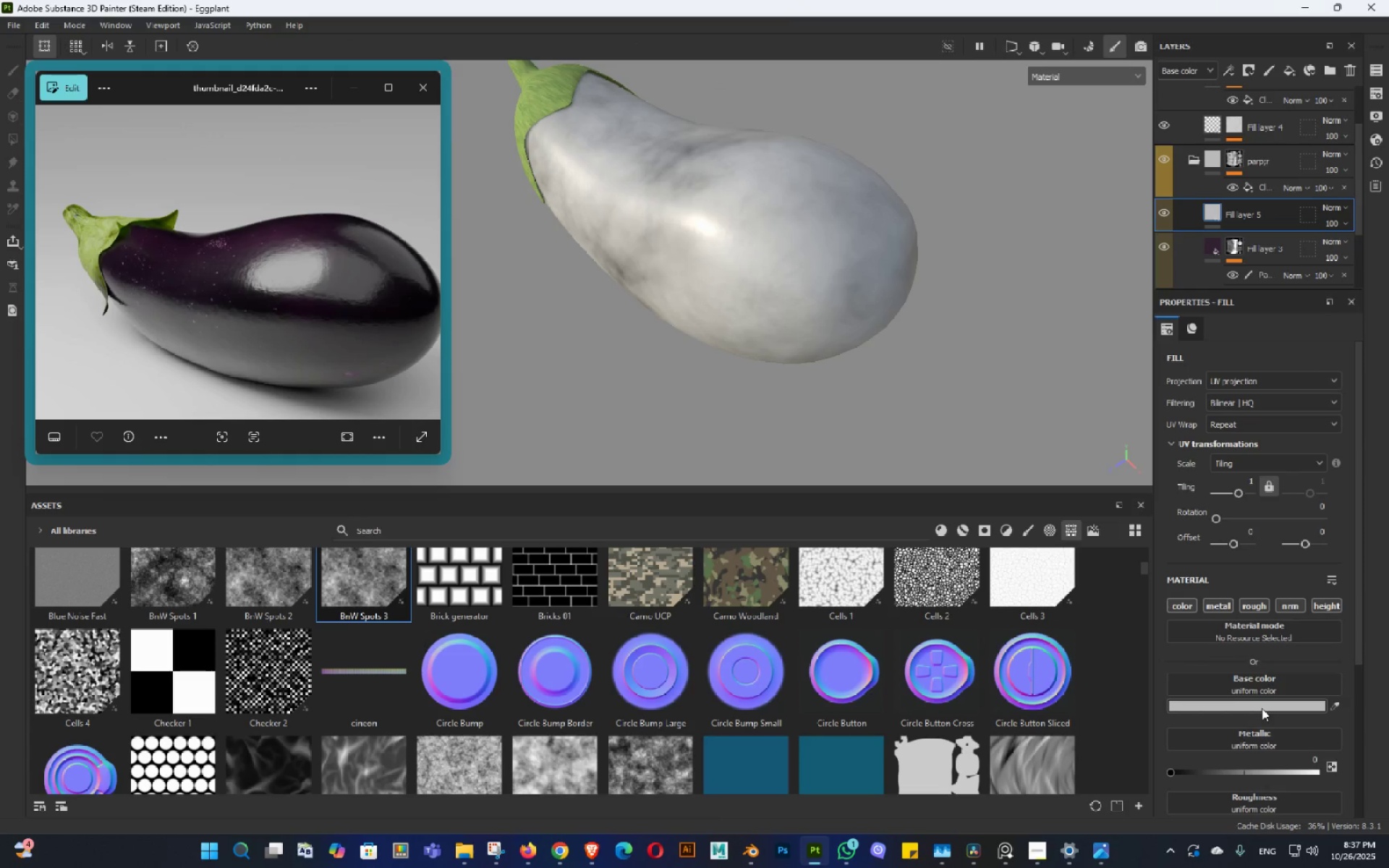 
hold_key(key=AltLeft, duration=0.56)
left_click_drag(start_coordinate=[748, 281], to_coordinate=[773, 294])
 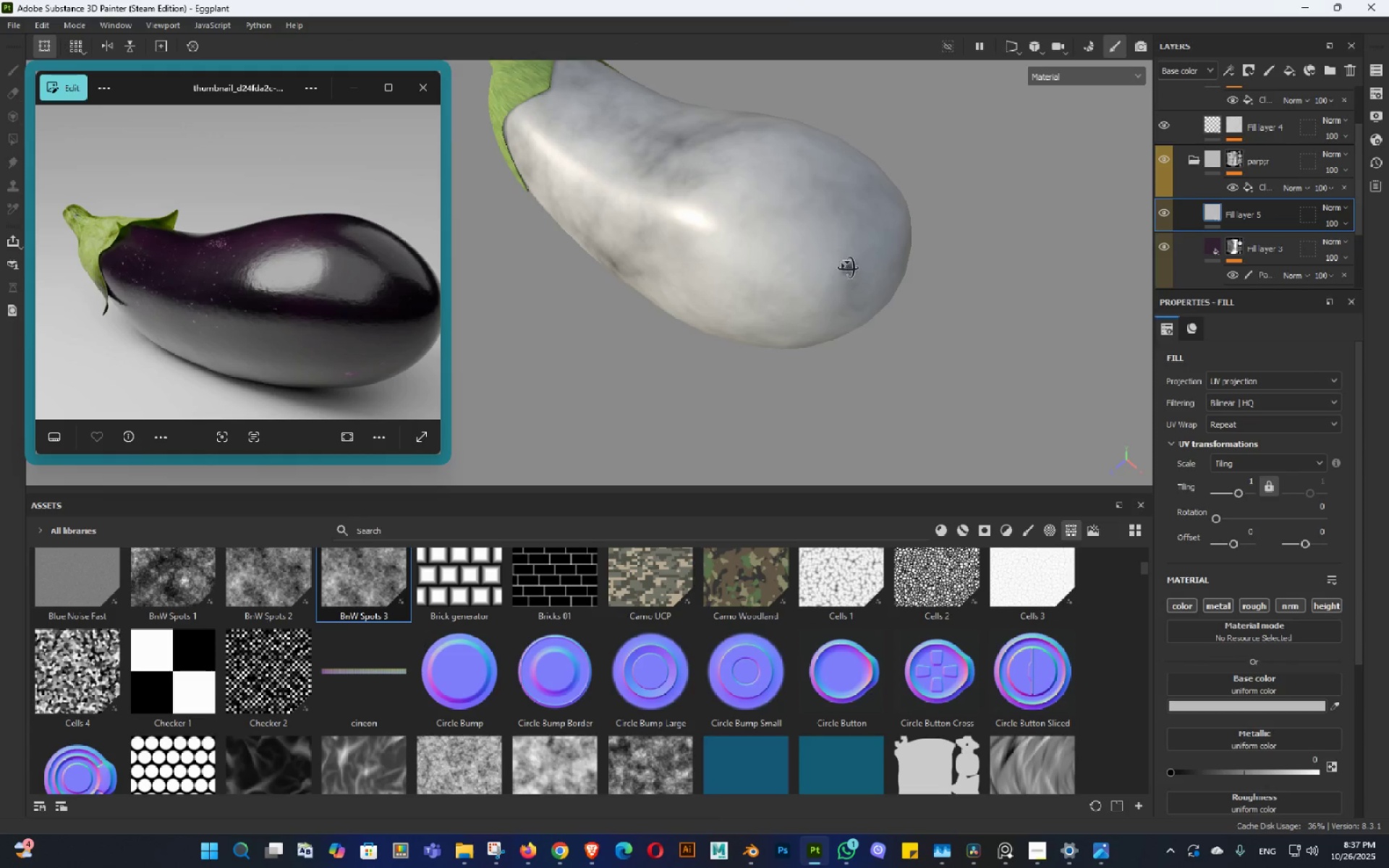 
left_click_drag(start_coordinate=[848, 268], to_coordinate=[851, 252])
 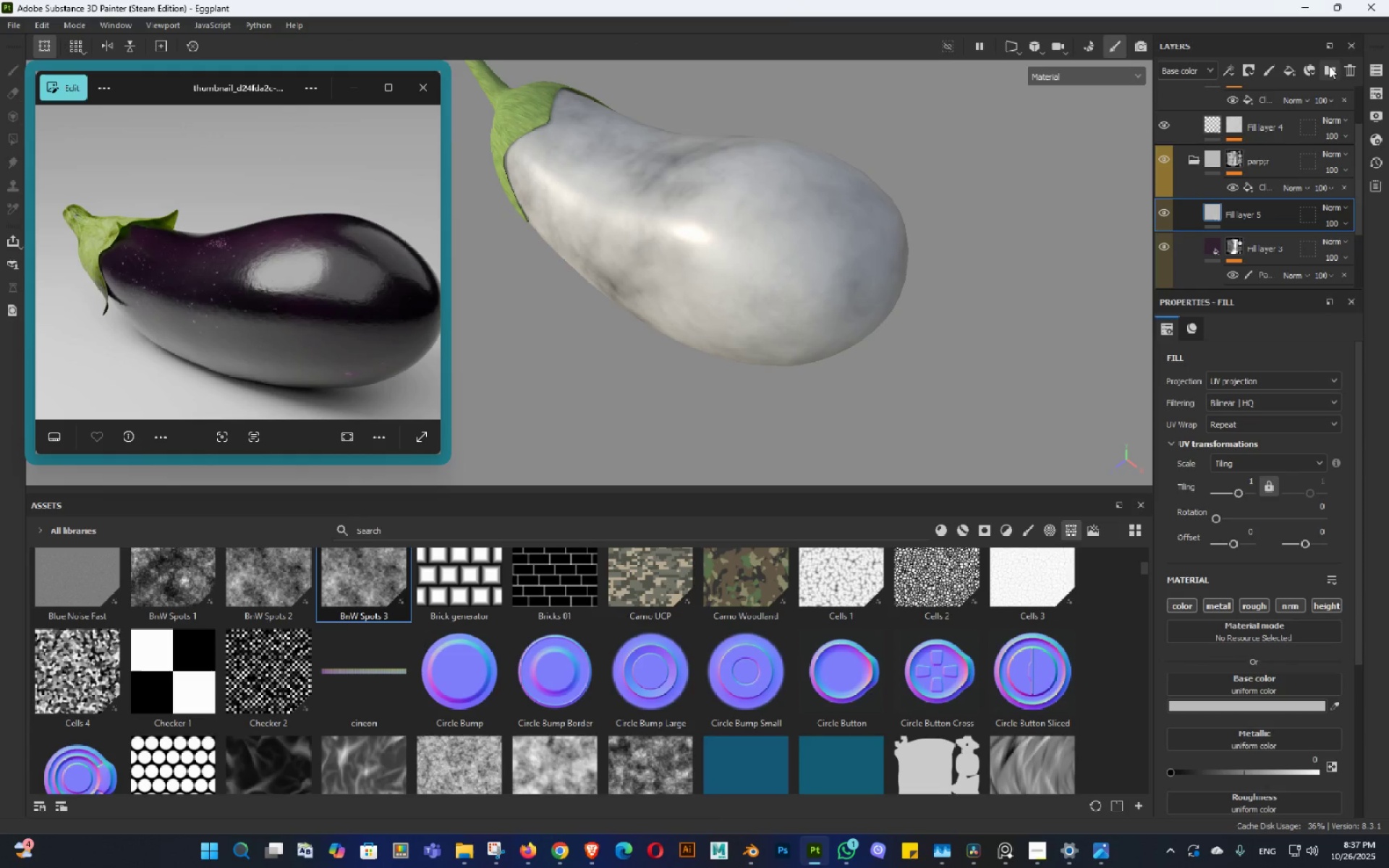 
left_click([1351, 67])
 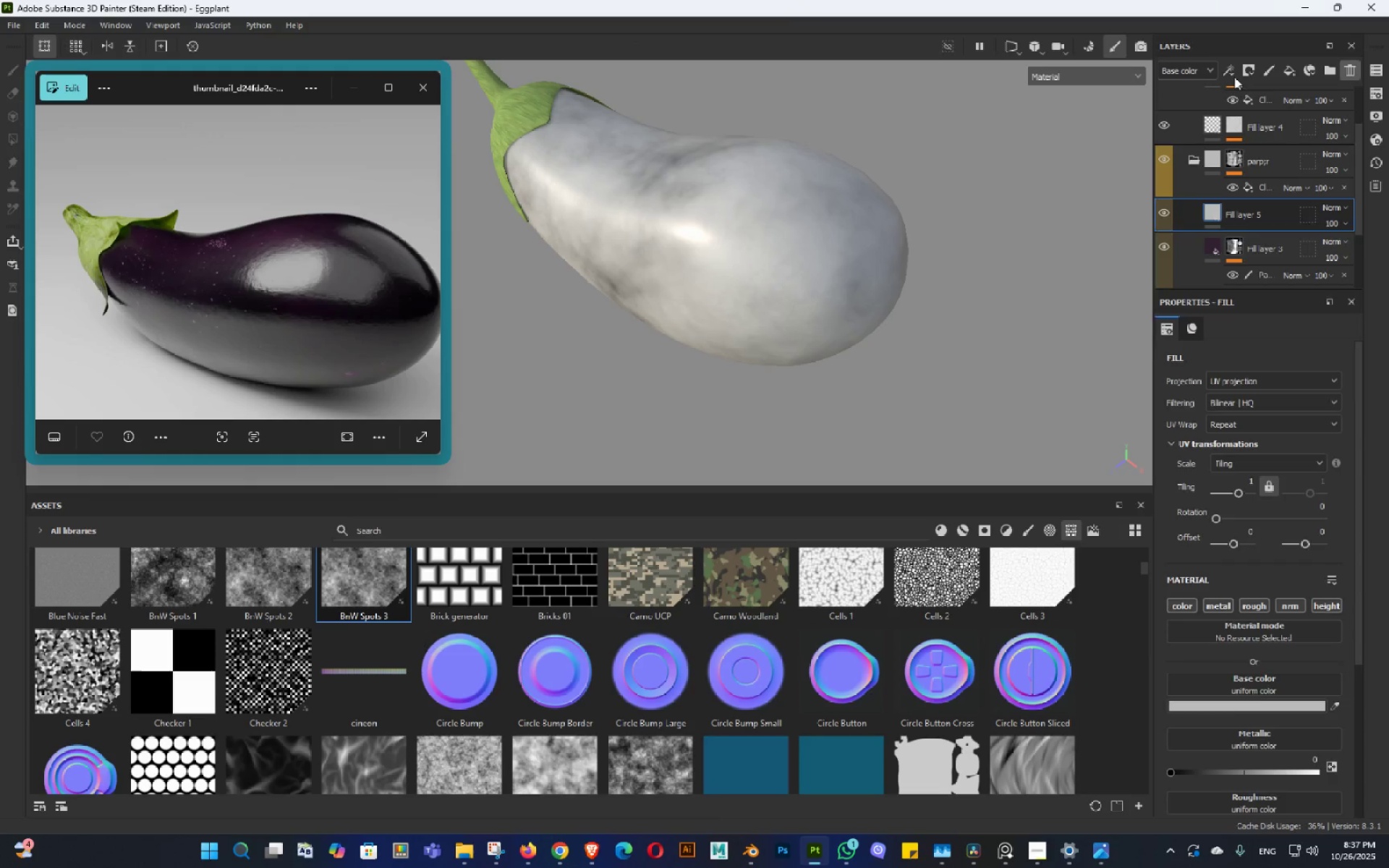 
hold_key(key=AltLeft, duration=1.54)
left_click_drag(start_coordinate=[804, 292], to_coordinate=[574, 272])
 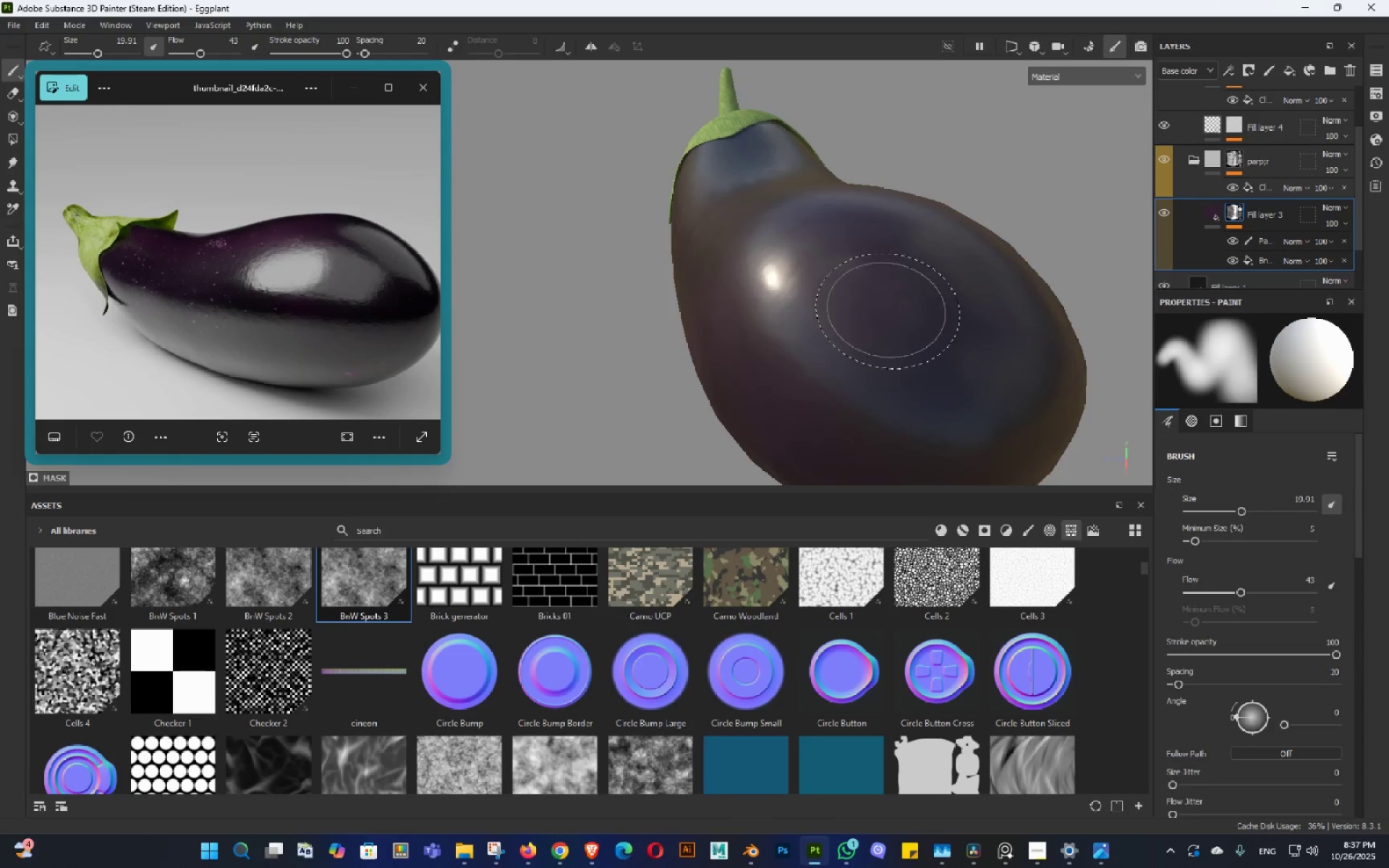 
hold_key(key=AltLeft, duration=1.01)
double_click([670, 174])
 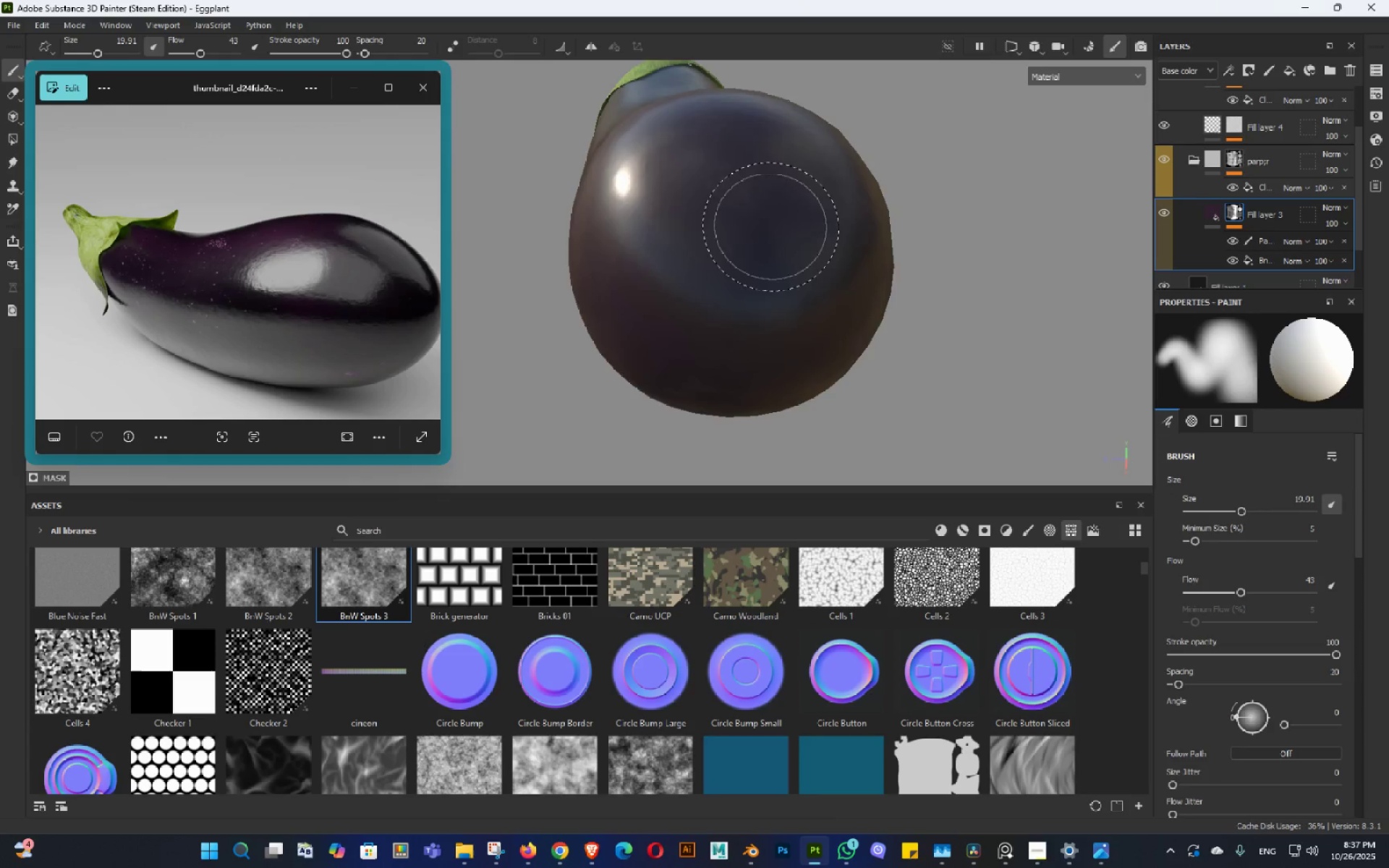 
left_click_drag(start_coordinate=[783, 233], to_coordinate=[737, 213])
 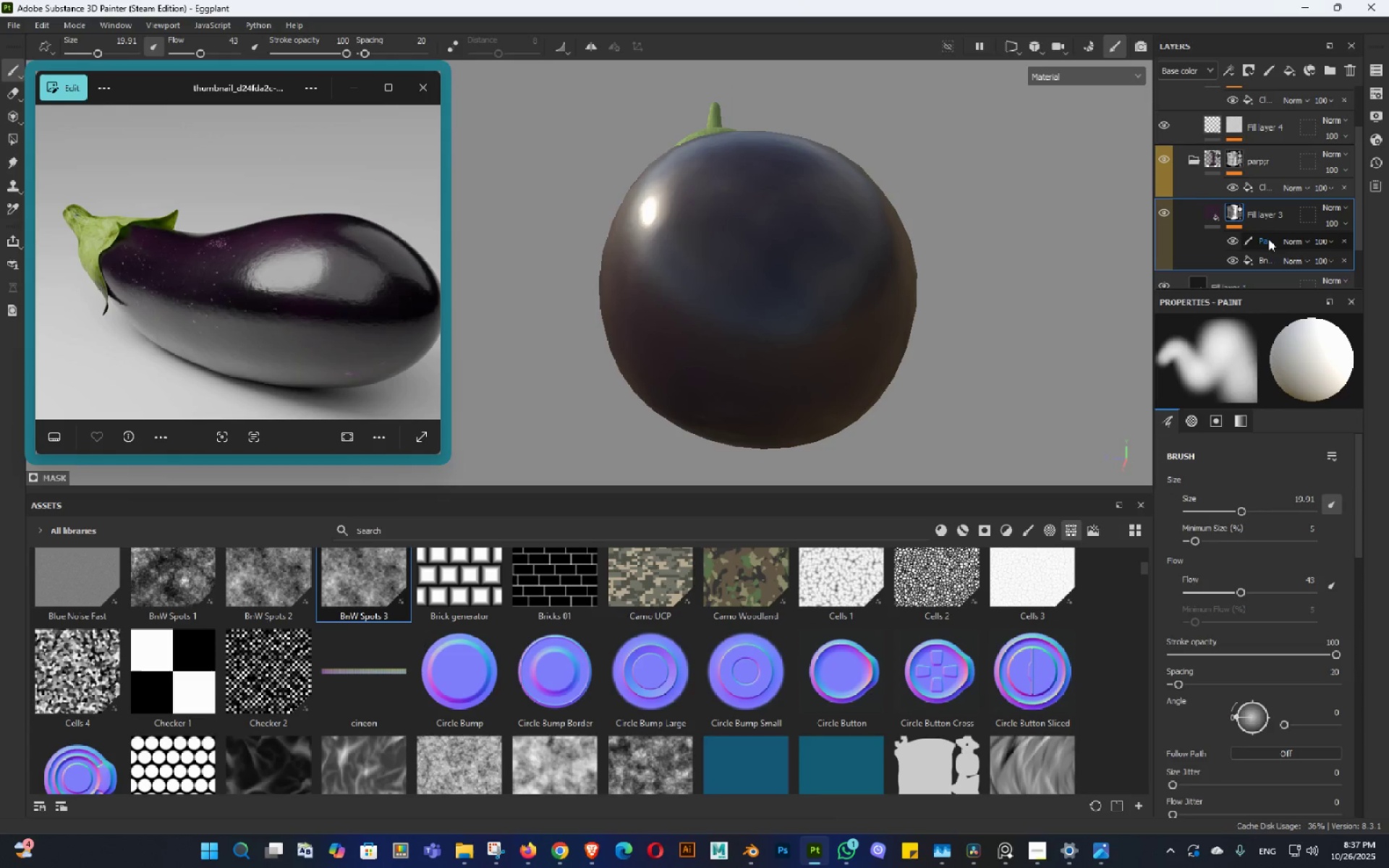 
left_click([1268, 239])
 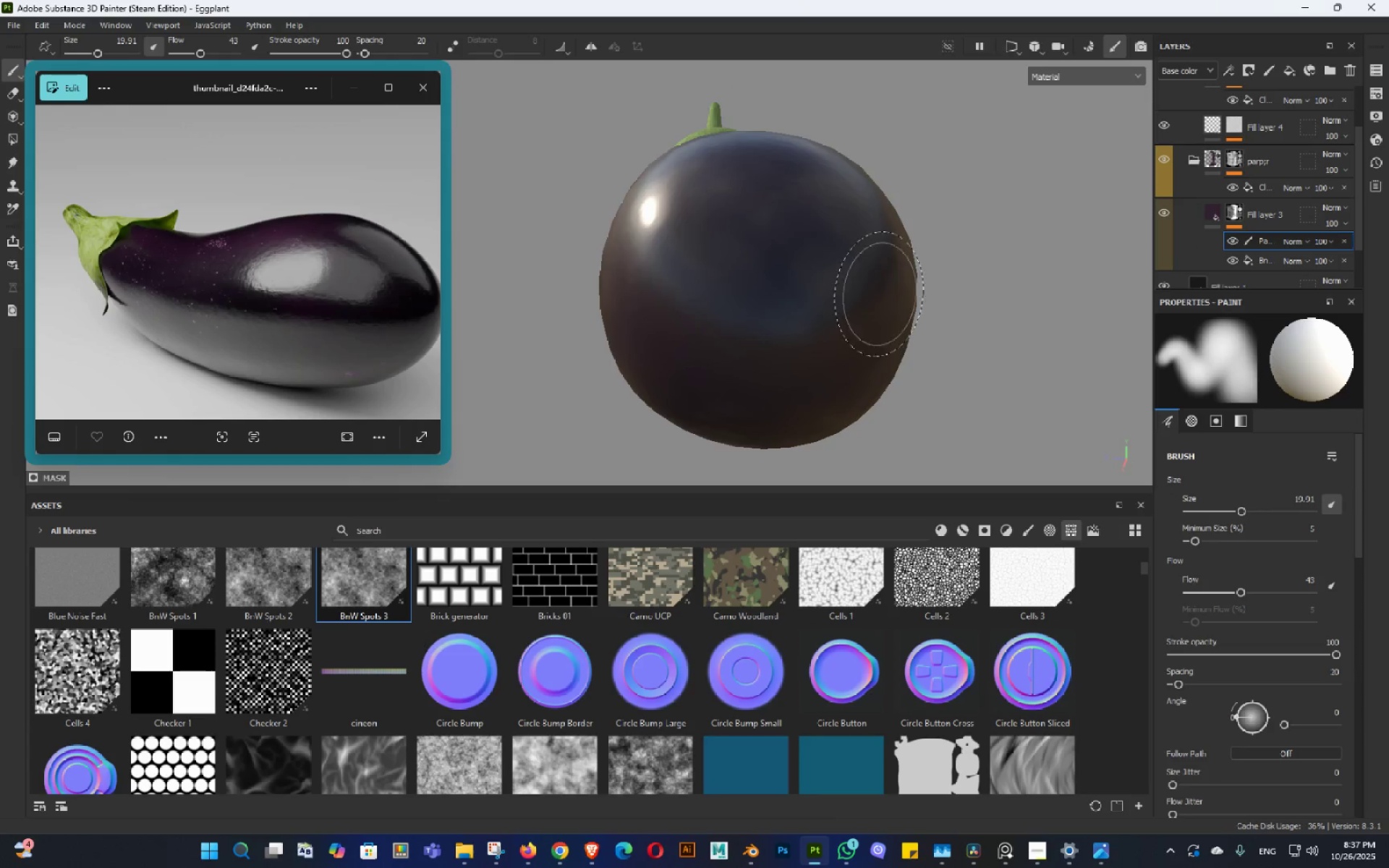 
hold_key(key=AltLeft, duration=0.35)
double_click([812, 276])
 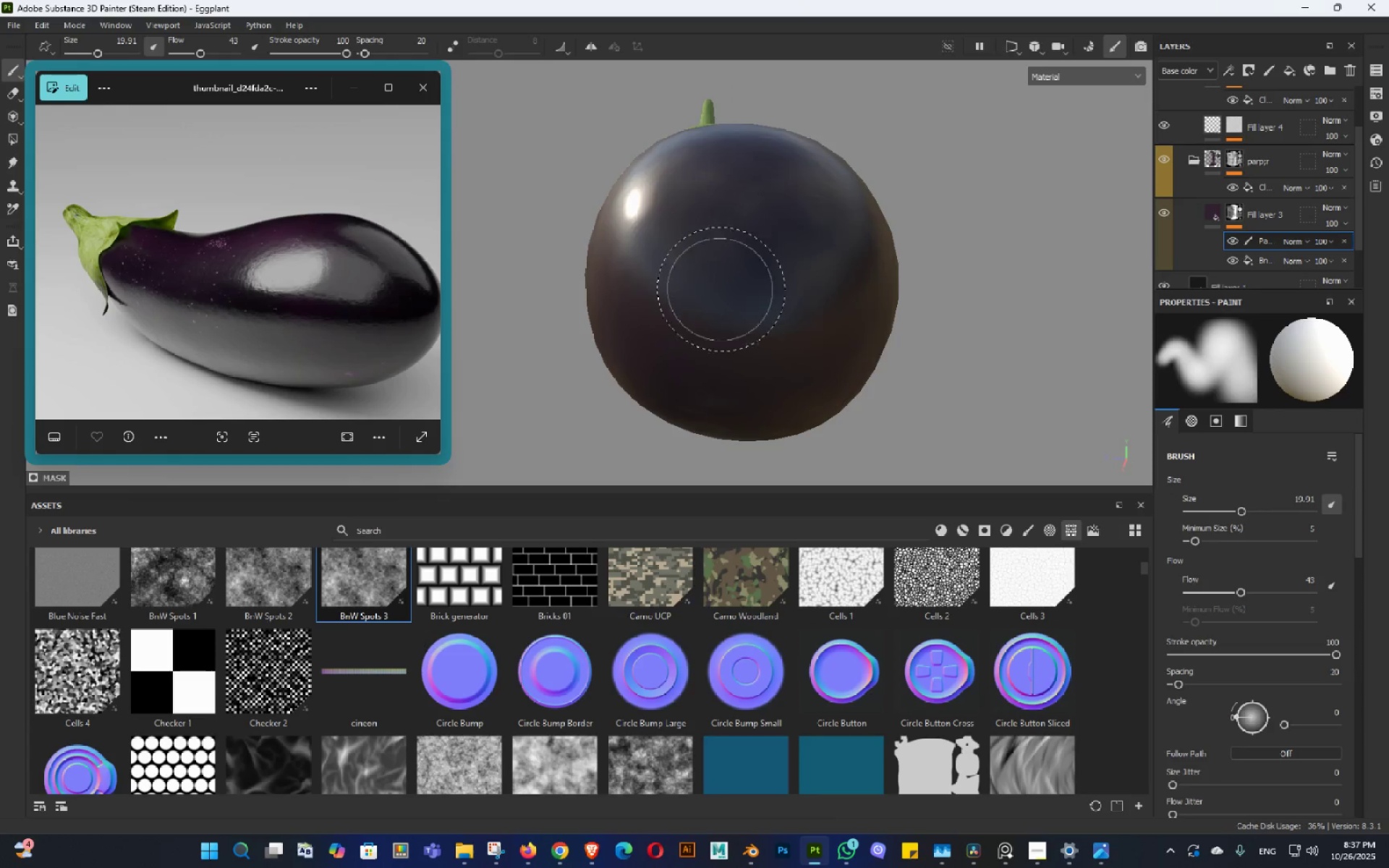 
left_click_drag(start_coordinate=[718, 292], to_coordinate=[794, 296])
 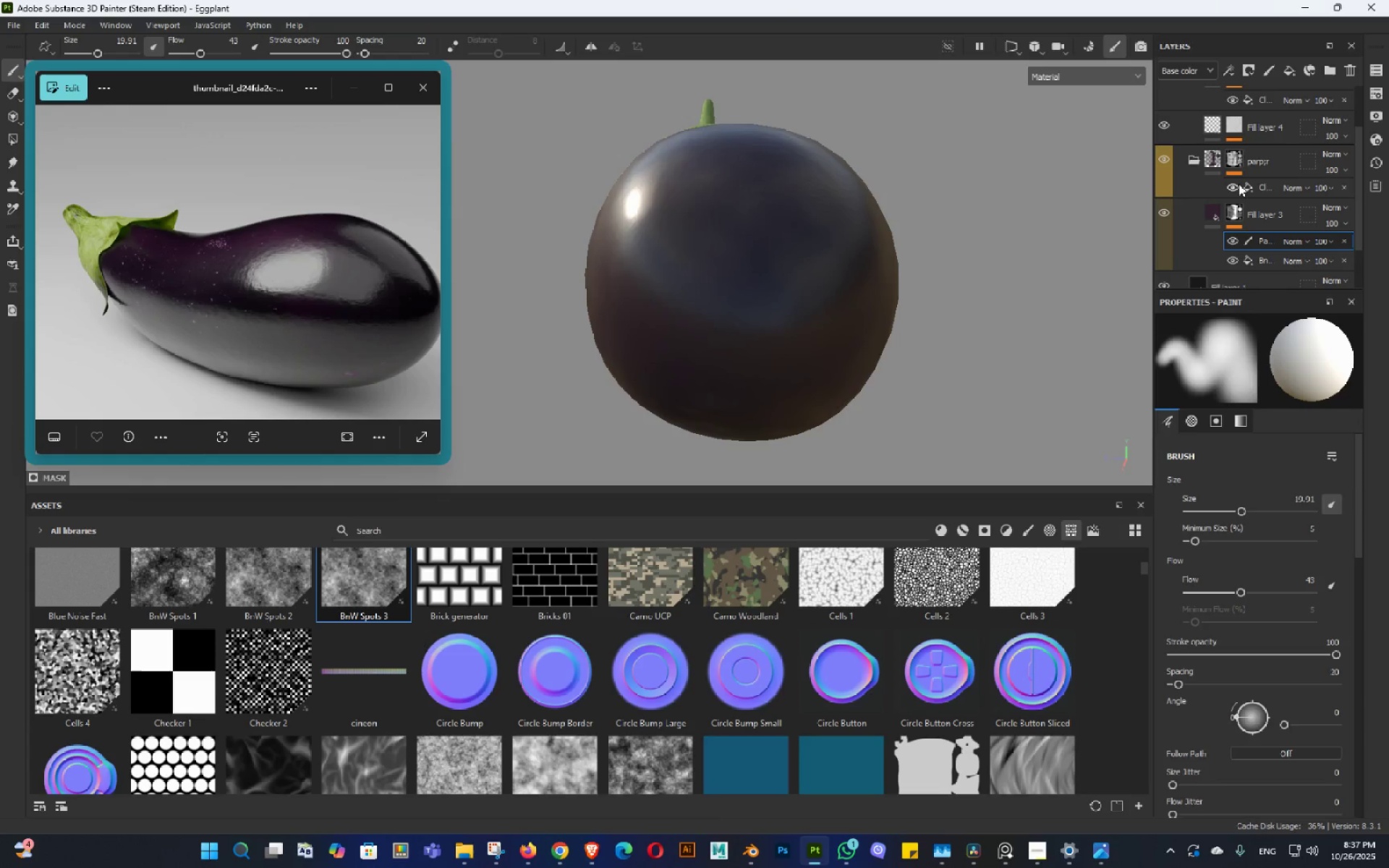 
left_click([1233, 184])
 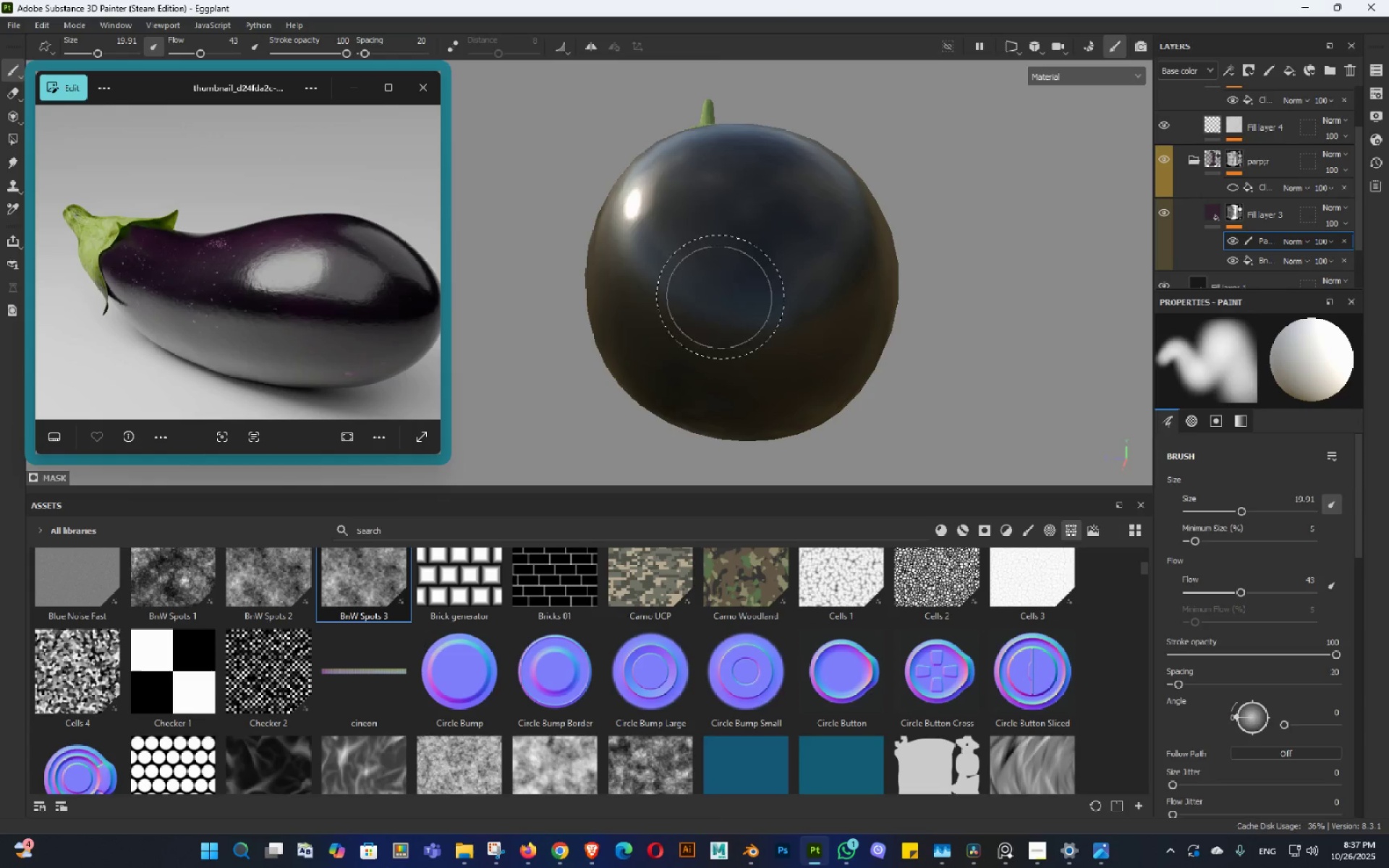 
hold_key(key=AltLeft, duration=0.7)
left_click_drag(start_coordinate=[684, 302], to_coordinate=[803, 331])
 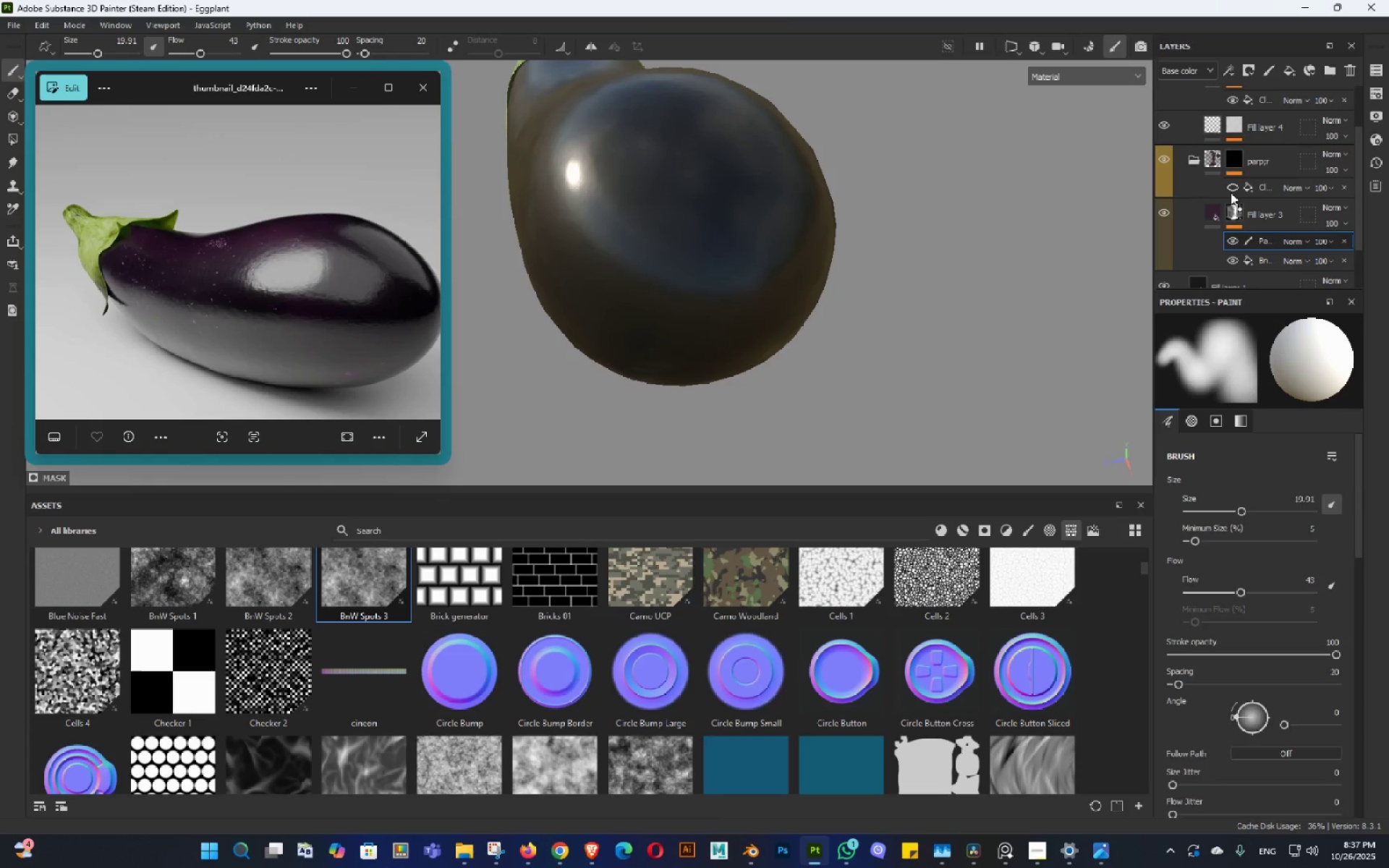 
left_click([1231, 192])
 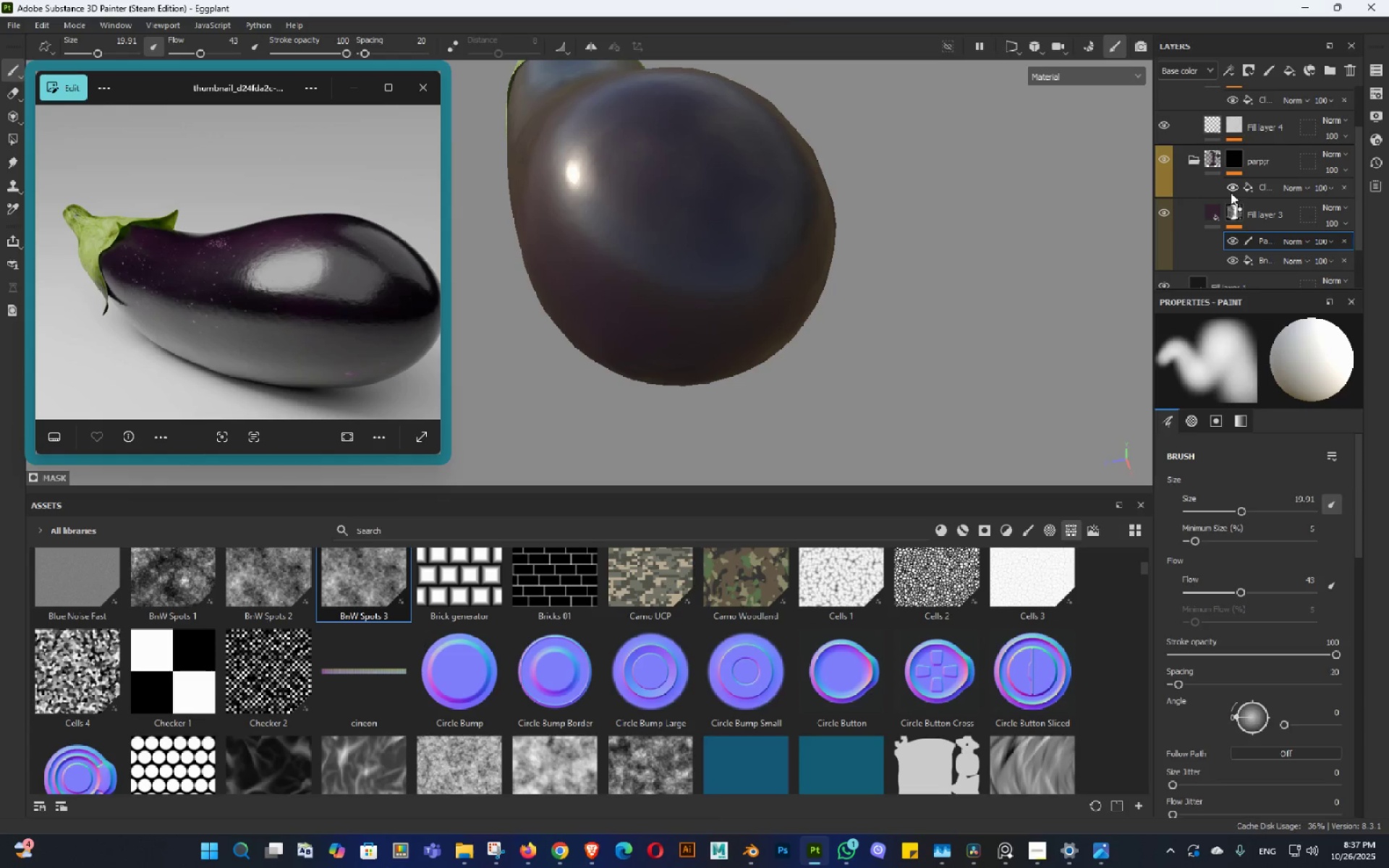 
hold_key(key=AltLeft, duration=0.61)
left_click_drag(start_coordinate=[782, 300], to_coordinate=[703, 278])
 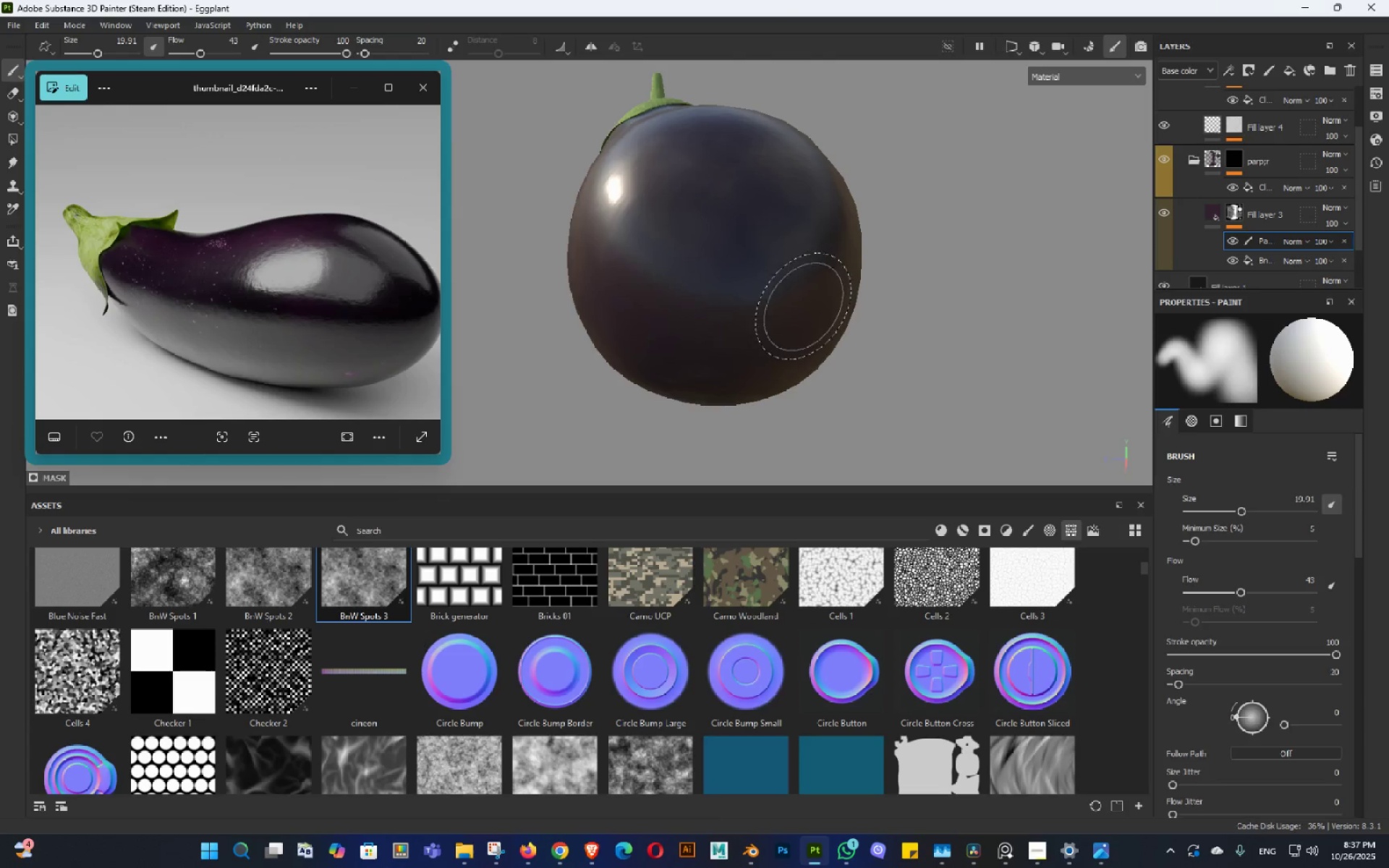 
hold_key(key=ShiftLeft, duration=0.91)
 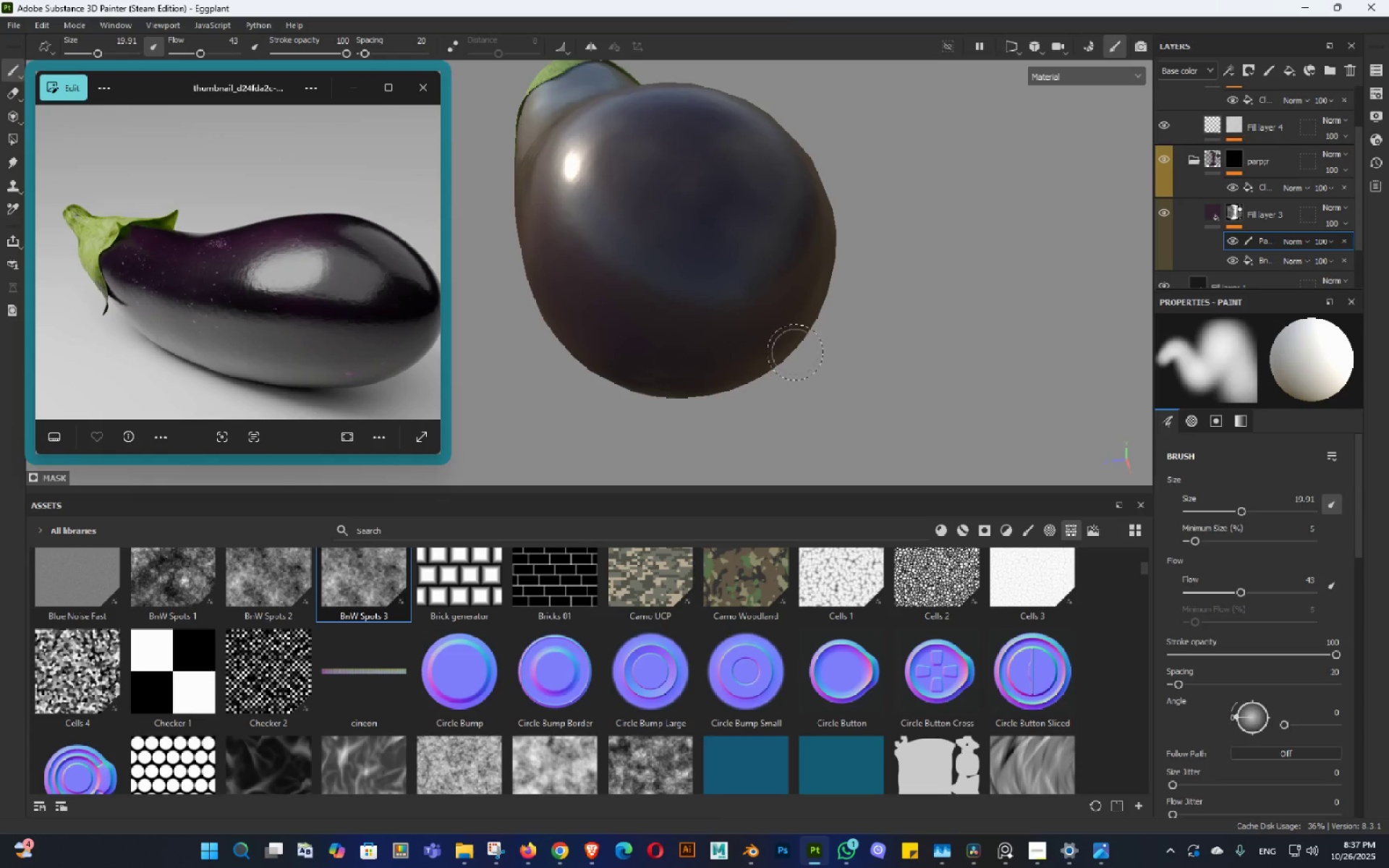 
hold_key(key=ShiftLeft, duration=13.24)
hold_key(key=AltLeft, duration=0.56)
left_click_drag(start_coordinate=[759, 357], to_coordinate=[831, 371])
 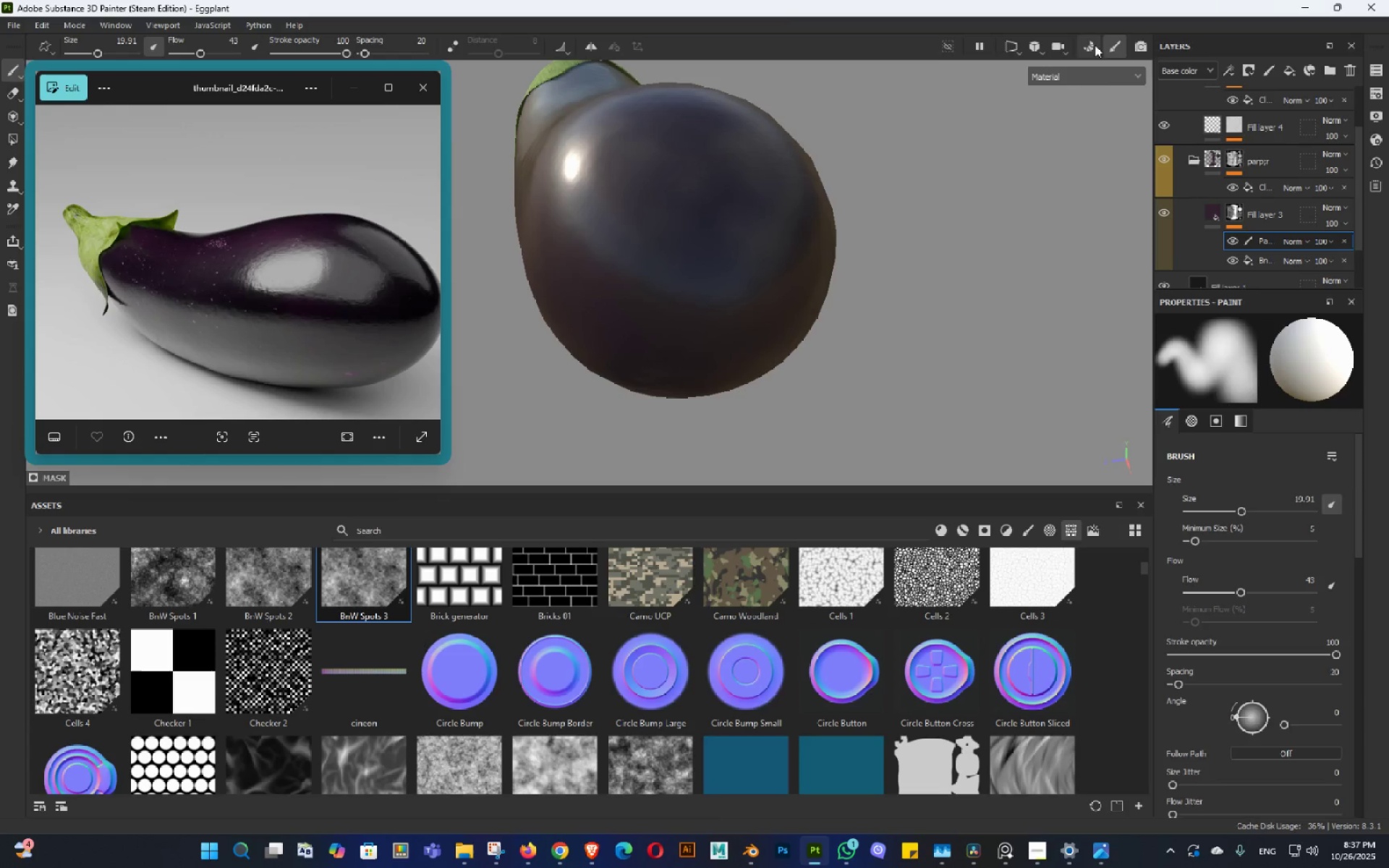 
left_click([1097, 74])
 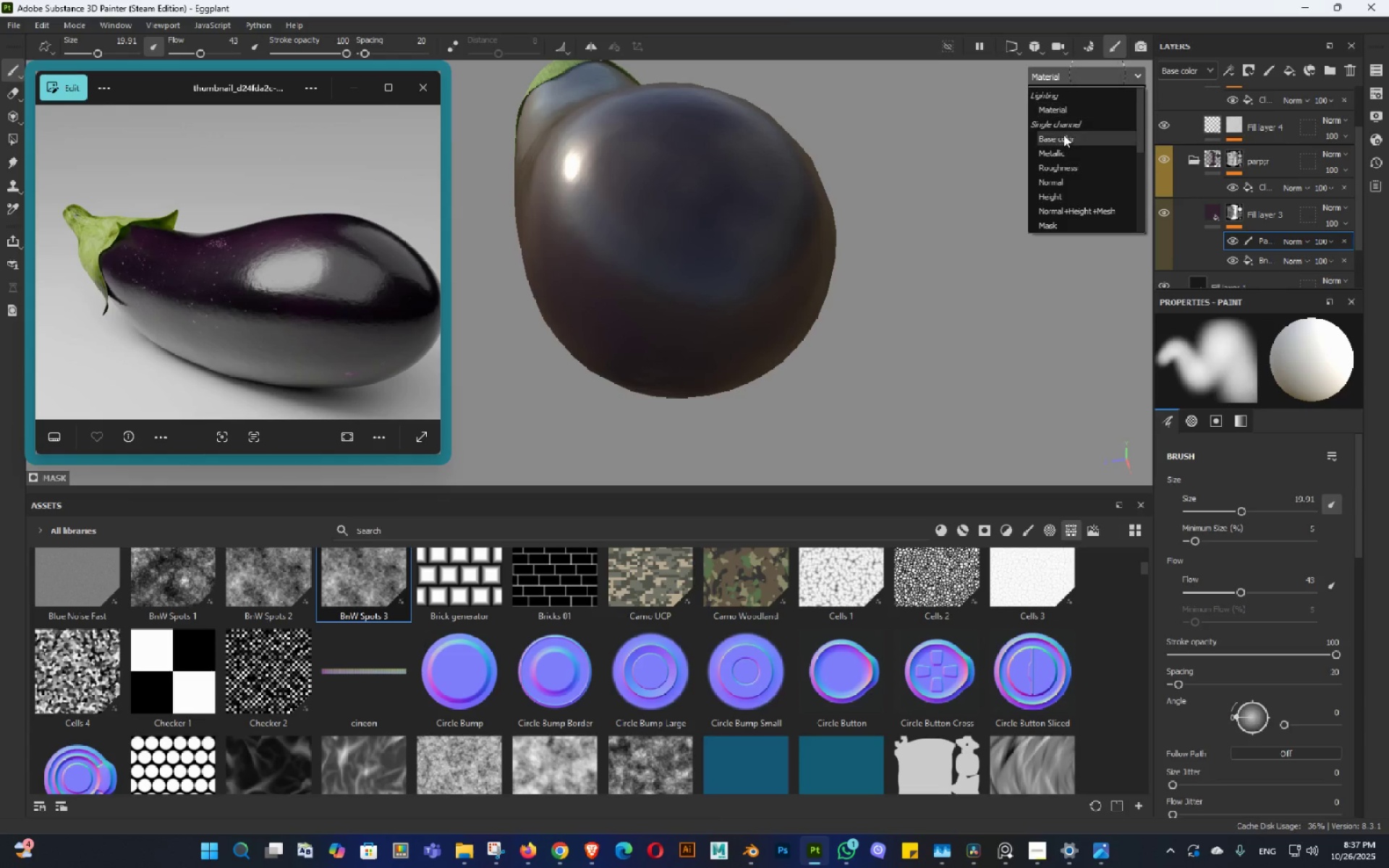 
left_click([1063, 135])
 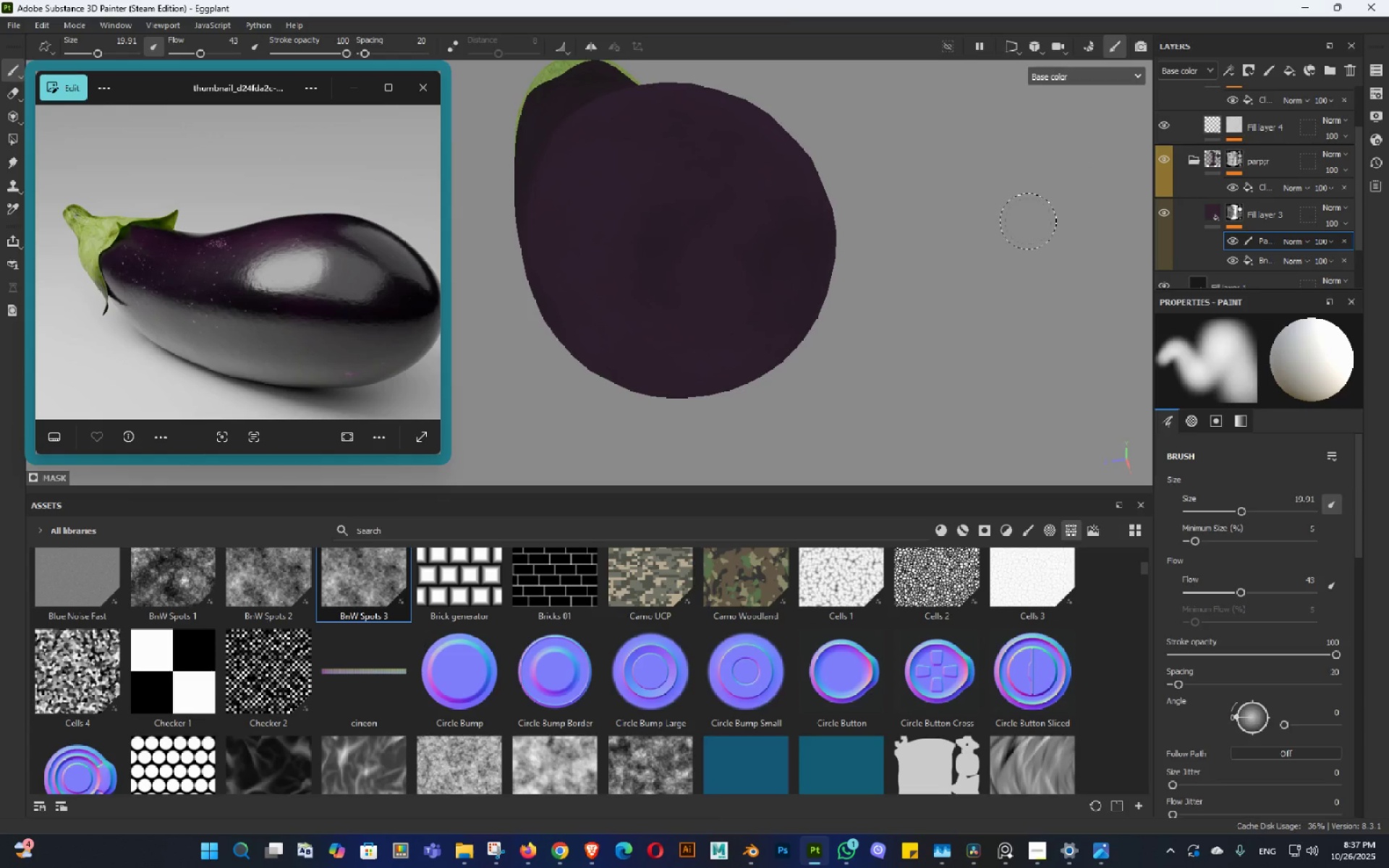 
hold_key(key=AltLeft, duration=0.9)
left_click_drag(start_coordinate=[875, 362], to_coordinate=[779, 364])
 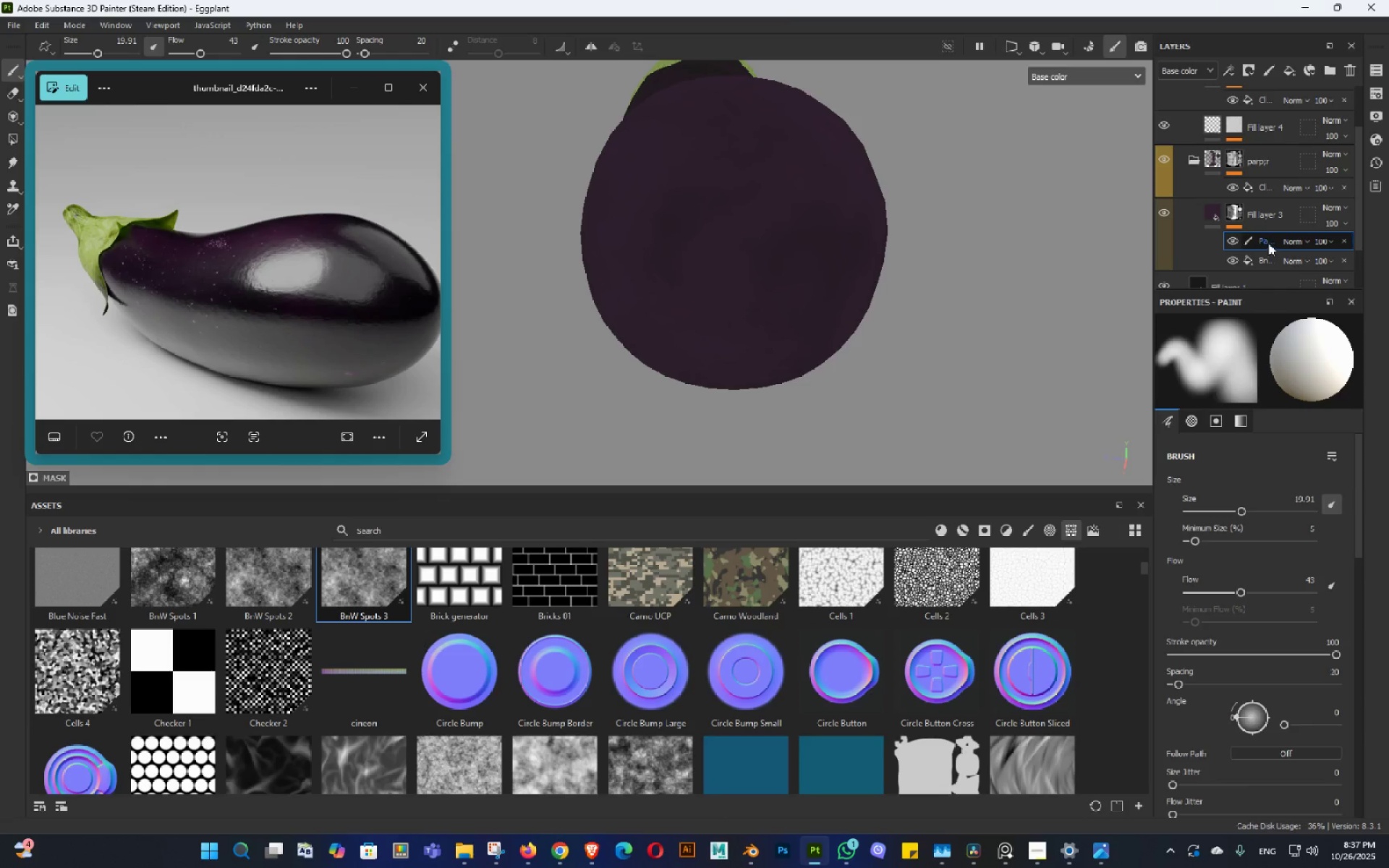 
hold_key(key=AltLeft, duration=0.32)
left_click_drag(start_coordinate=[777, 236], to_coordinate=[822, 273])
 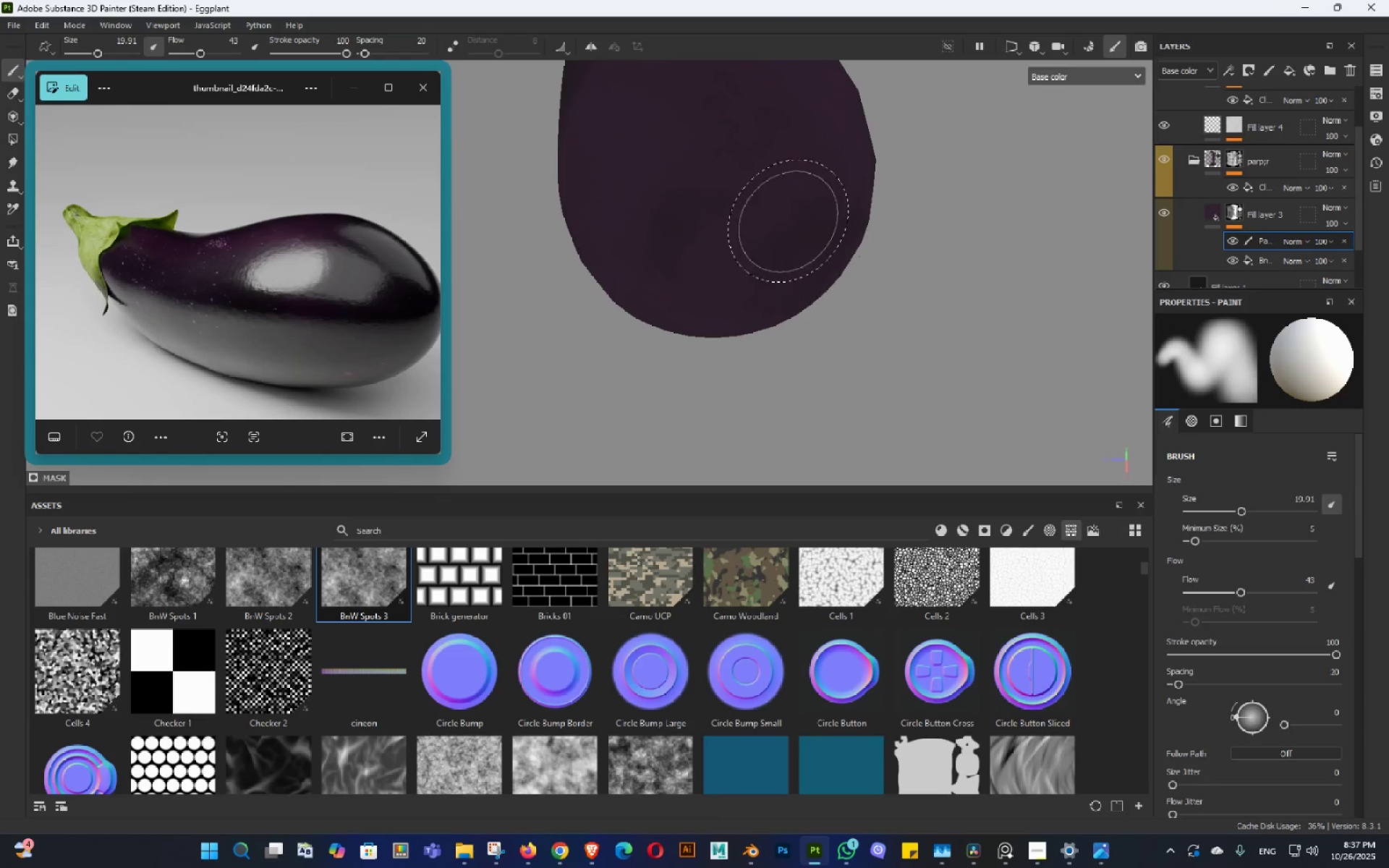 
left_click_drag(start_coordinate=[776, 206], to_coordinate=[687, 195])
 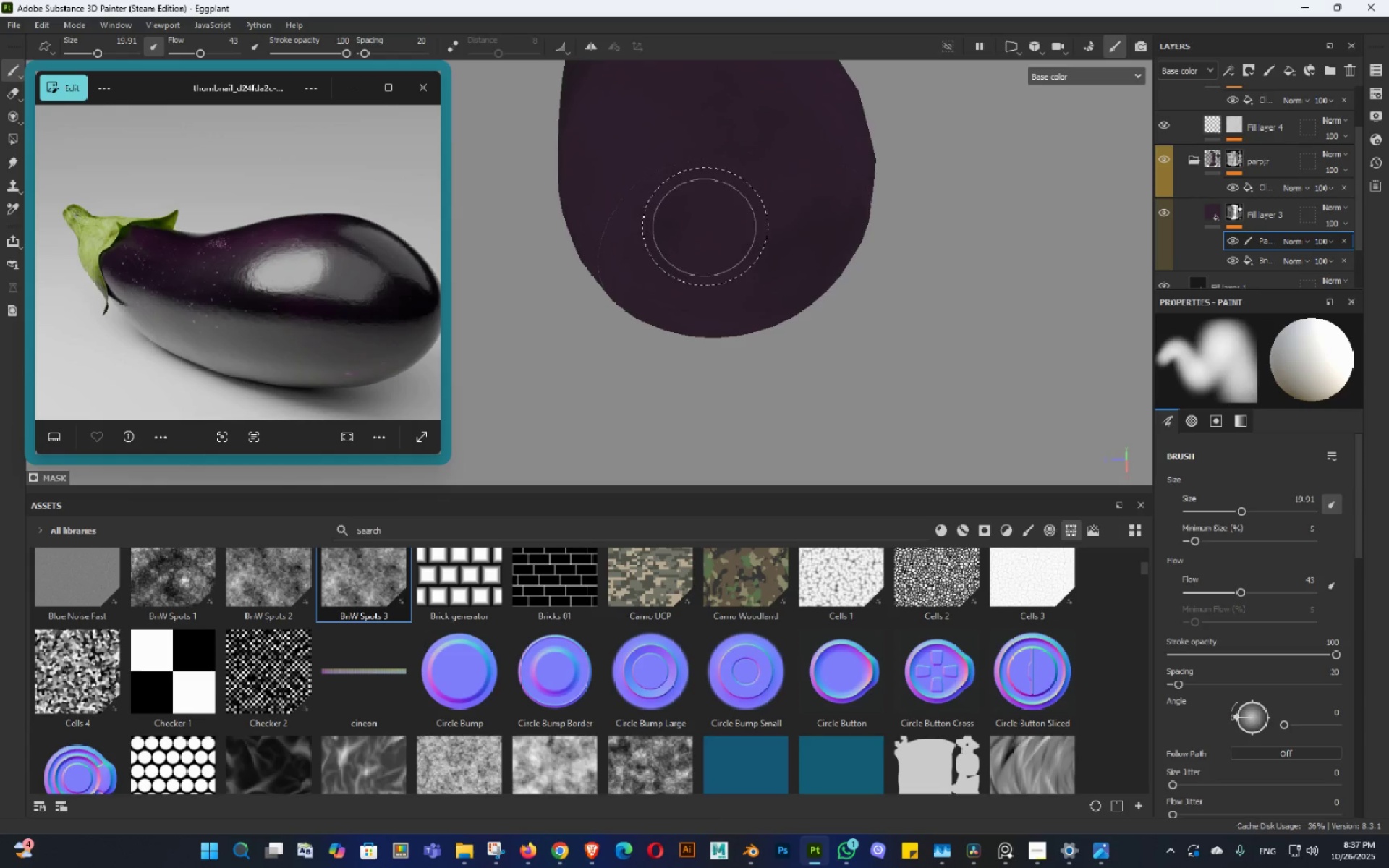 
hold_key(key=AltLeft, duration=0.66)
left_click_drag(start_coordinate=[741, 276], to_coordinate=[673, 198])
 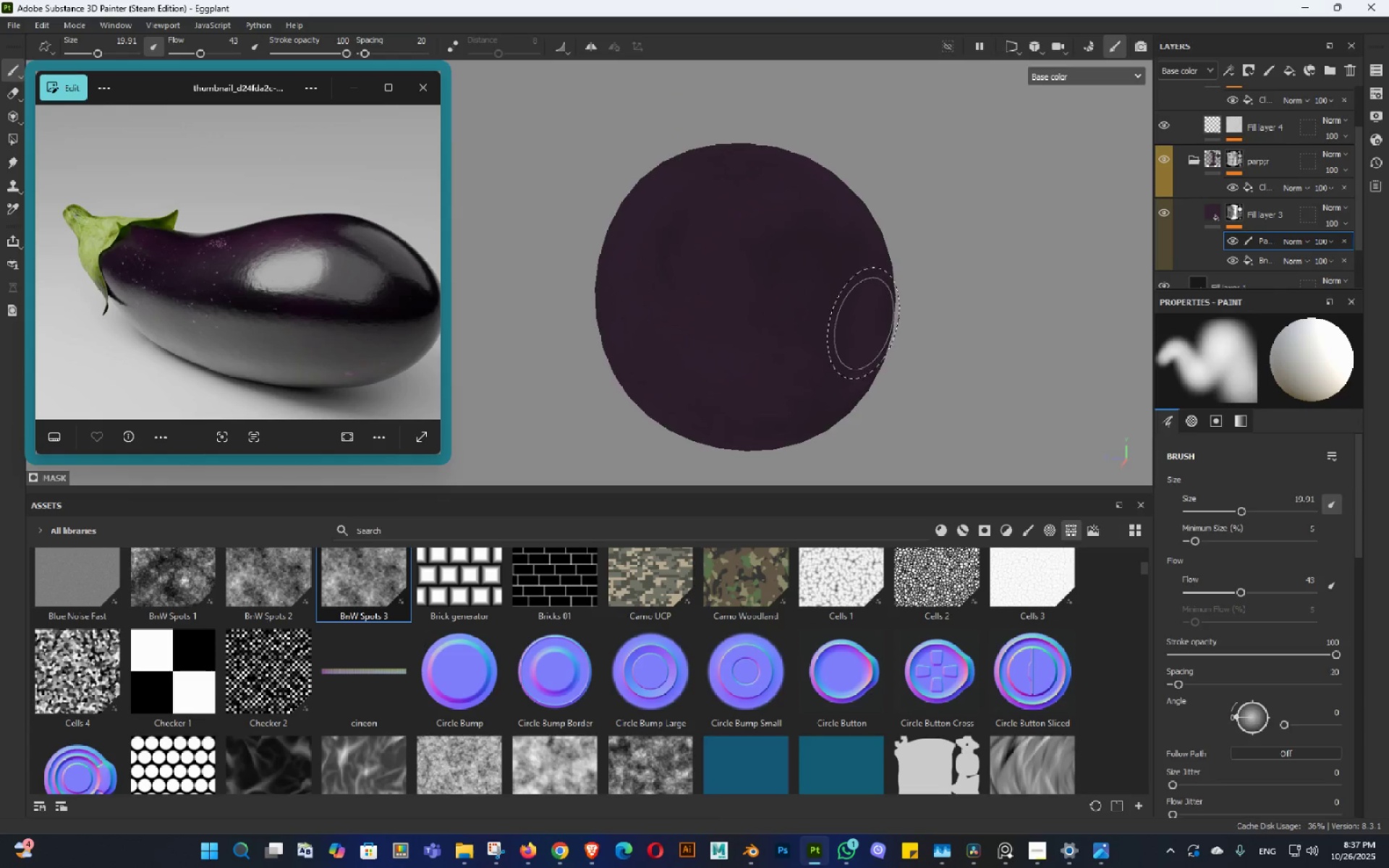 
left_click_drag(start_coordinate=[851, 327], to_coordinate=[778, 326])
 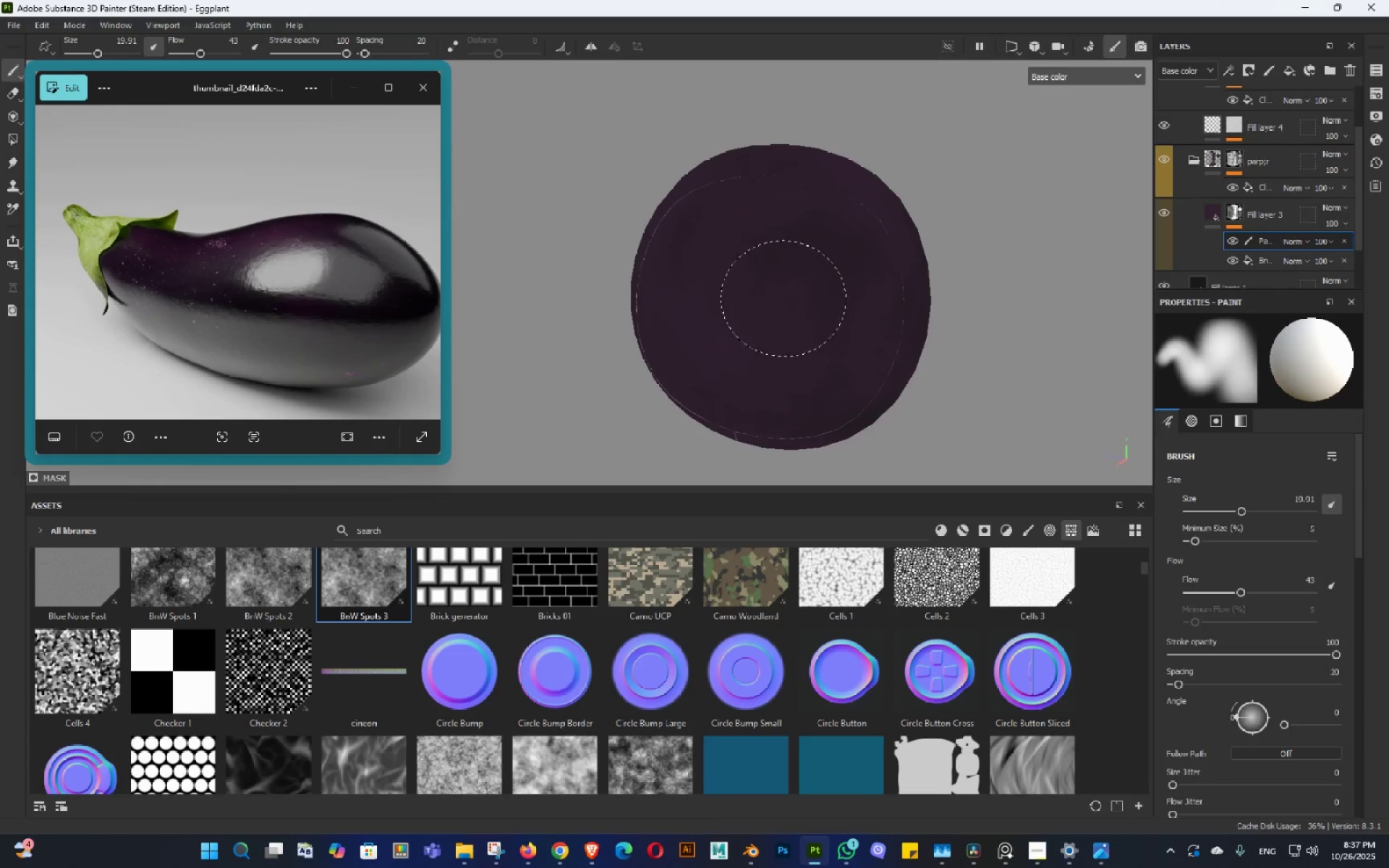 
hold_key(key=AltLeft, duration=0.75)
 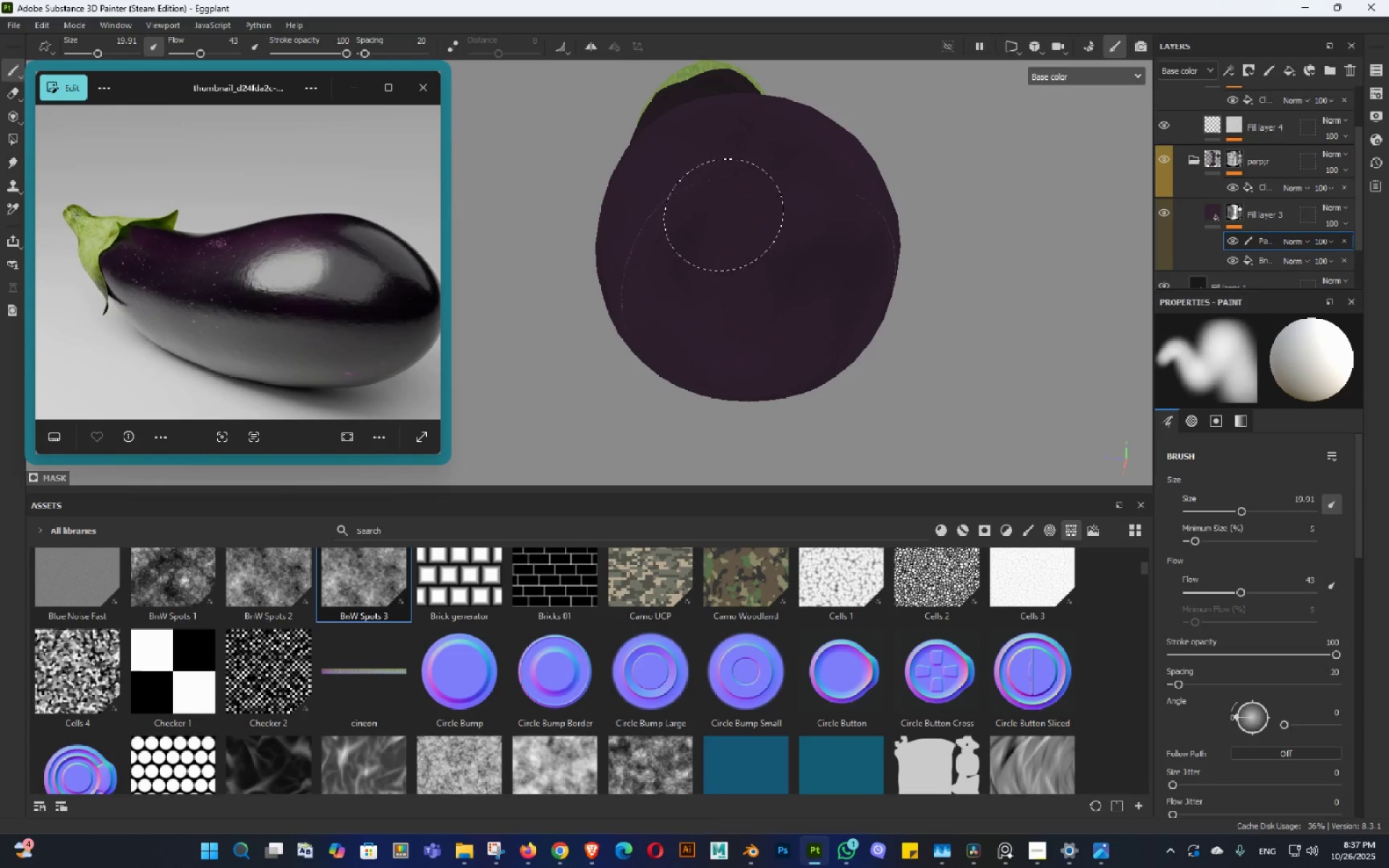 
hold_key(key=AltLeft, duration=0.49)
 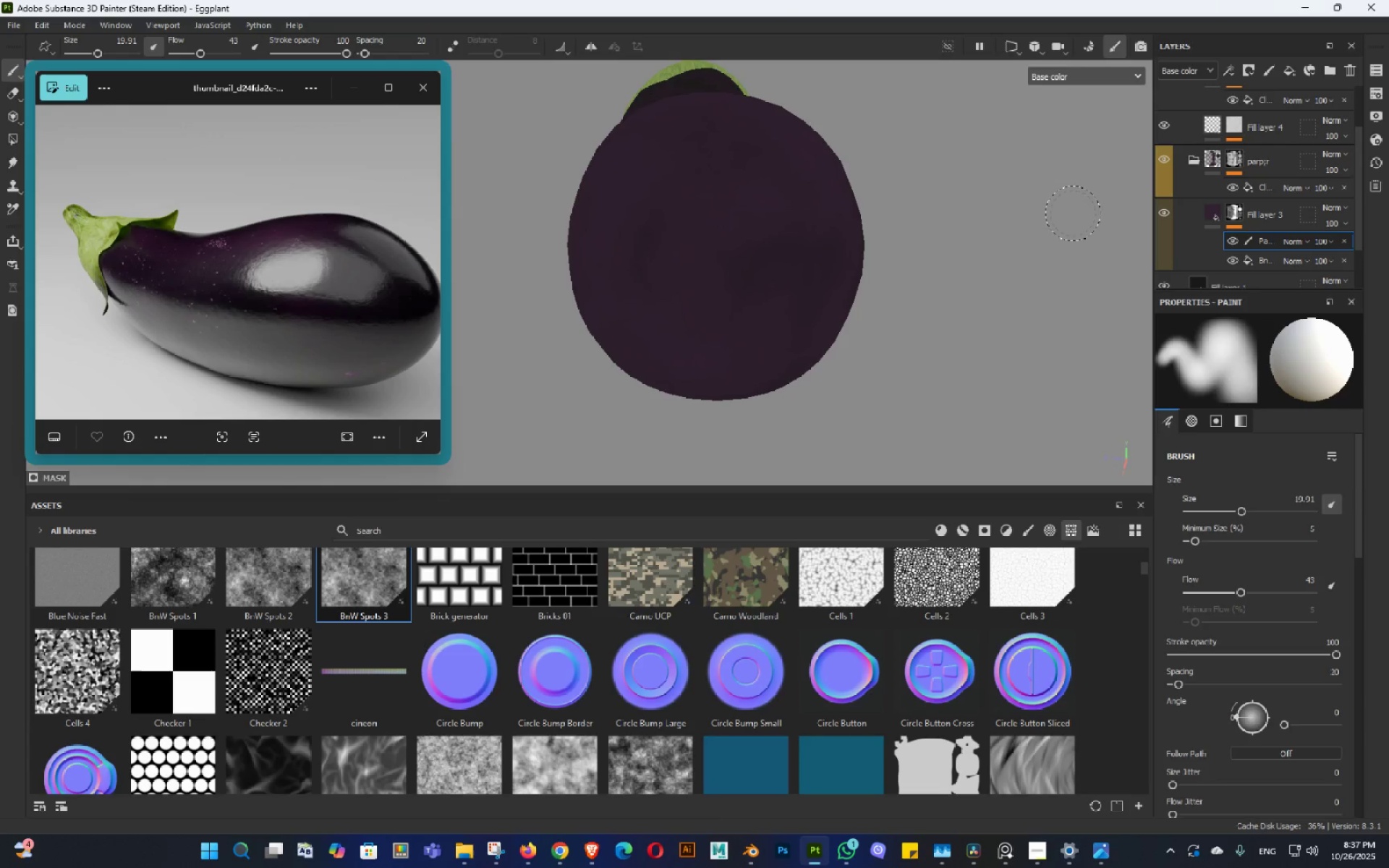 
key(M)
 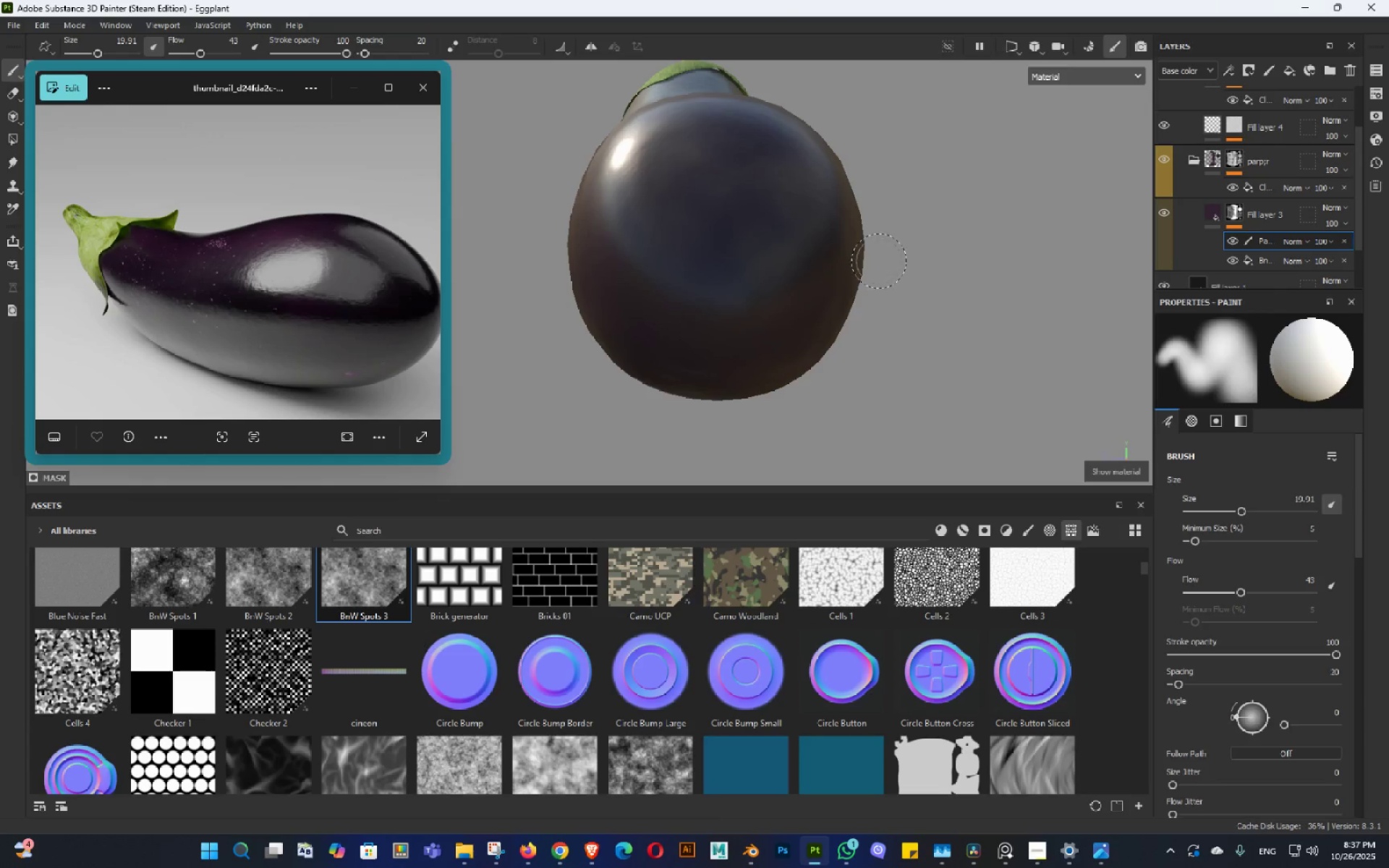 
hold_key(key=AltLeft, duration=0.78)
 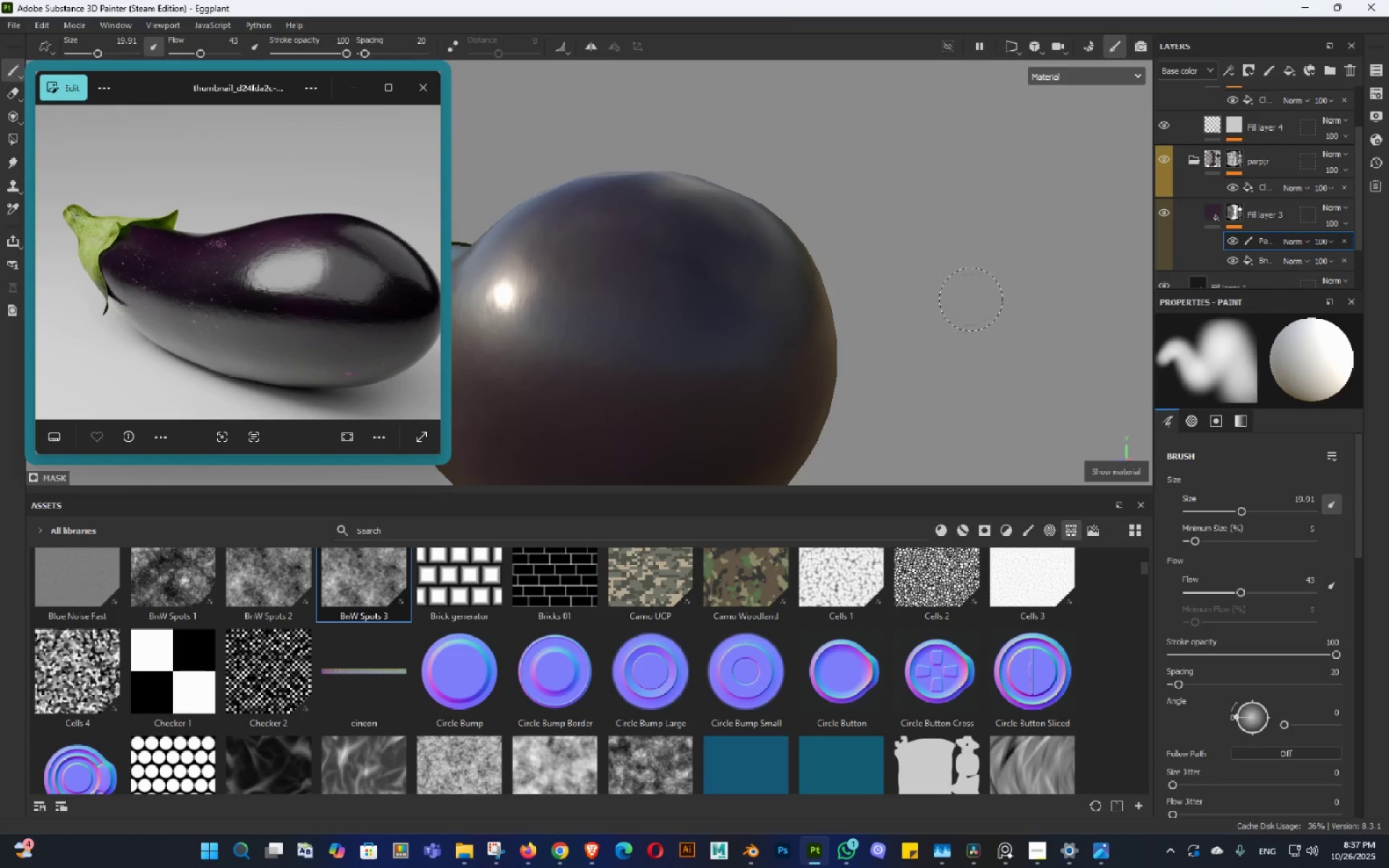 
hold_key(key=ShiftLeft, duration=1.5)
 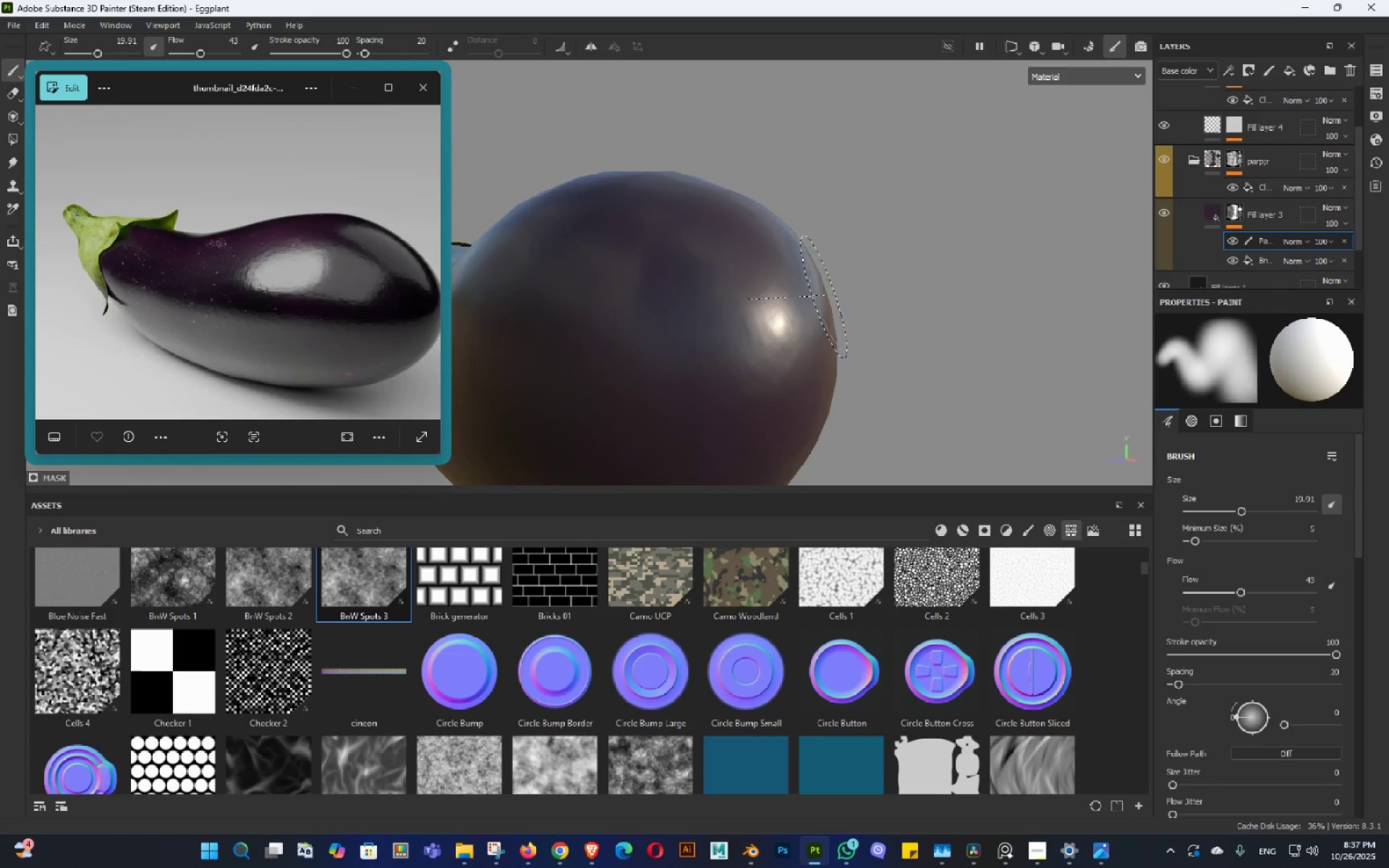 
key(Shift+ShiftLeft)
 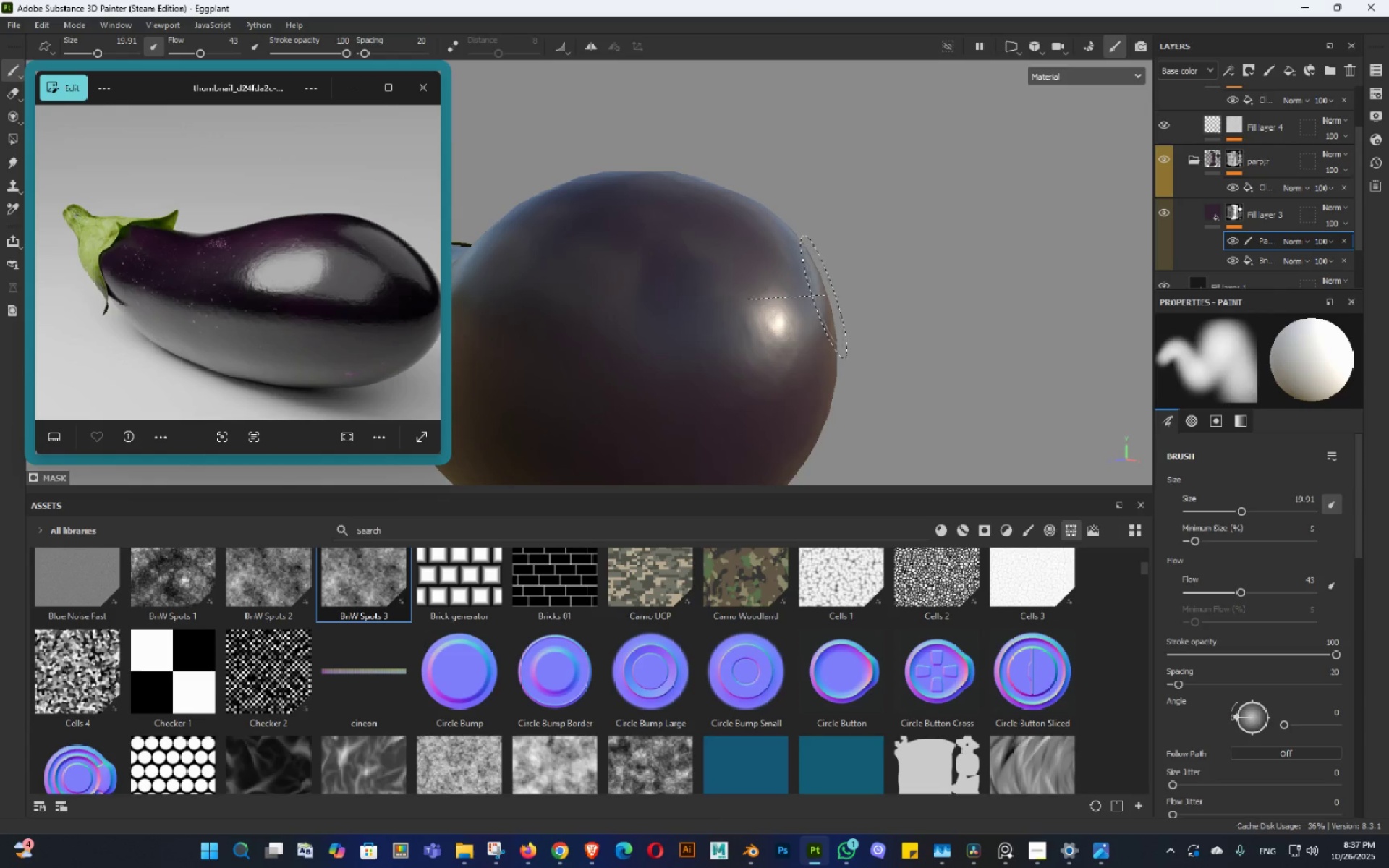 
key(Shift+ShiftLeft)
 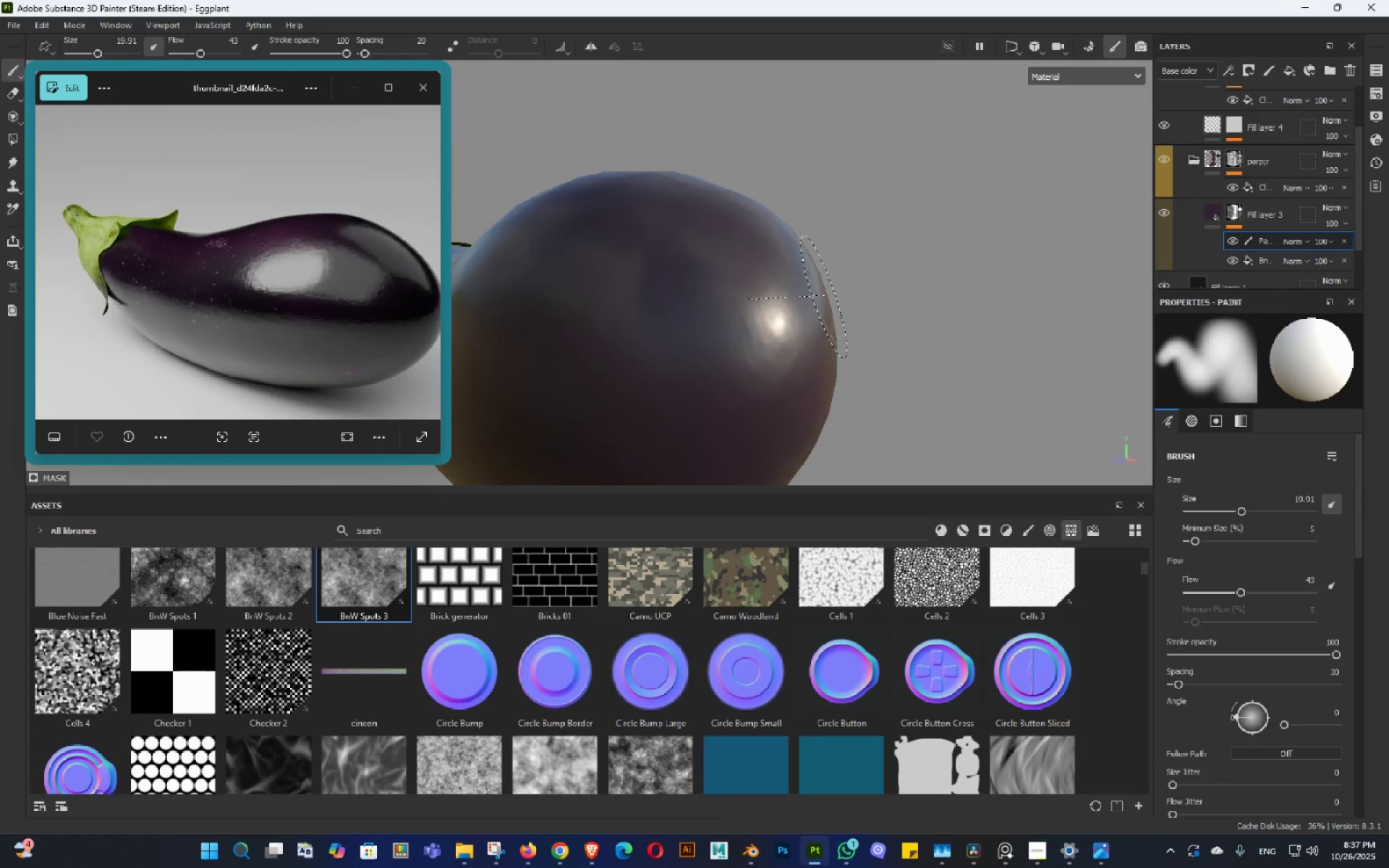 
key(Shift+ShiftLeft)
 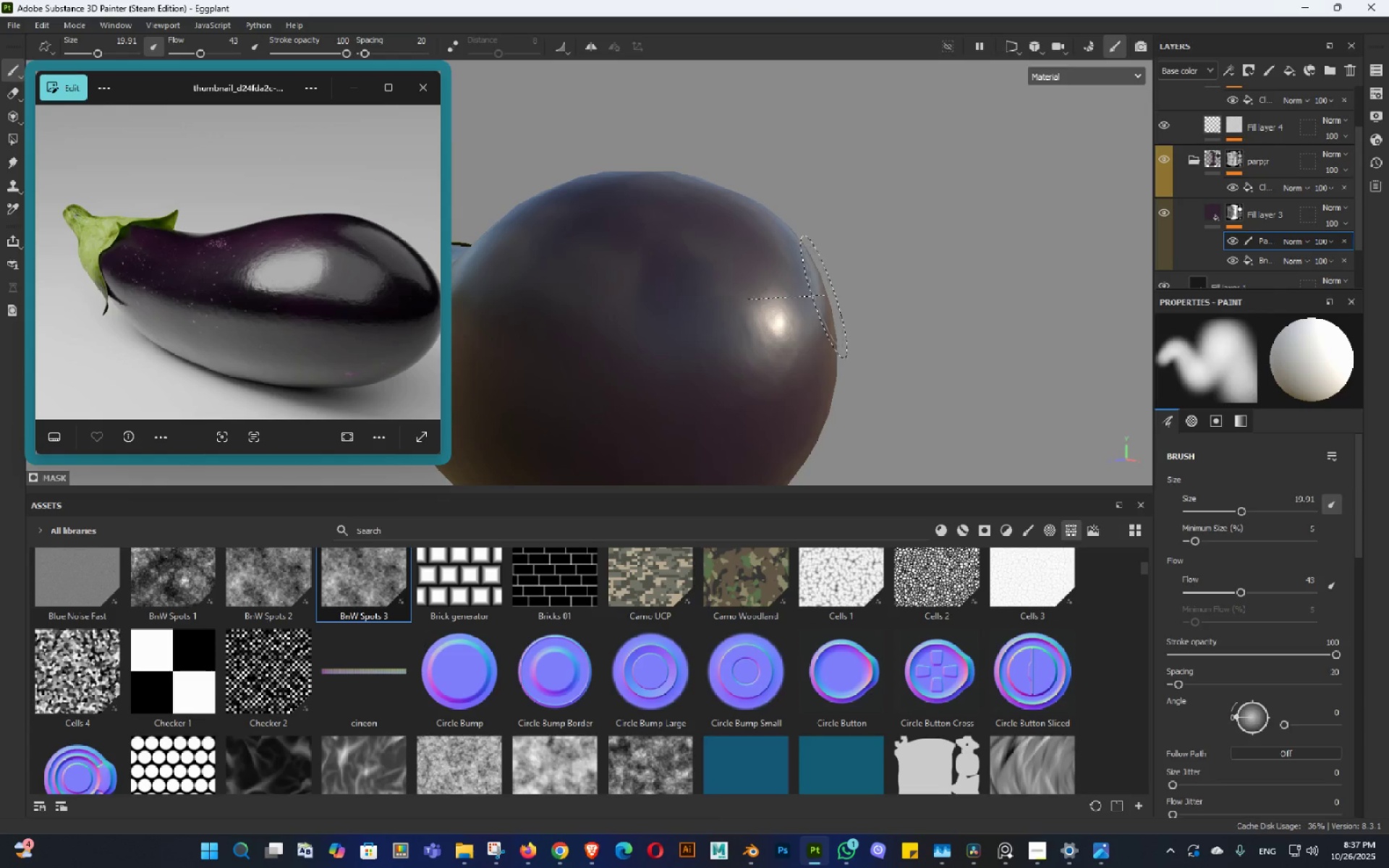 
key(Shift+ShiftLeft)
 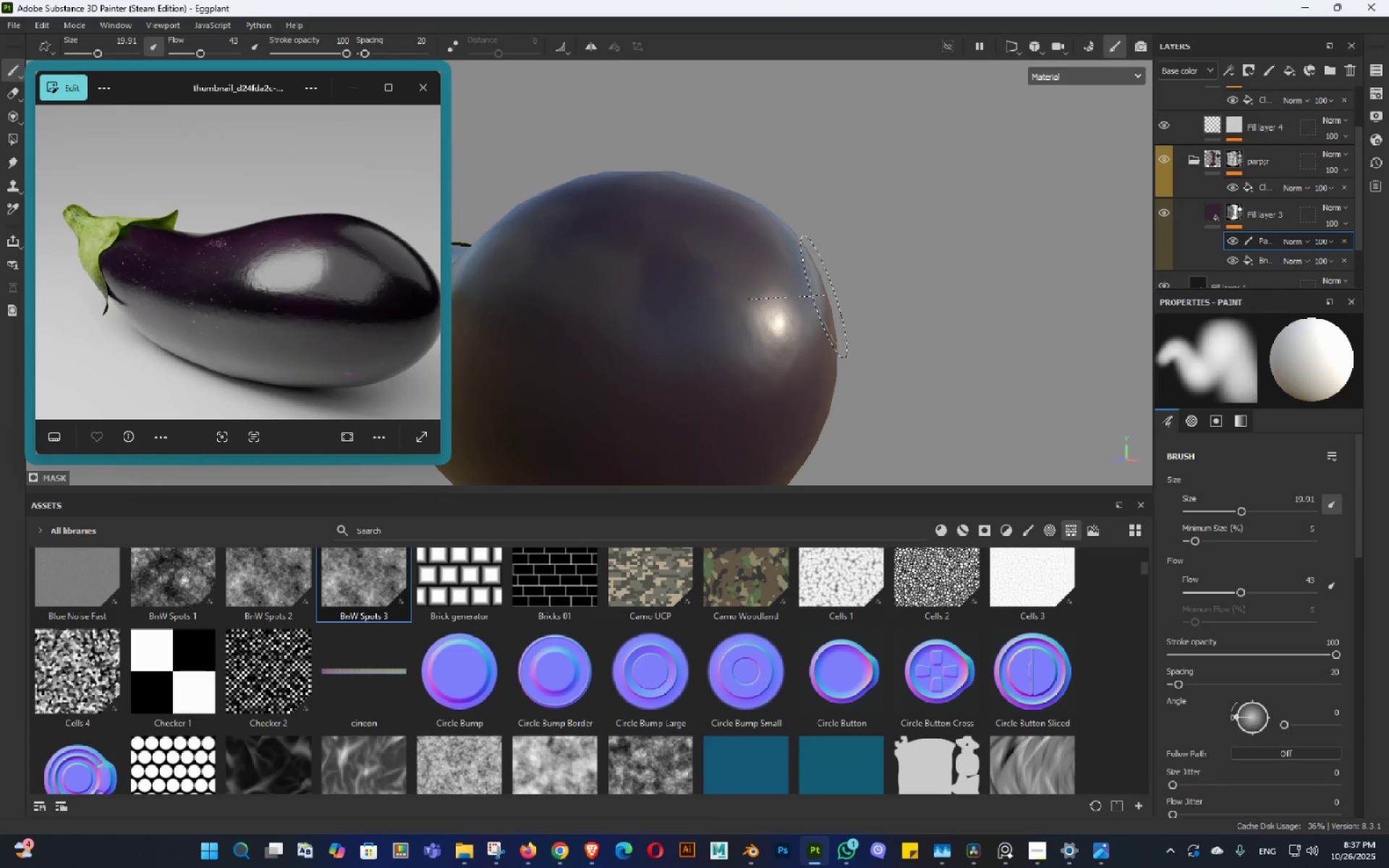 
key(Shift+ShiftLeft)
 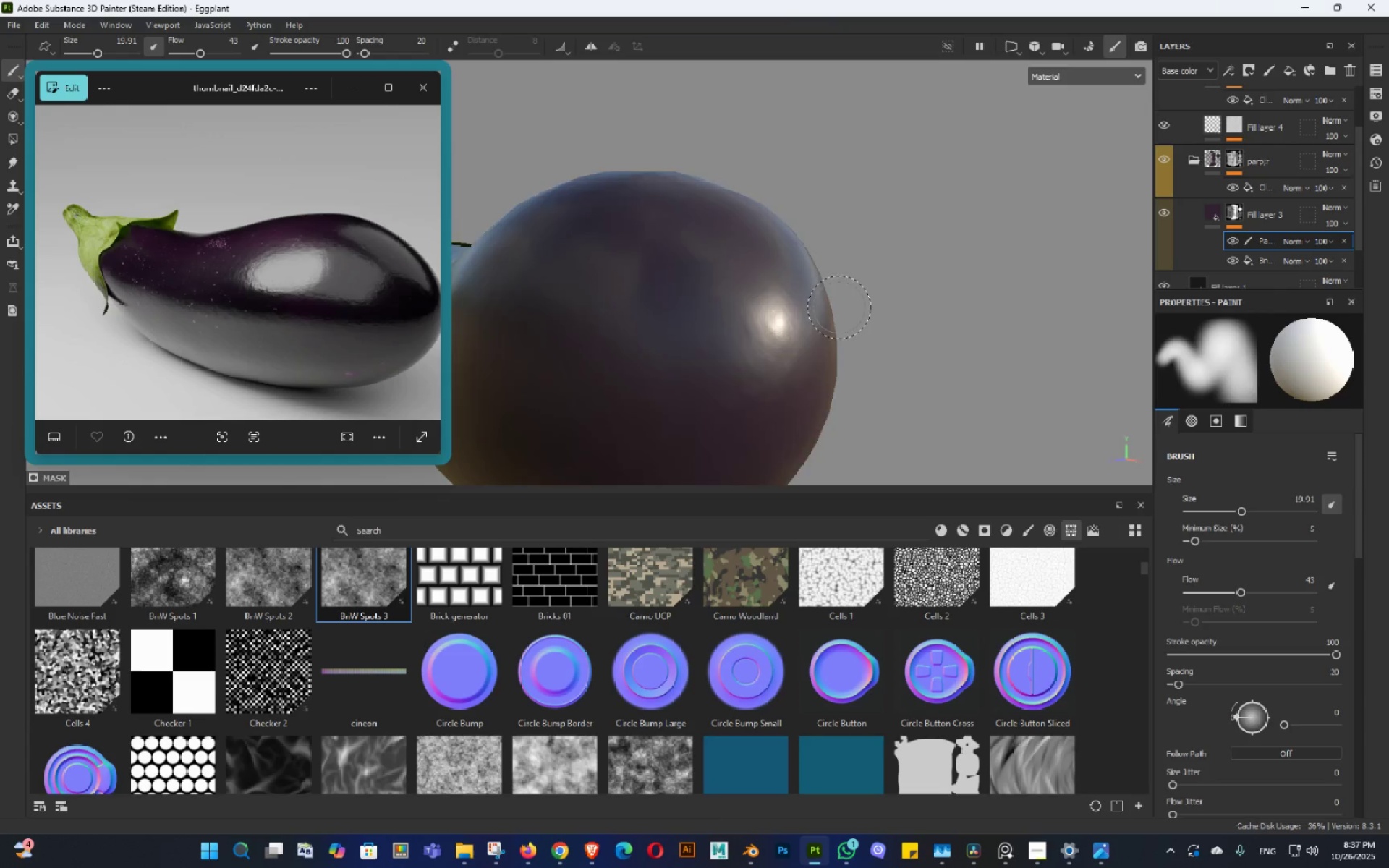 
hold_key(key=AltLeft, duration=1.53)
 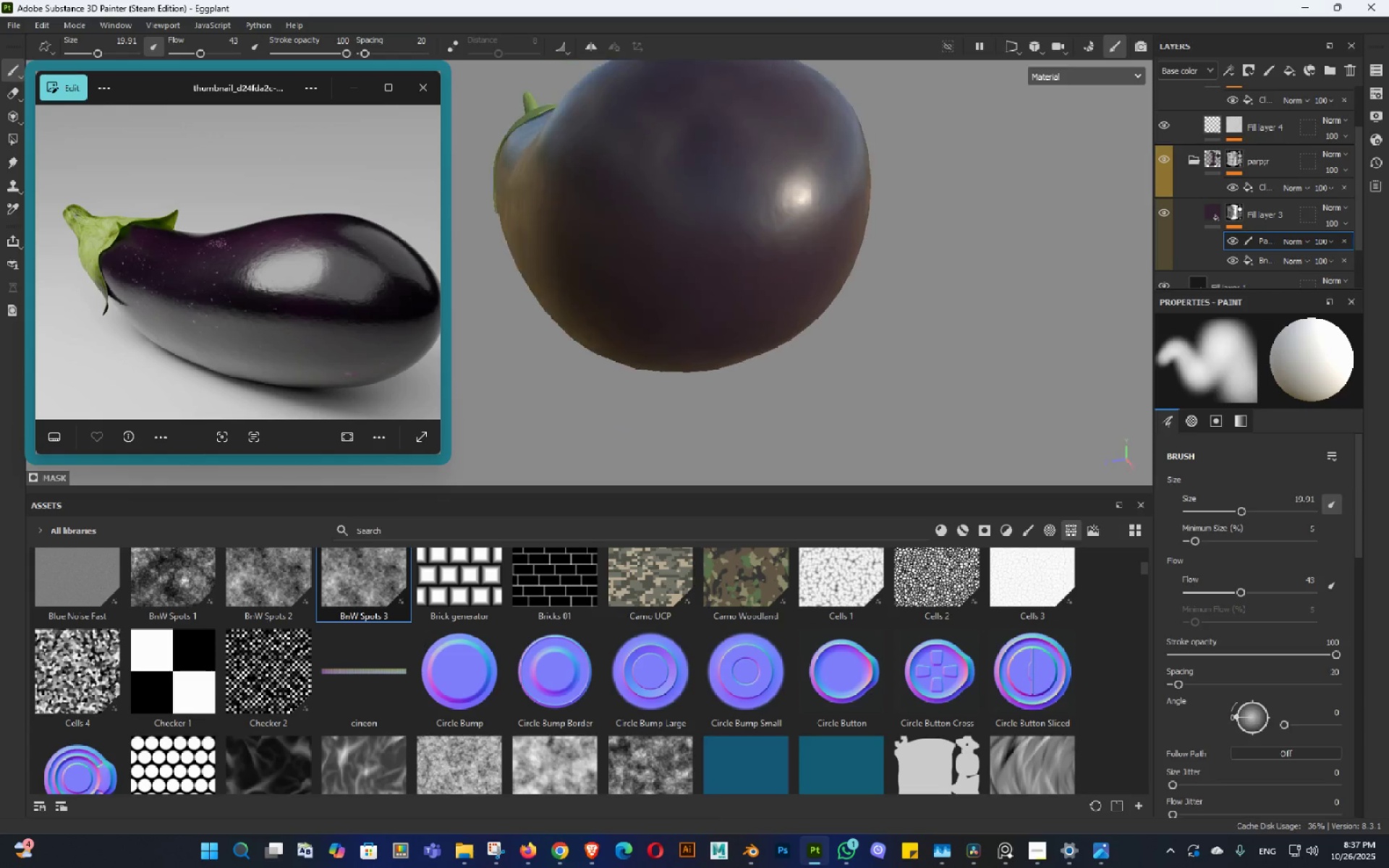 
hold_key(key=AltLeft, duration=0.75)
 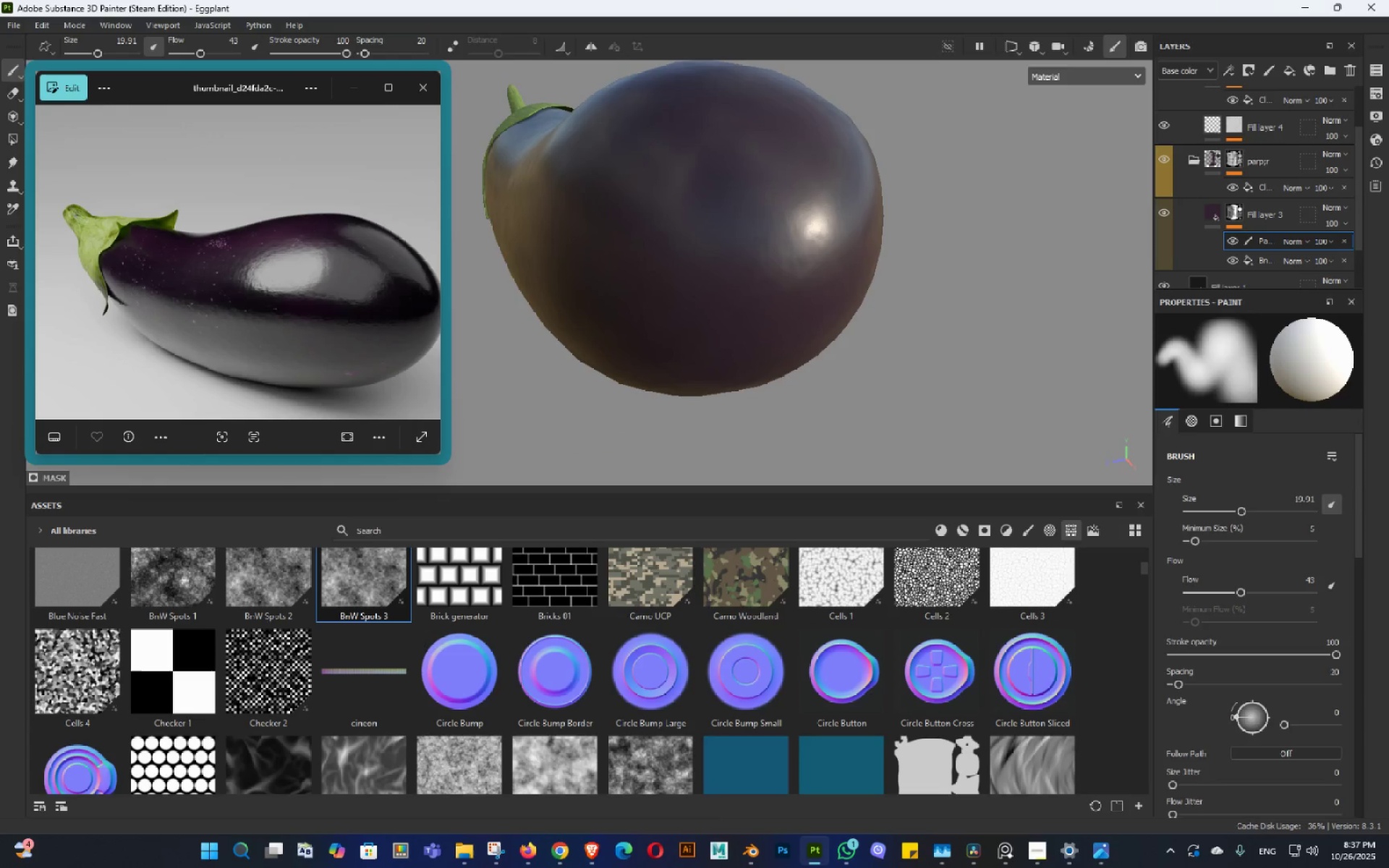 
hold_key(key=AltLeft, duration=0.42)
 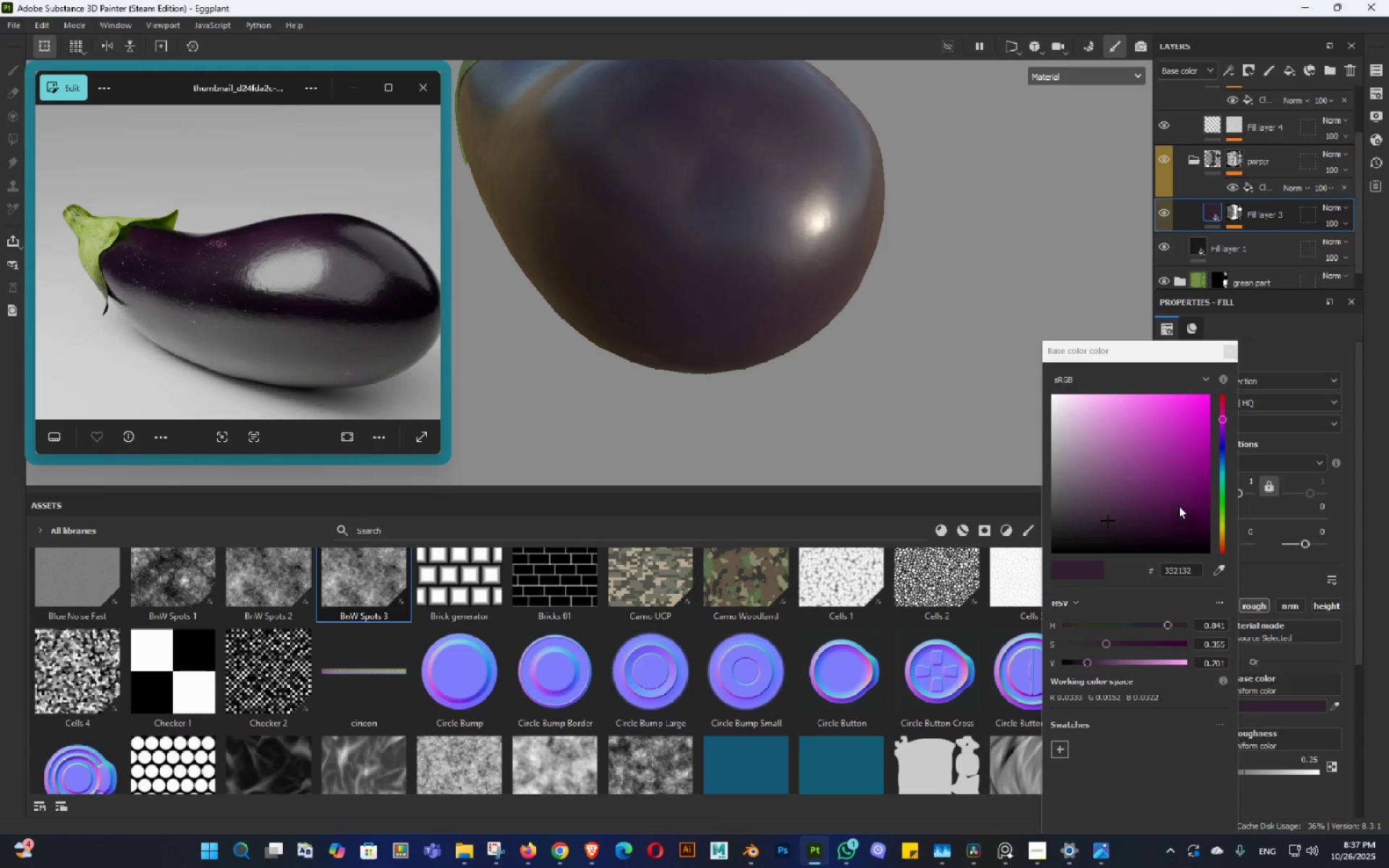 
hold_key(key=AltLeft, duration=1.54)
 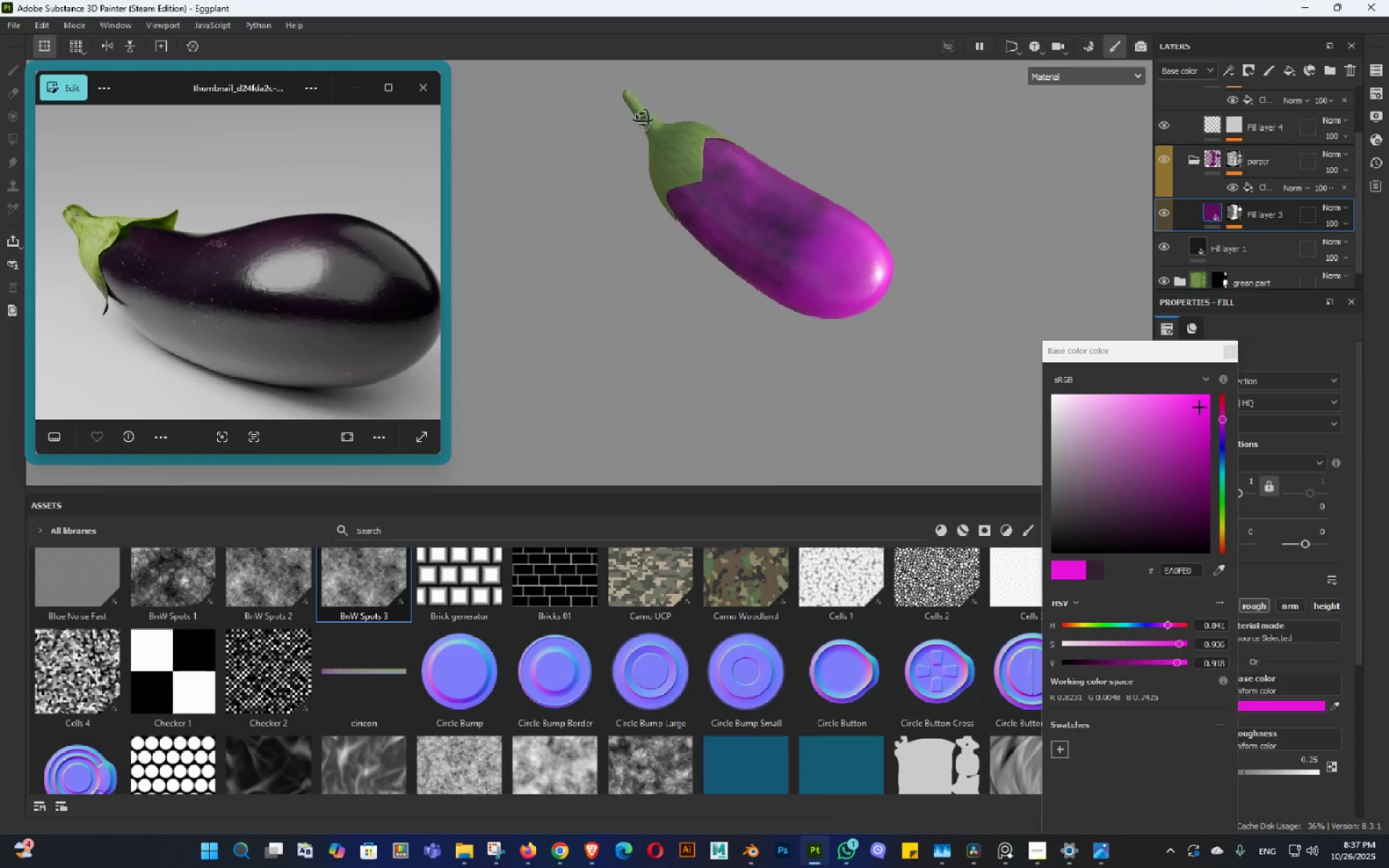 
hold_key(key=AltLeft, duration=1.17)
 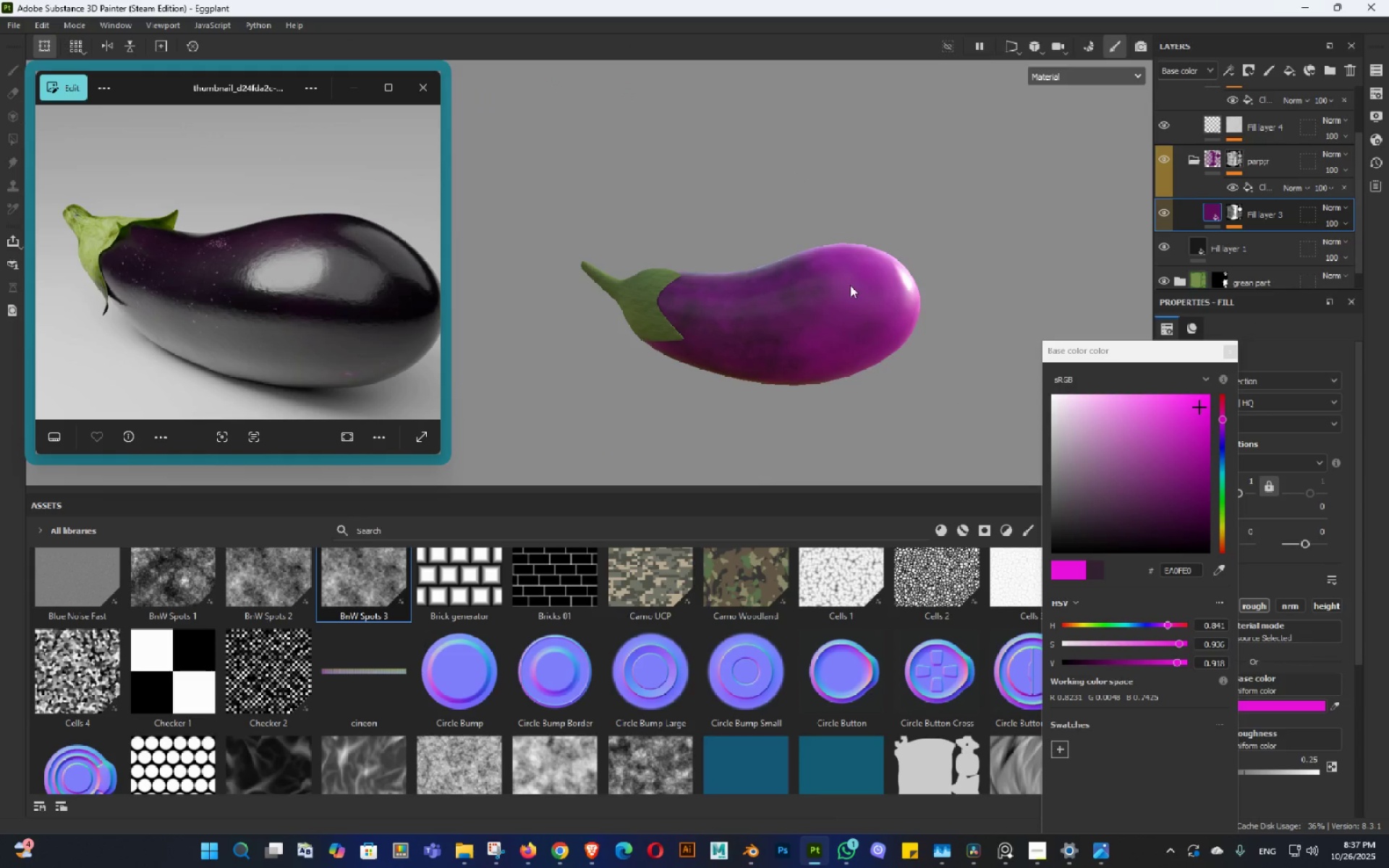 
key(Control+Z)
 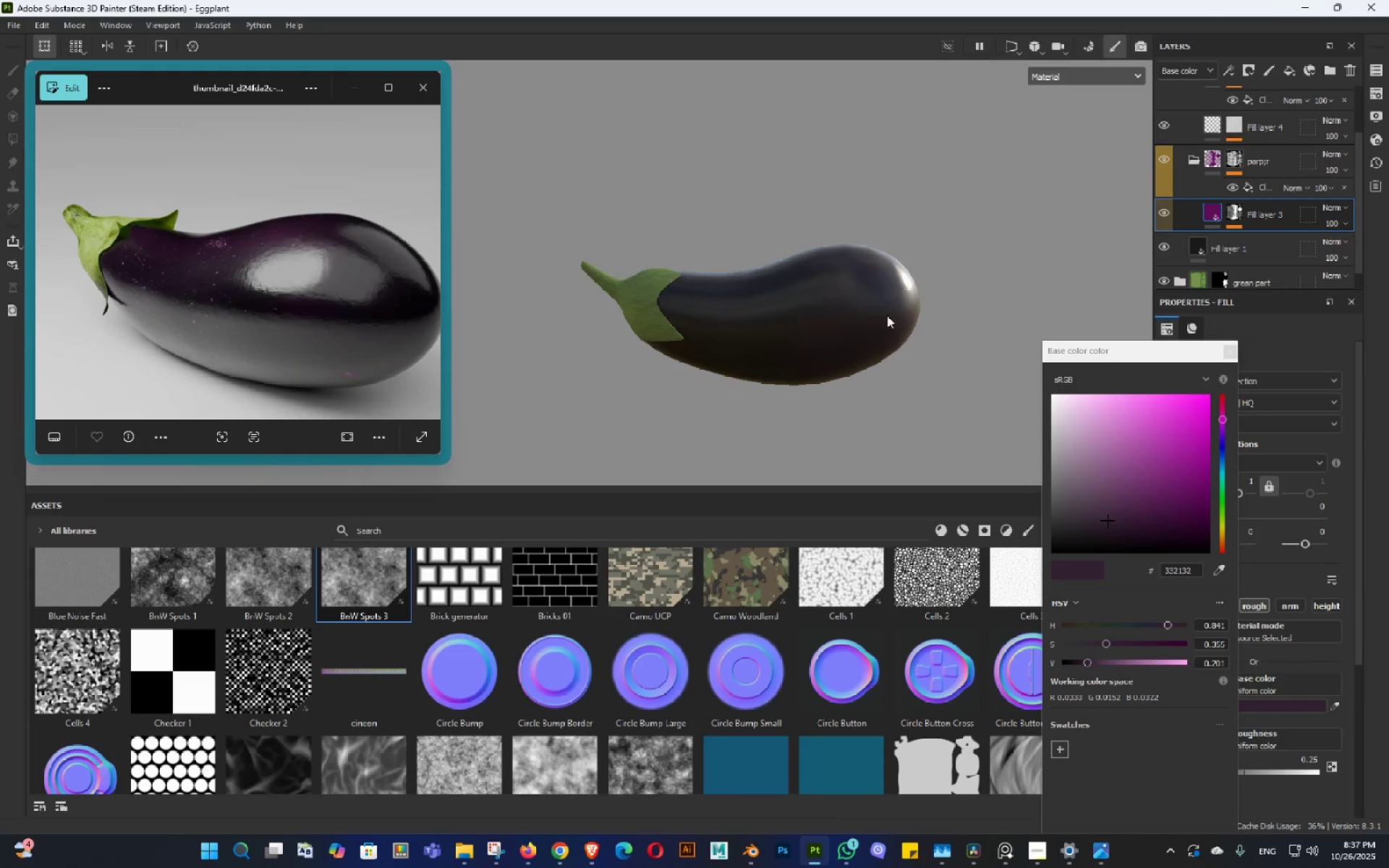 
hold_key(key=AltLeft, duration=1.18)
 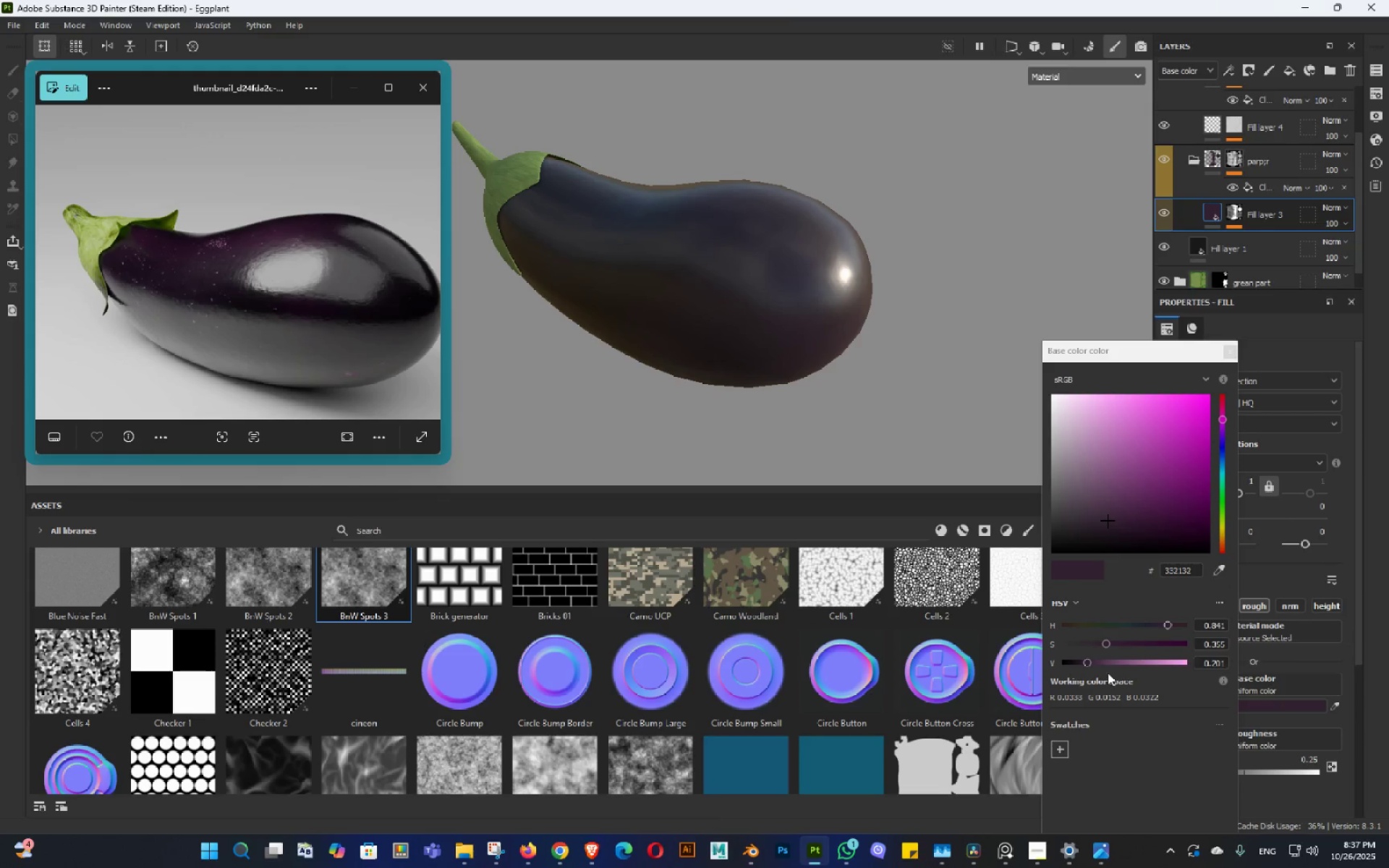 
hold_key(key=ShiftLeft, duration=1.54)
 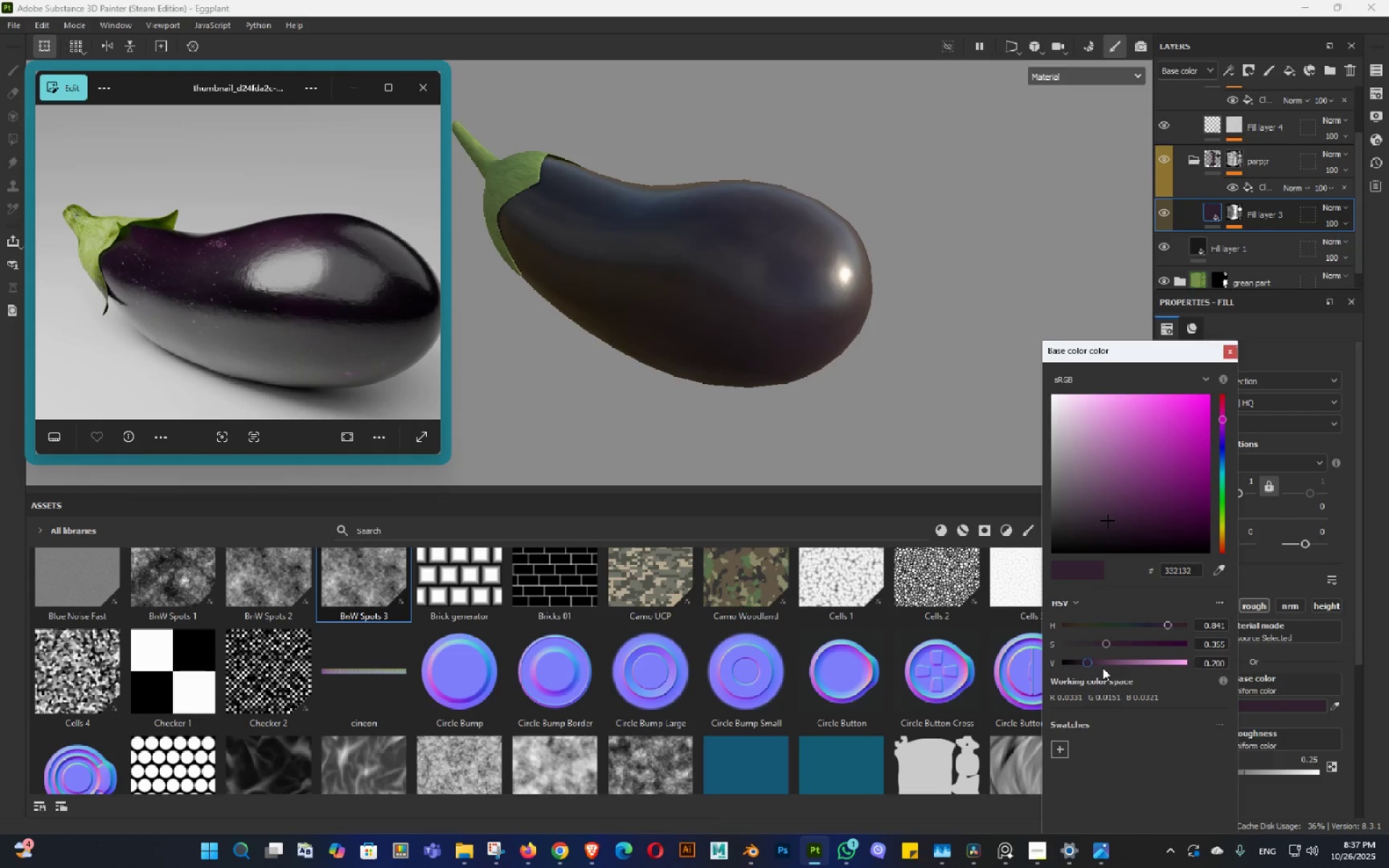 
hold_key(key=ShiftLeft, duration=1.51)
 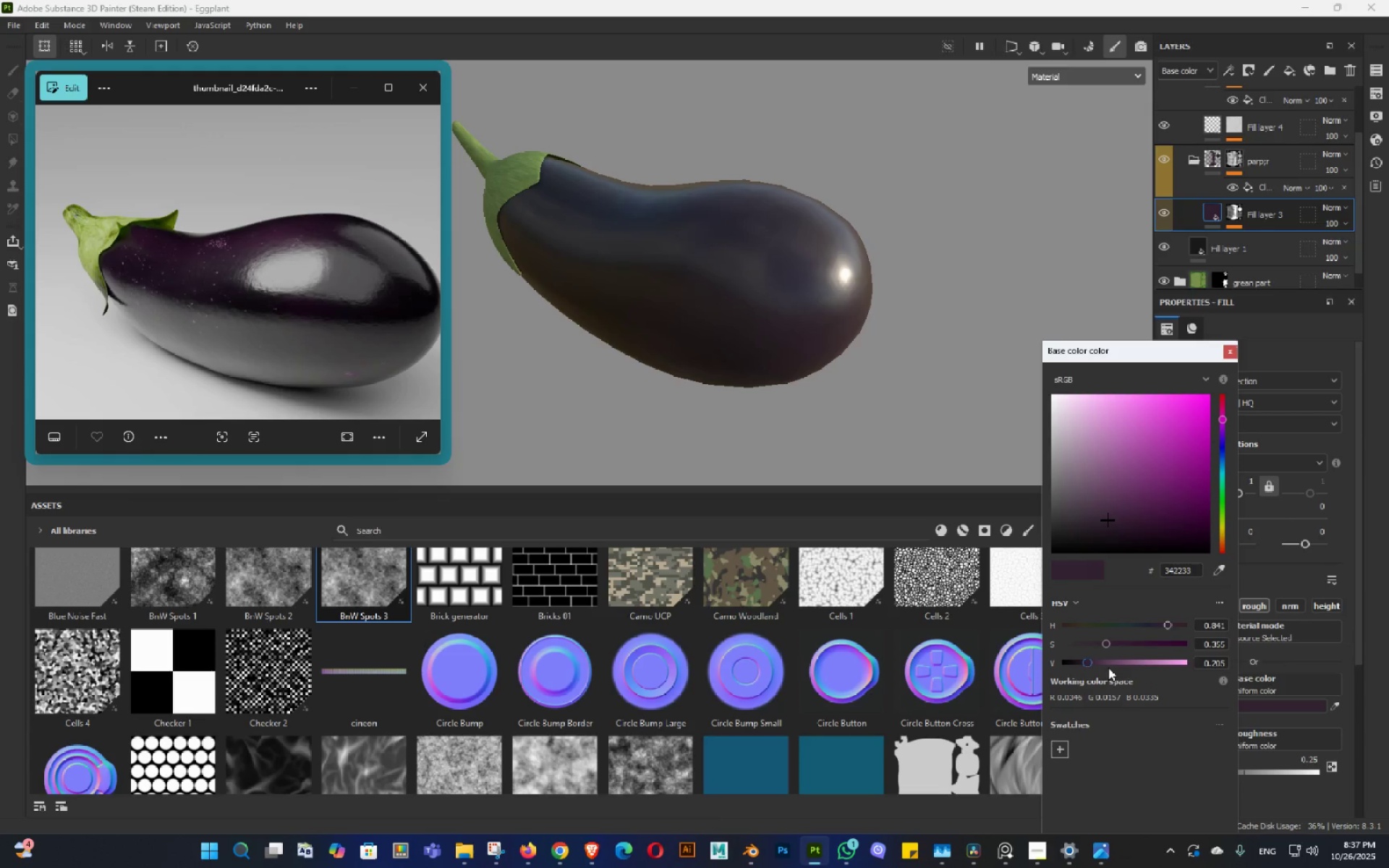 
hold_key(key=ShiftLeft, duration=1.52)
 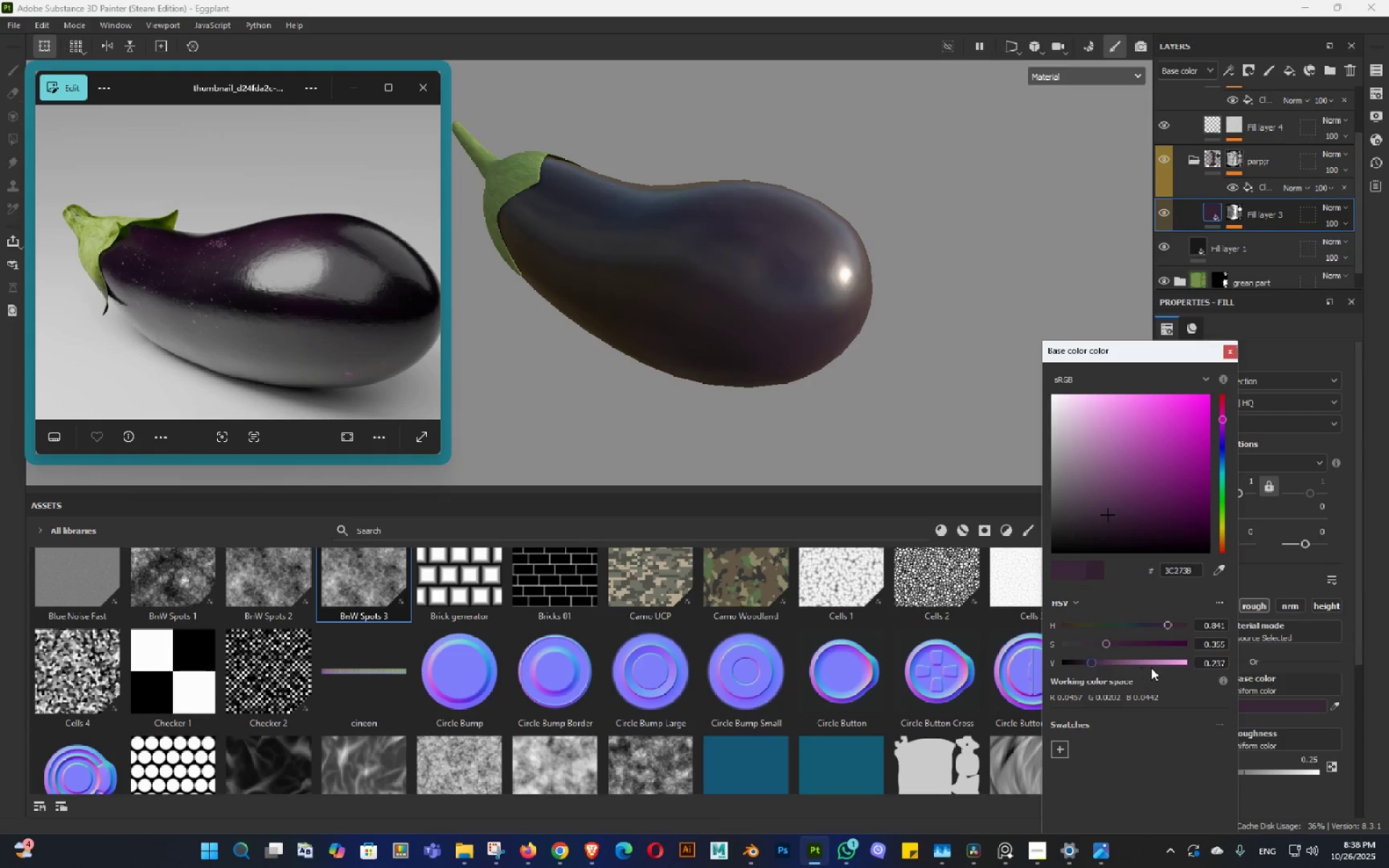 
hold_key(key=ShiftLeft, duration=0.89)
 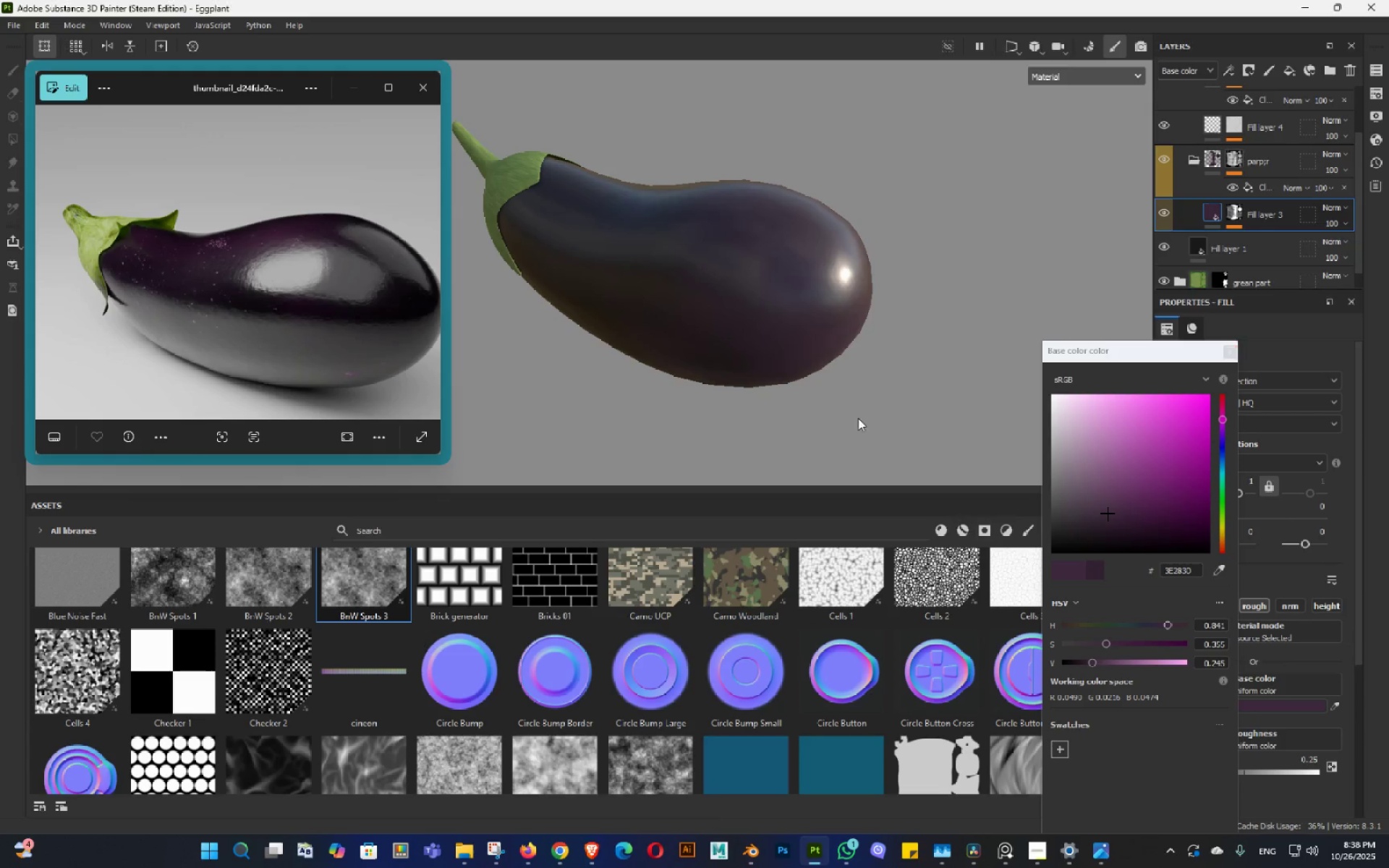 
hold_key(key=AltLeft, duration=1.53)
 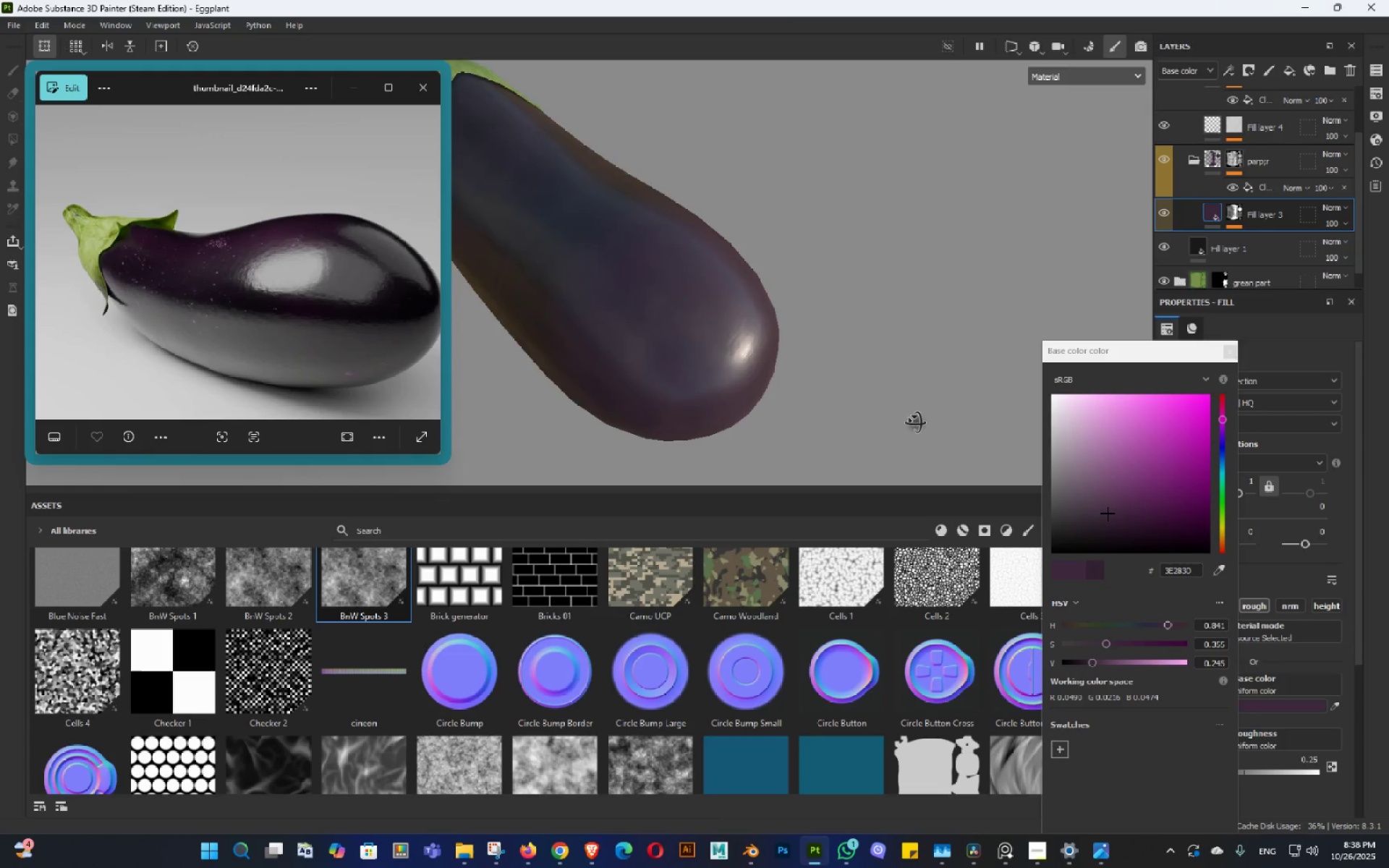 
hold_key(key=AltLeft, duration=1.52)
double_click([861, 231])
 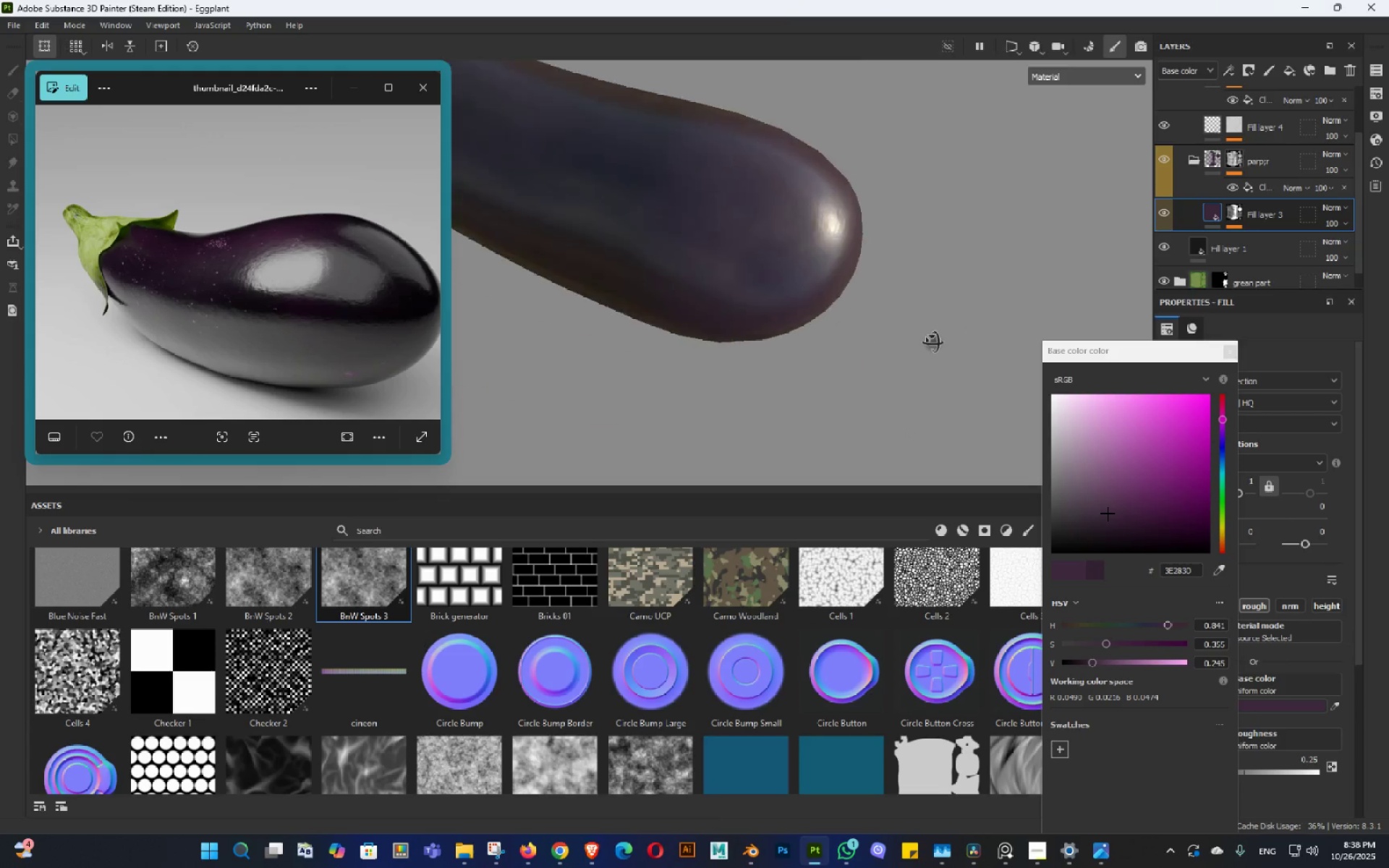 
hold_key(key=AltLeft, duration=1.09)
 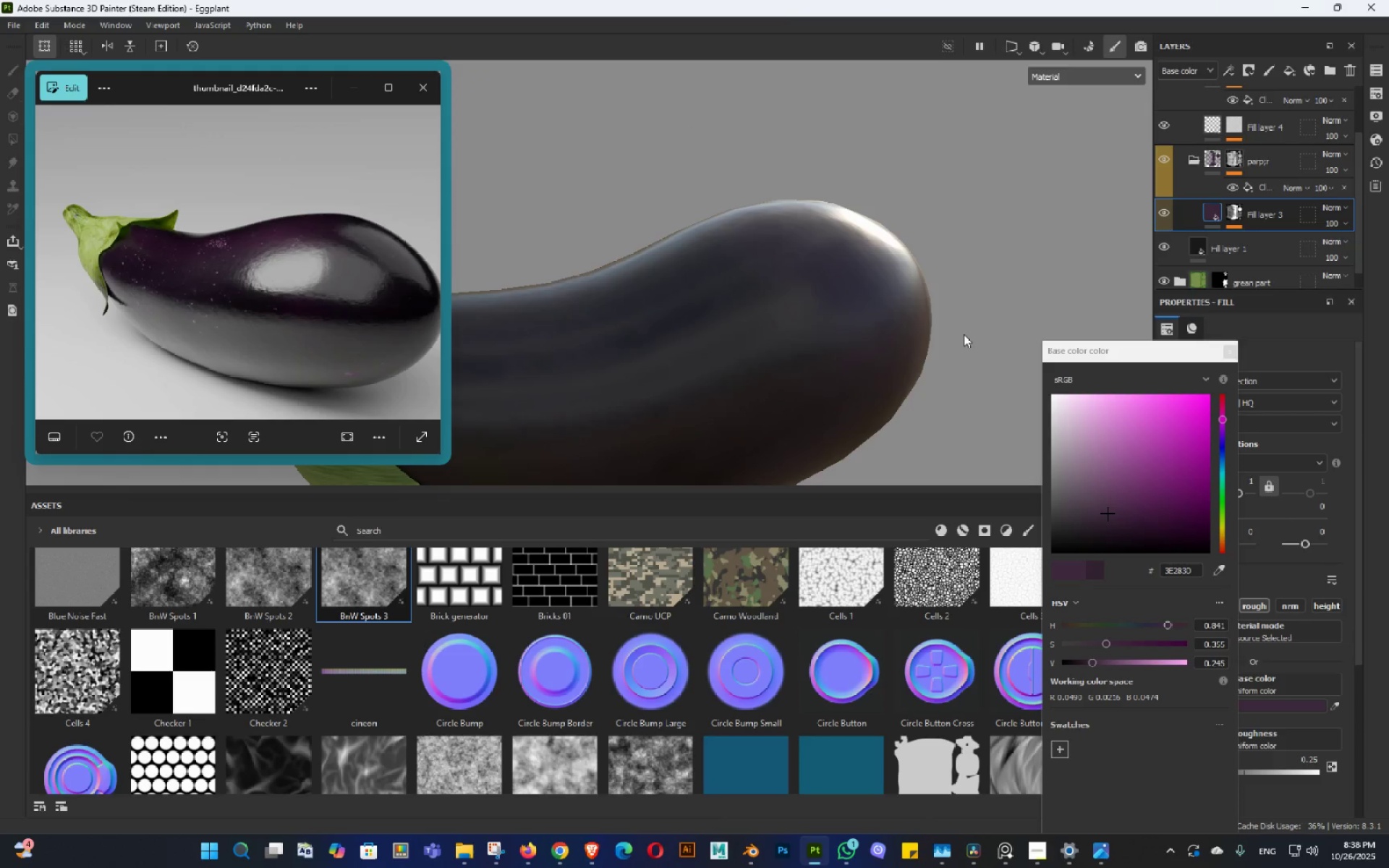 
key(Control+S)
 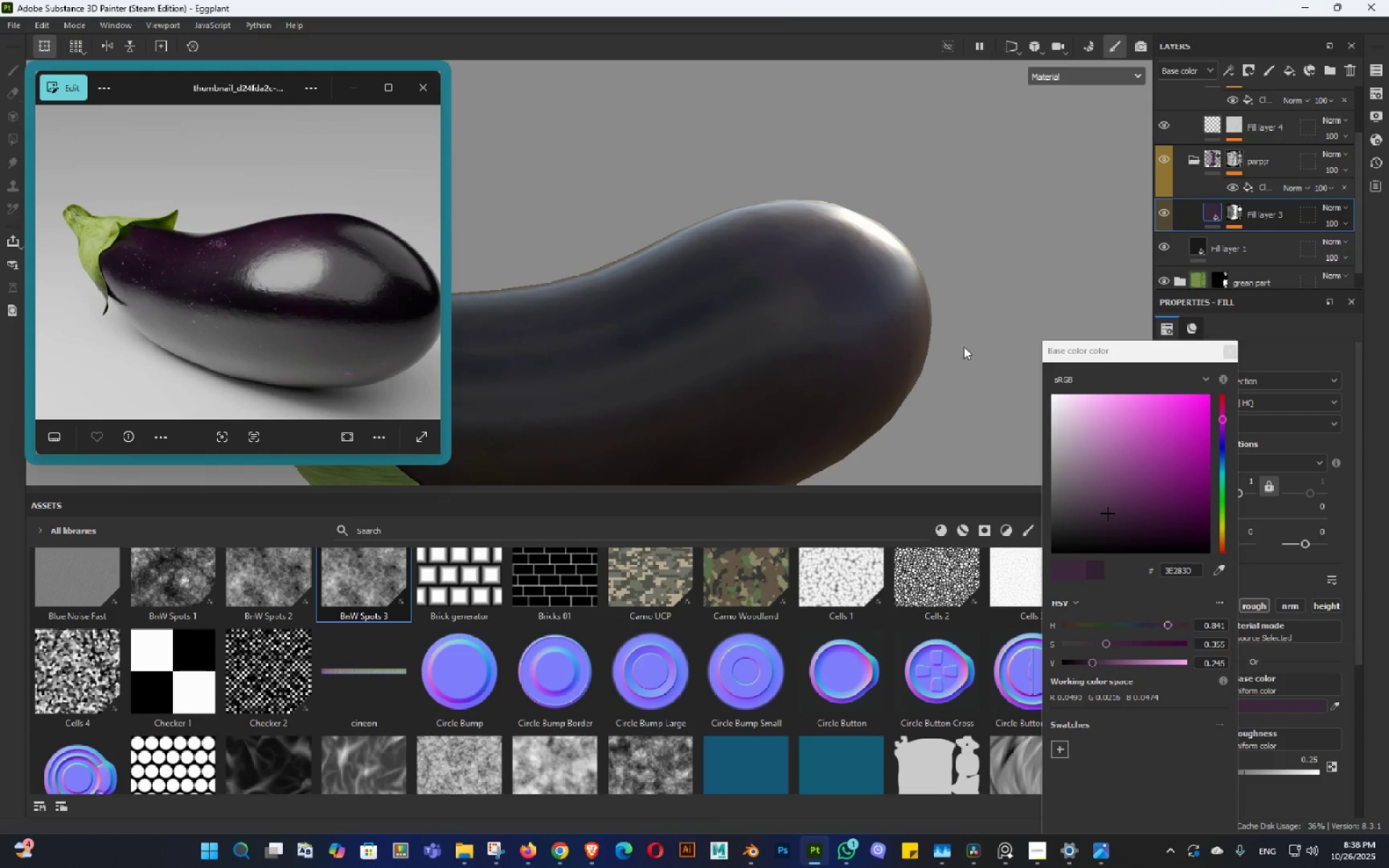 
hold_key(key=AltLeft, duration=1.53)
 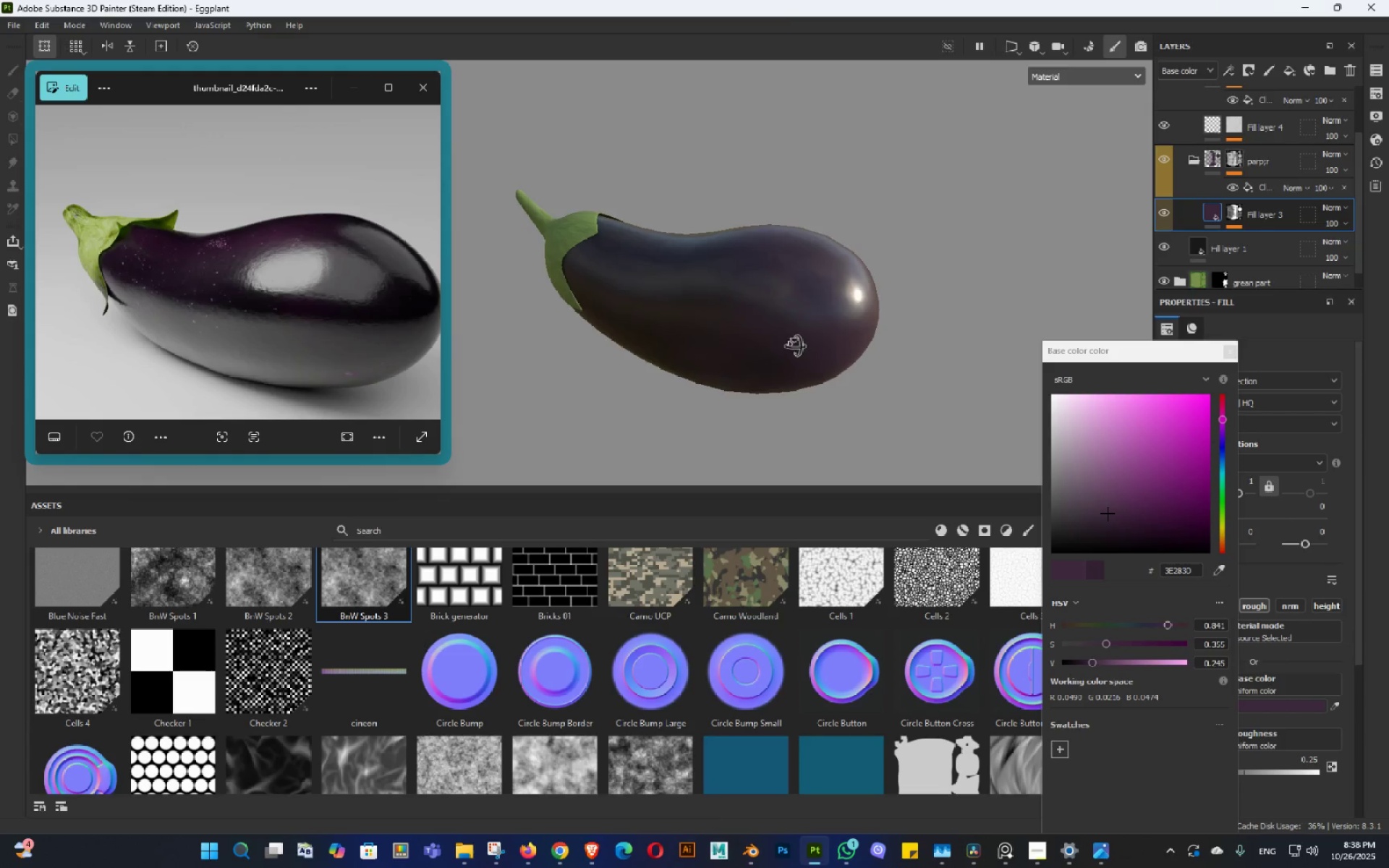 
hold_key(key=AltLeft, duration=0.5)
 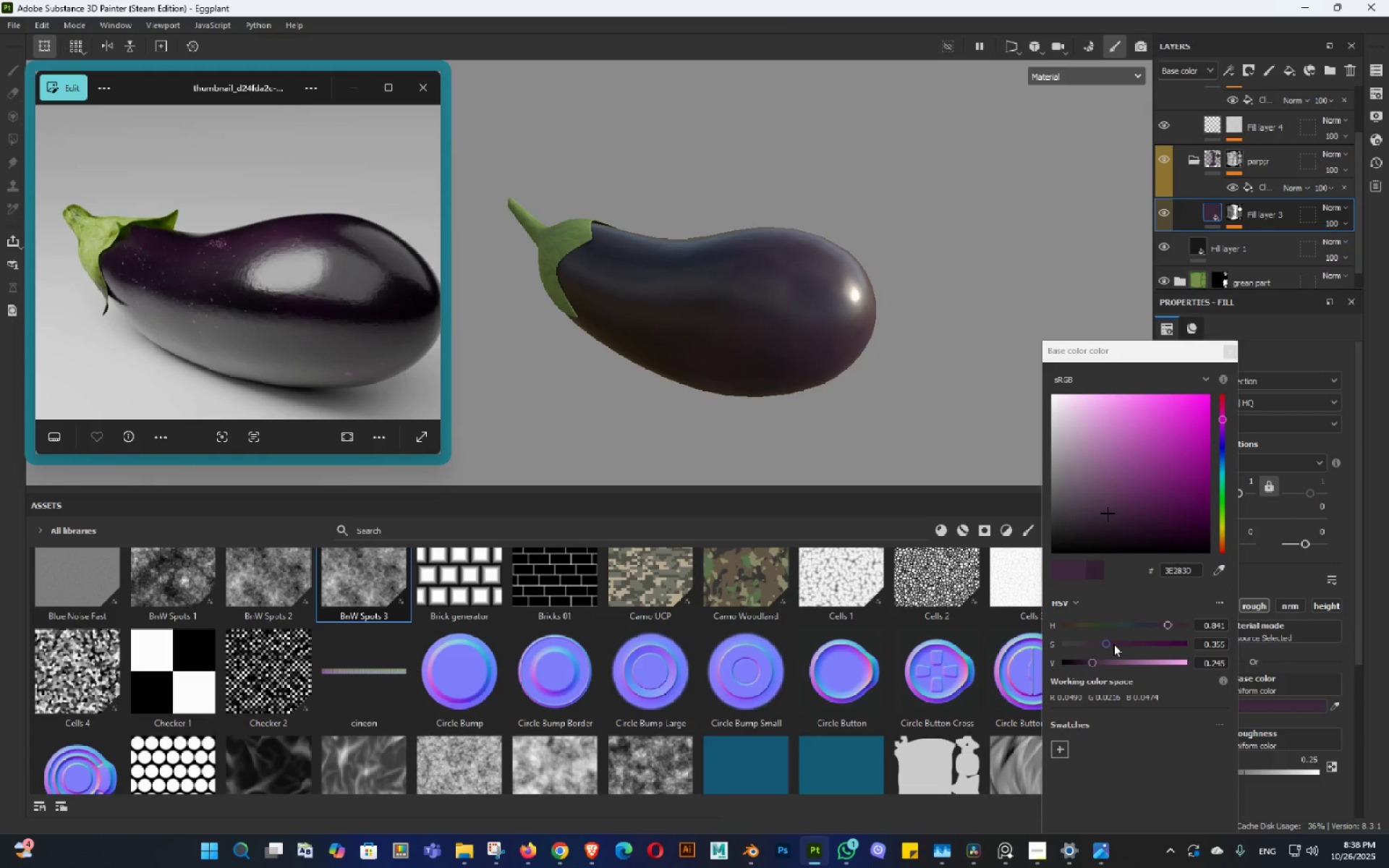 
hold_key(key=AltLeft, duration=1.53)
 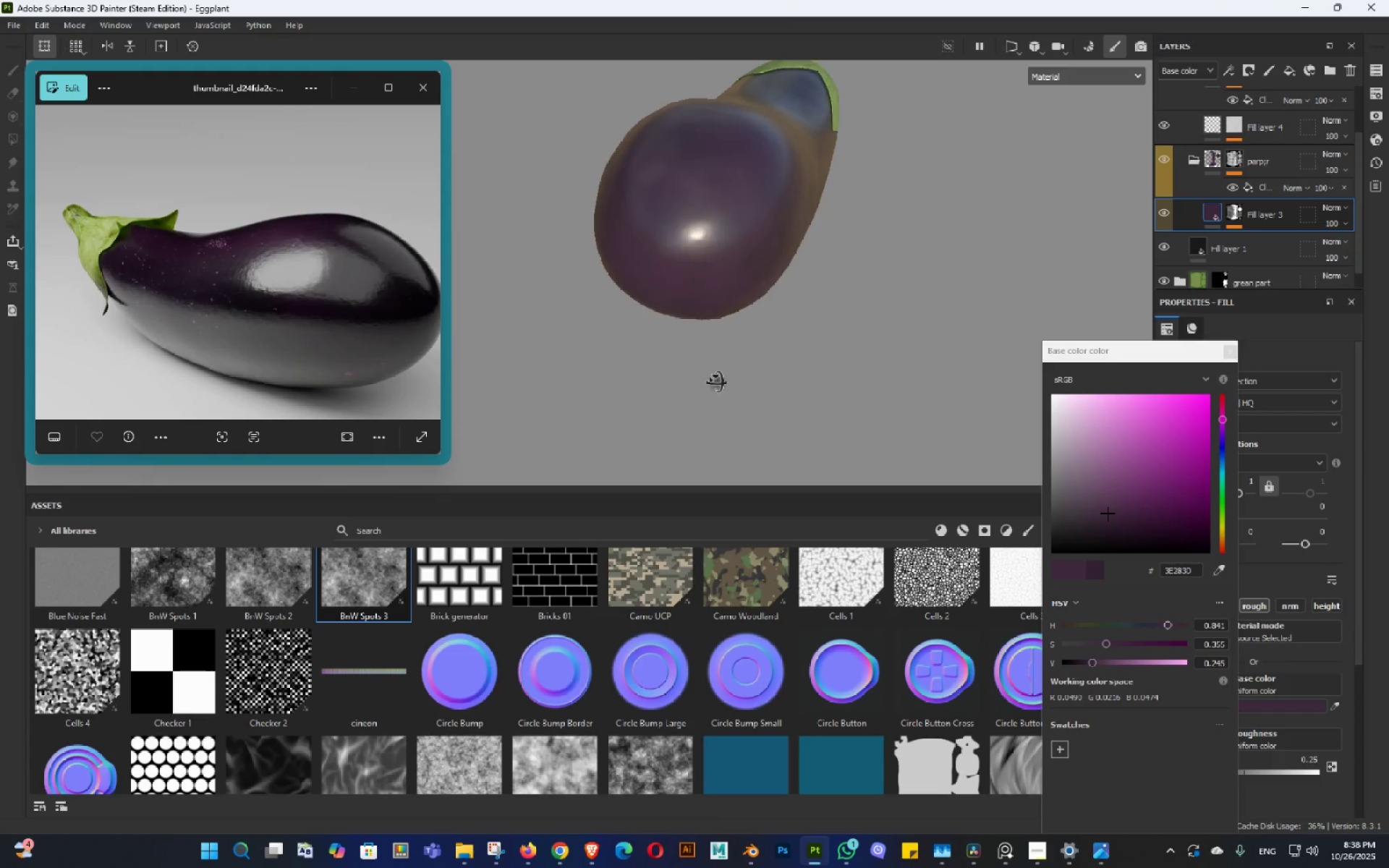 
hold_key(key=AltLeft, duration=1.02)
 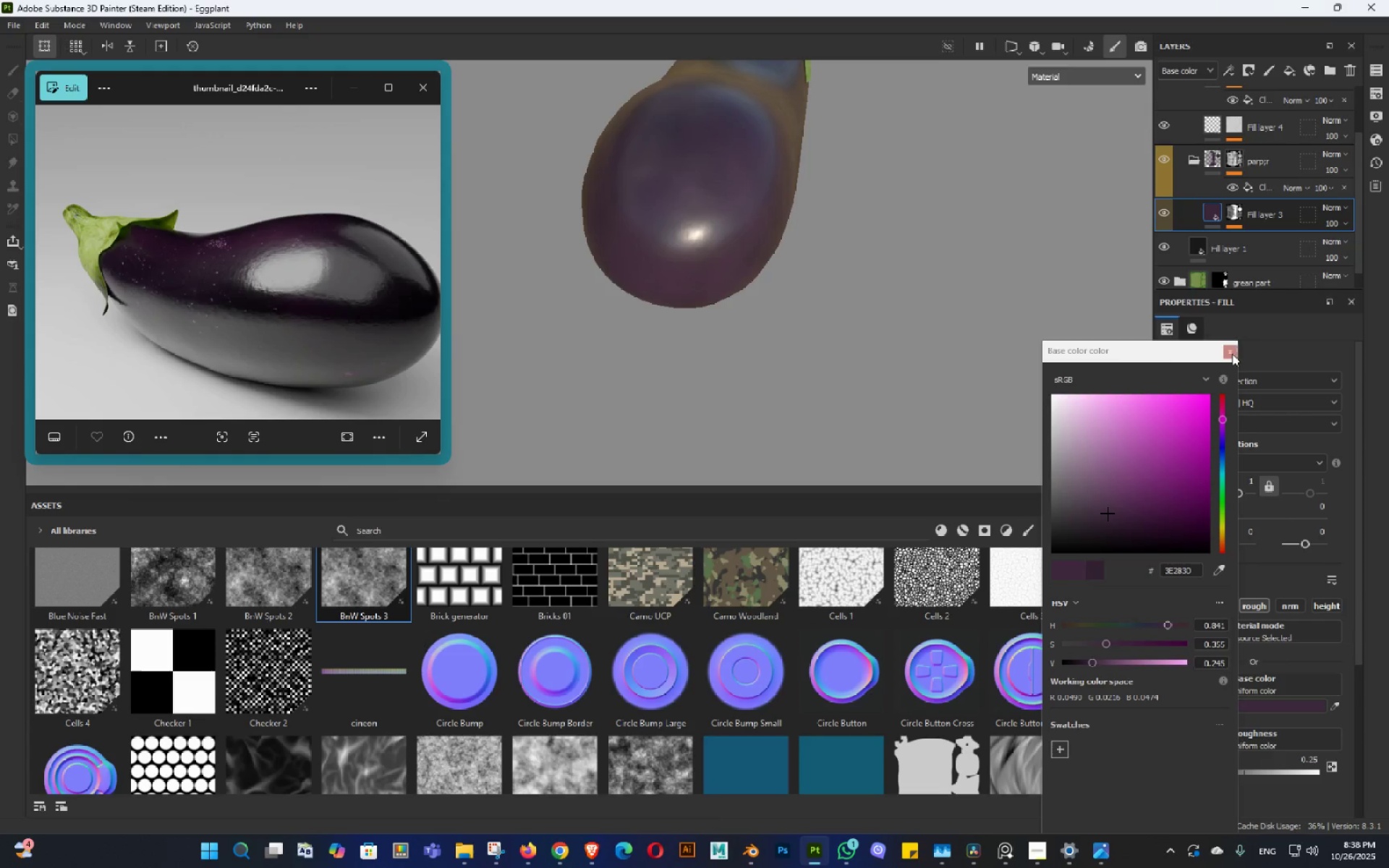 
left_click([1231, 353])
 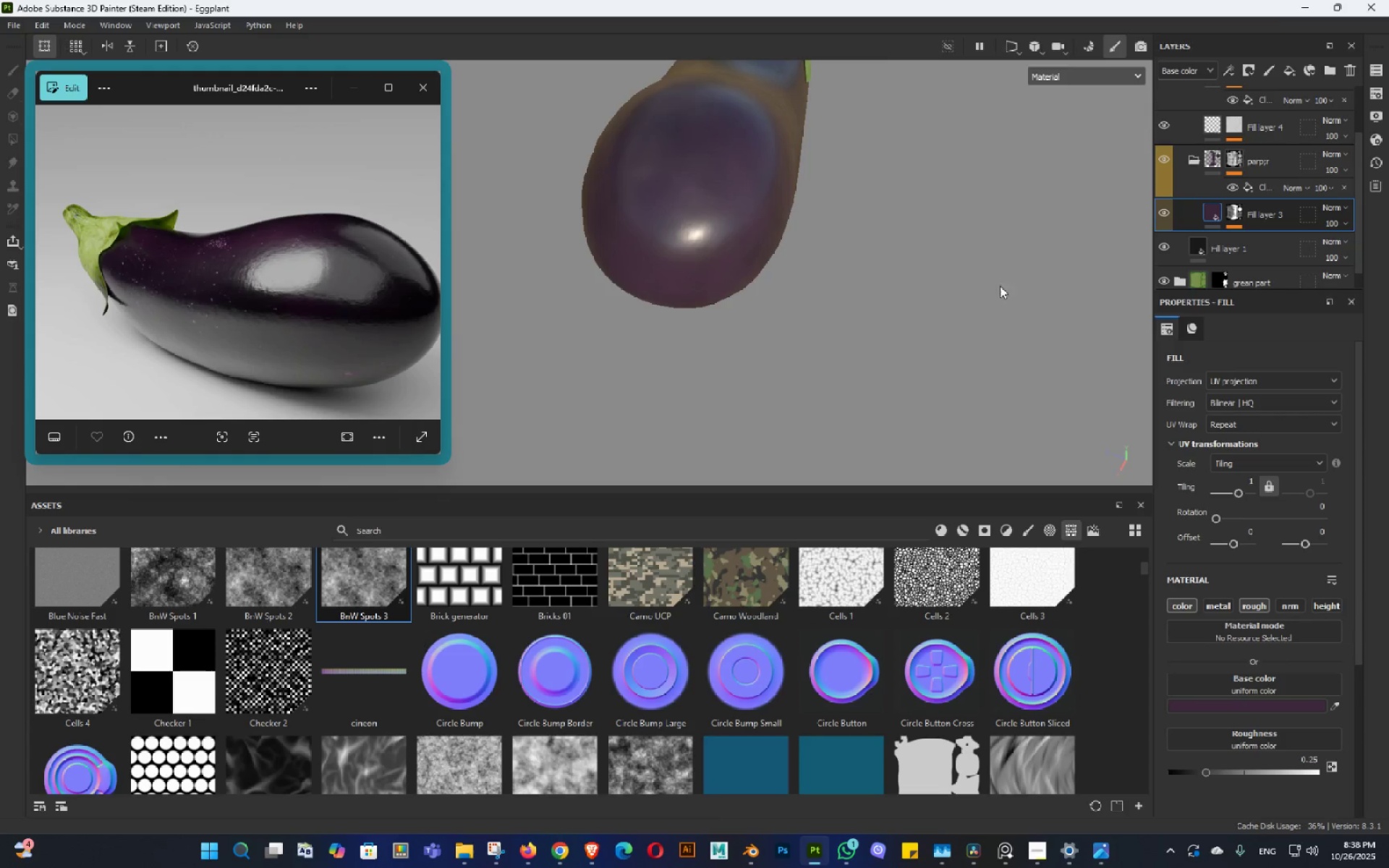 
hold_key(key=AltLeft, duration=1.5)
 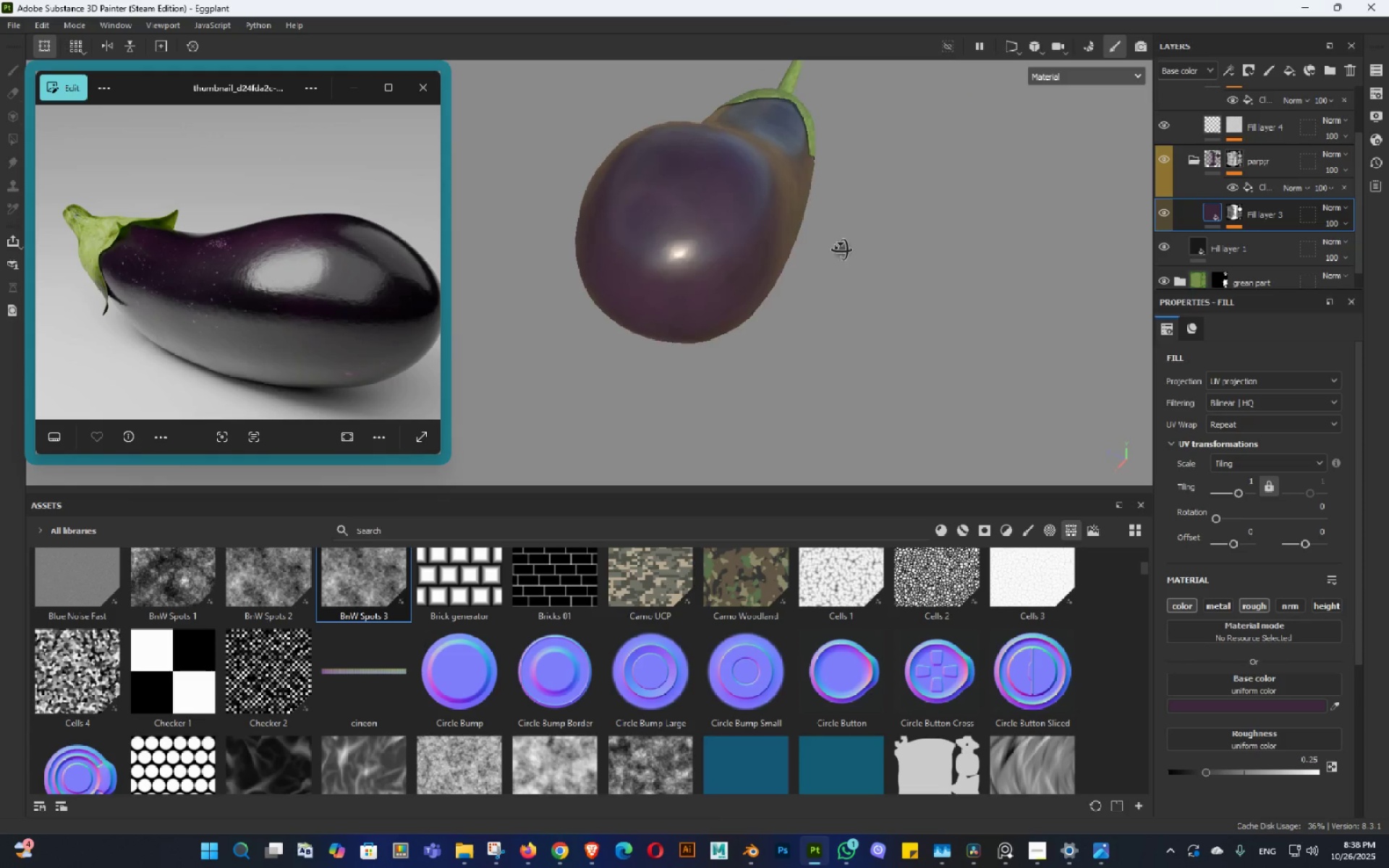 
hold_key(key=AltLeft, duration=1.01)
 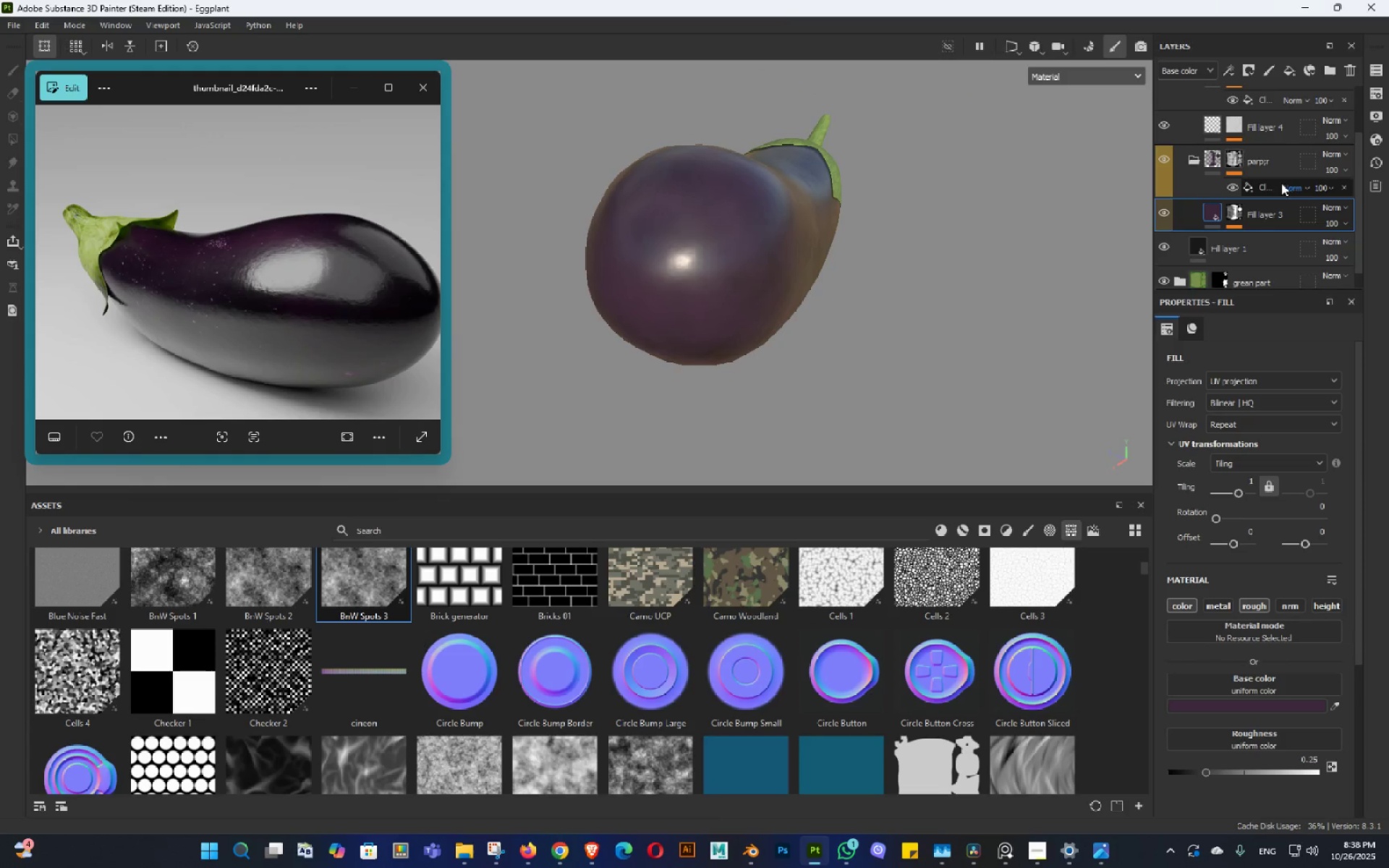 
left_click([1274, 182])
 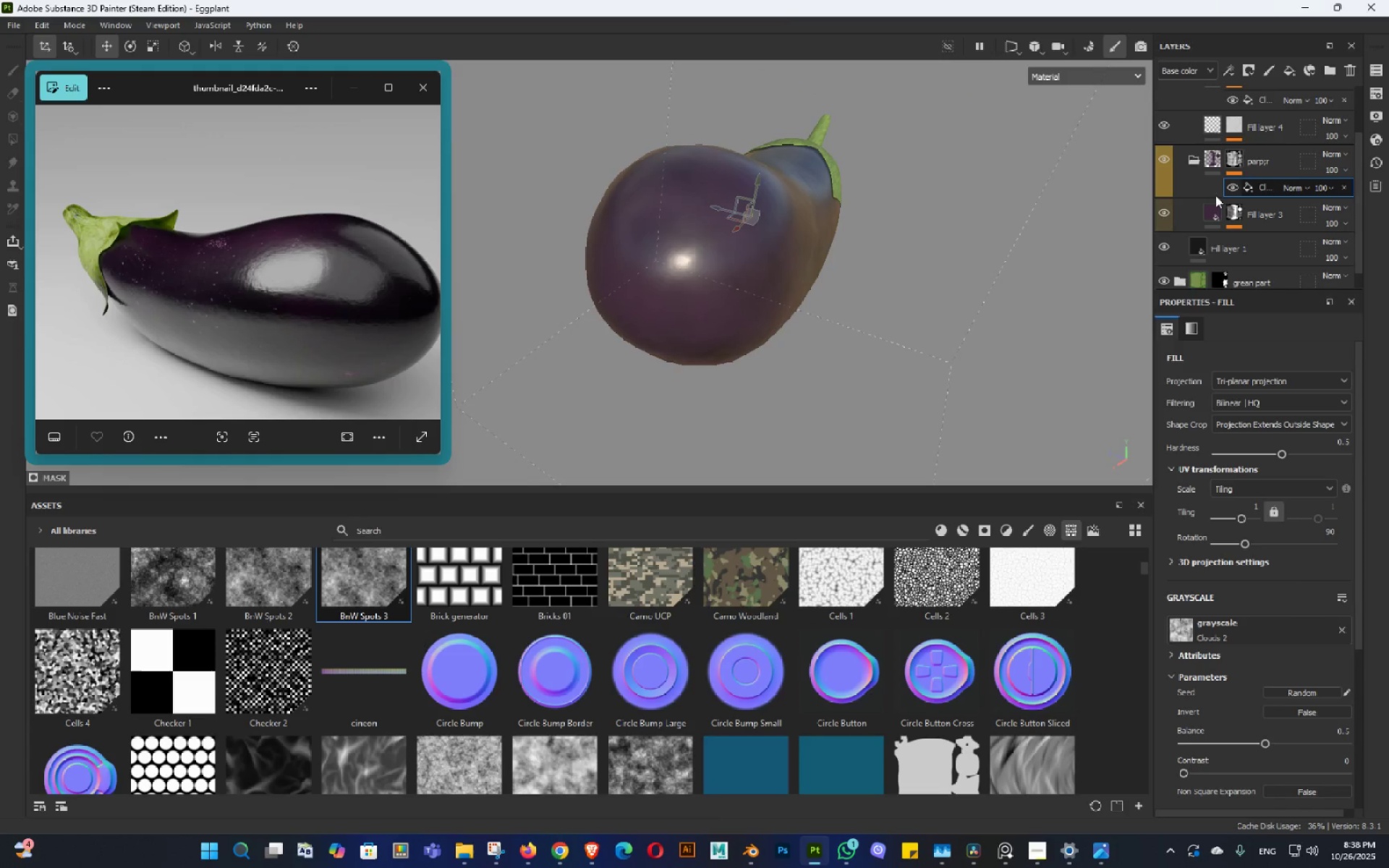 
key(Alt+AltLeft)
 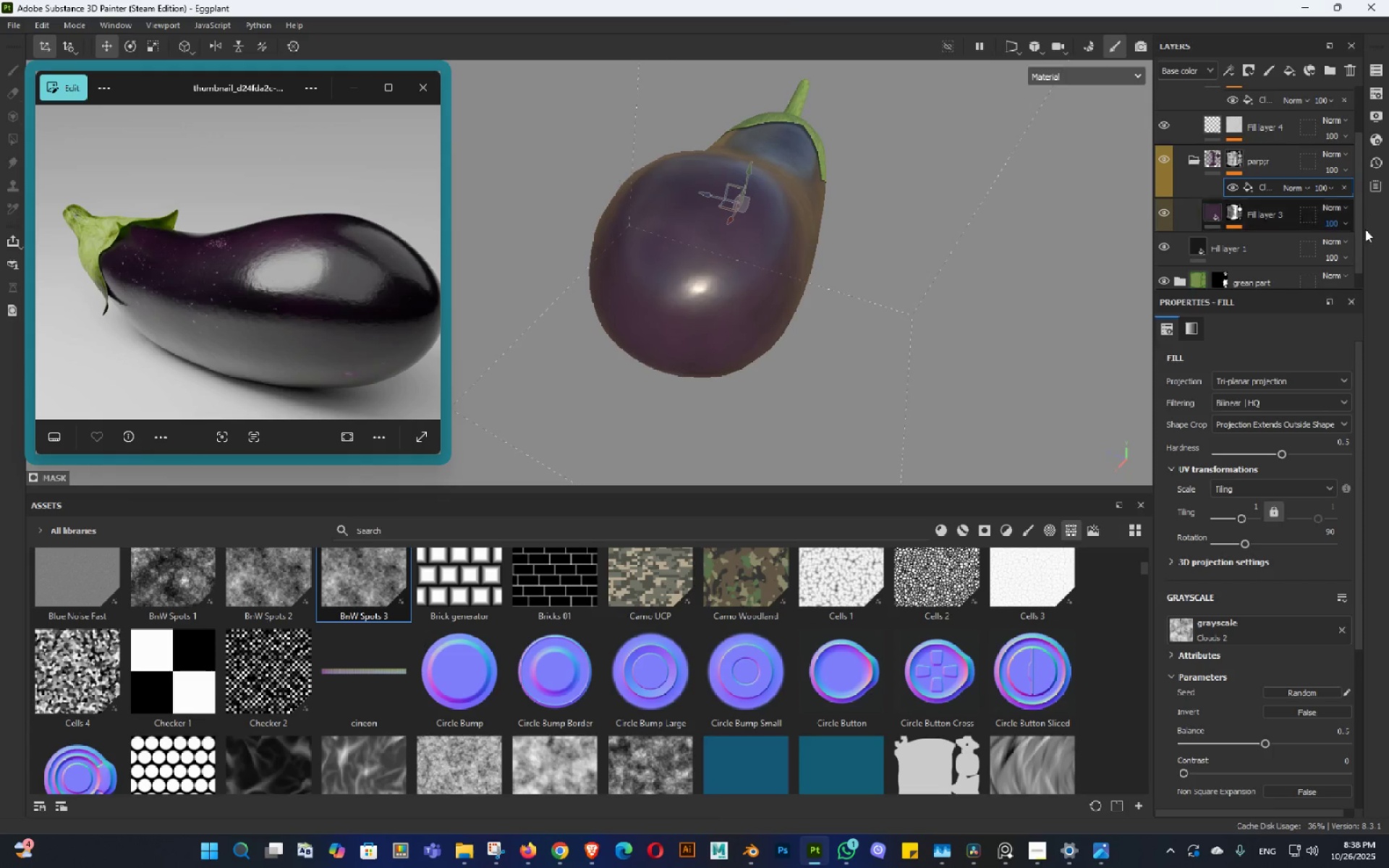 
right_click([1254, 176])
 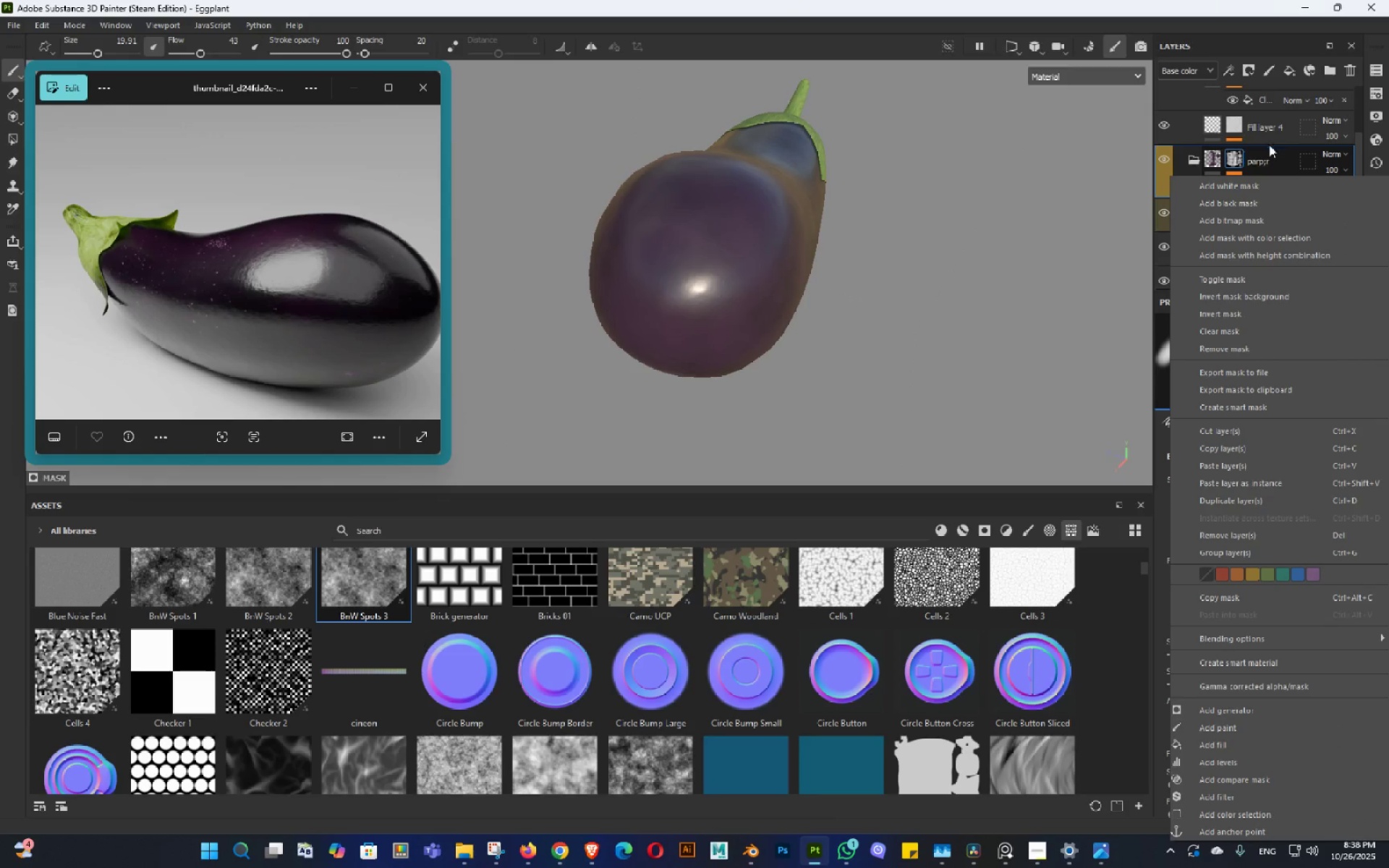 
left_click([1263, 156])
 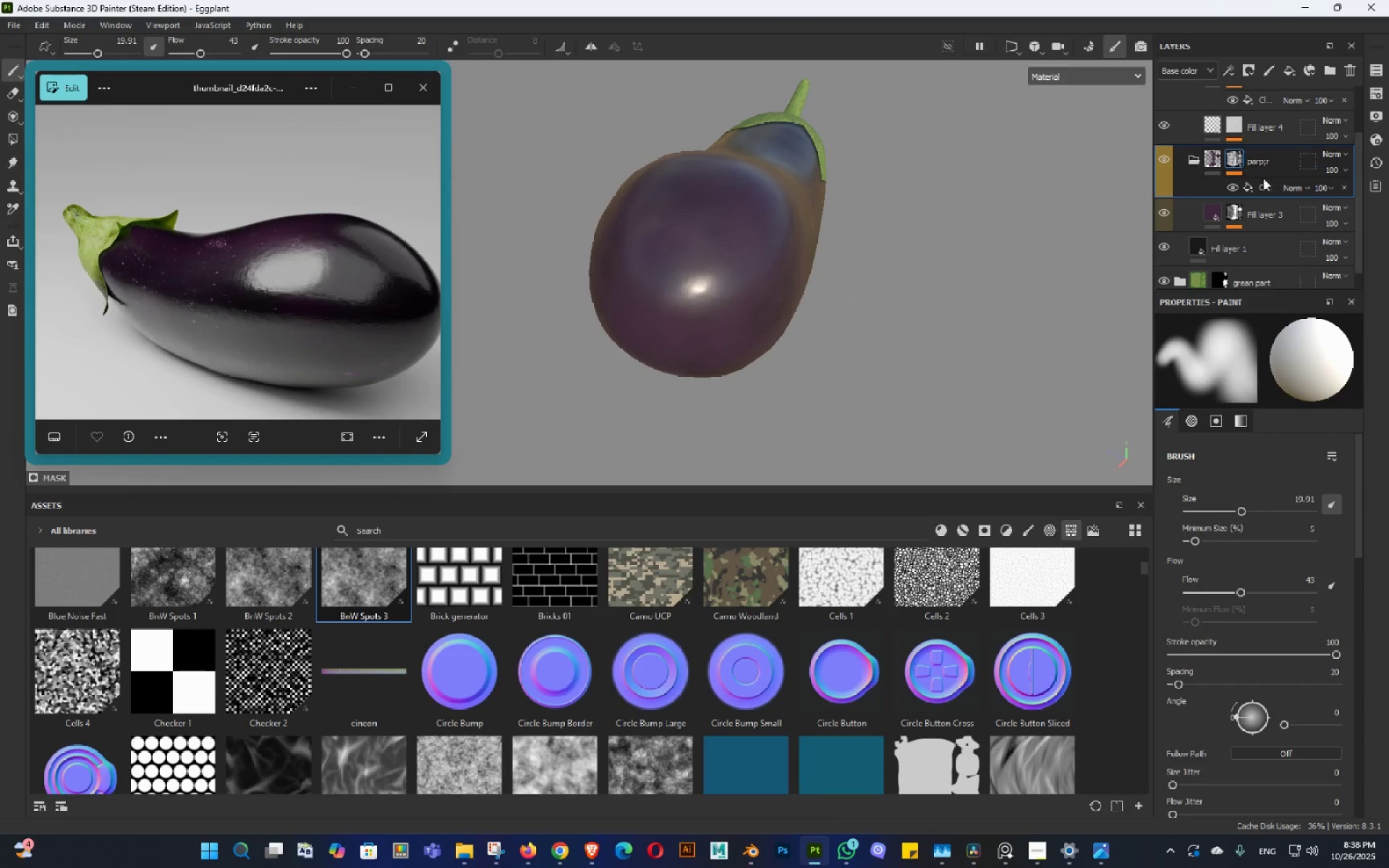 
right_click([1263, 178])
 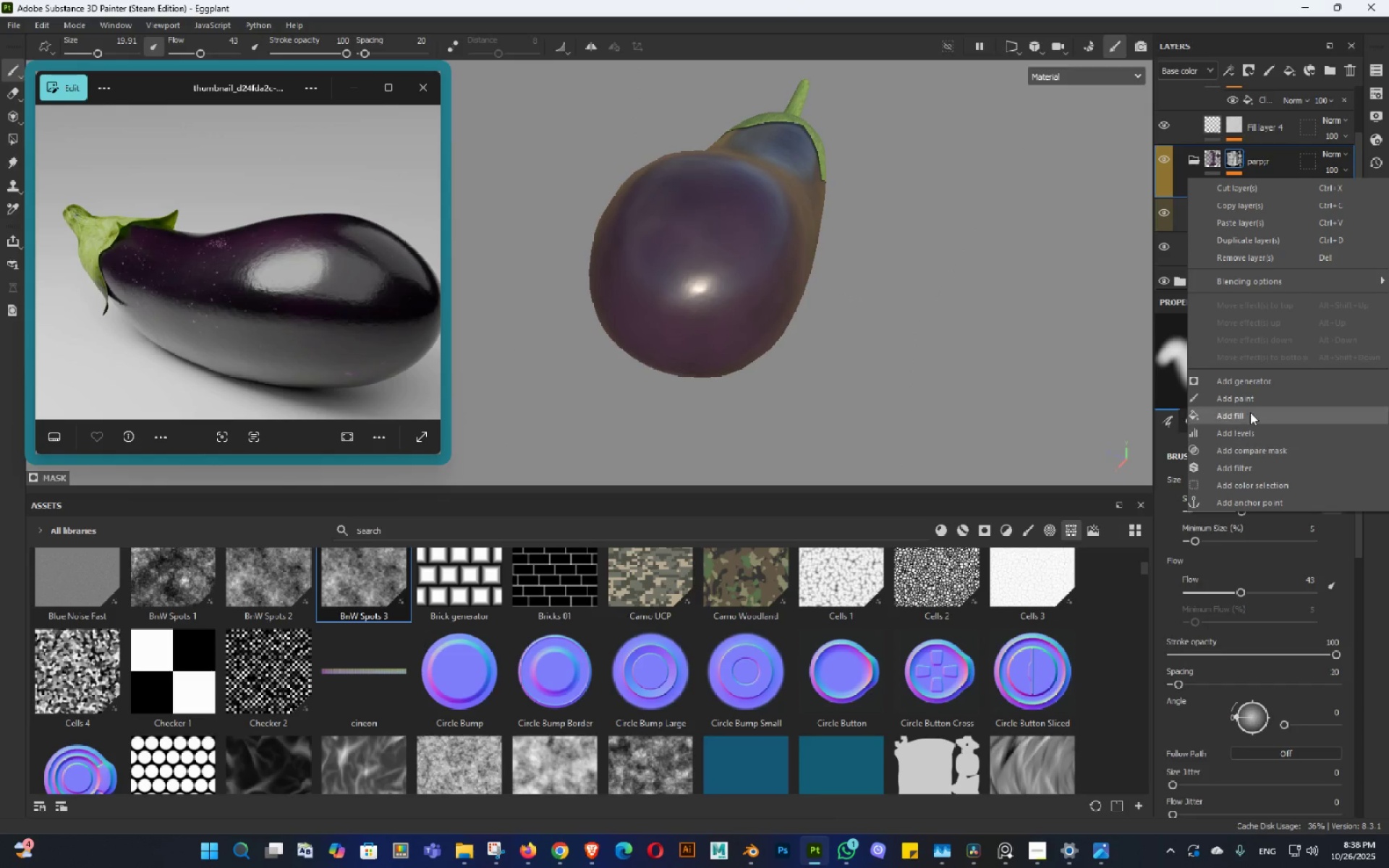 
left_click([1256, 398])
 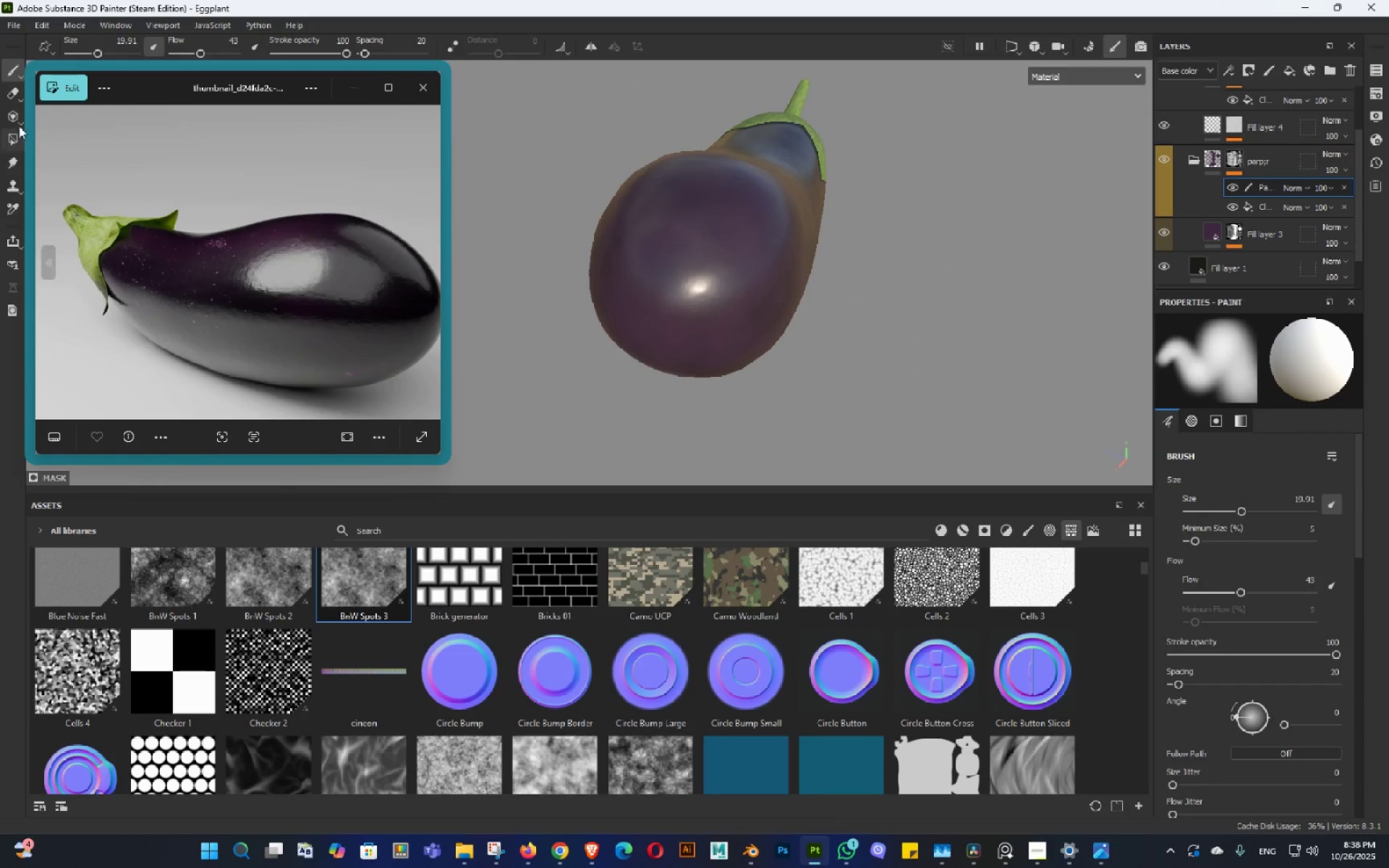 
left_click([16, 97])
 